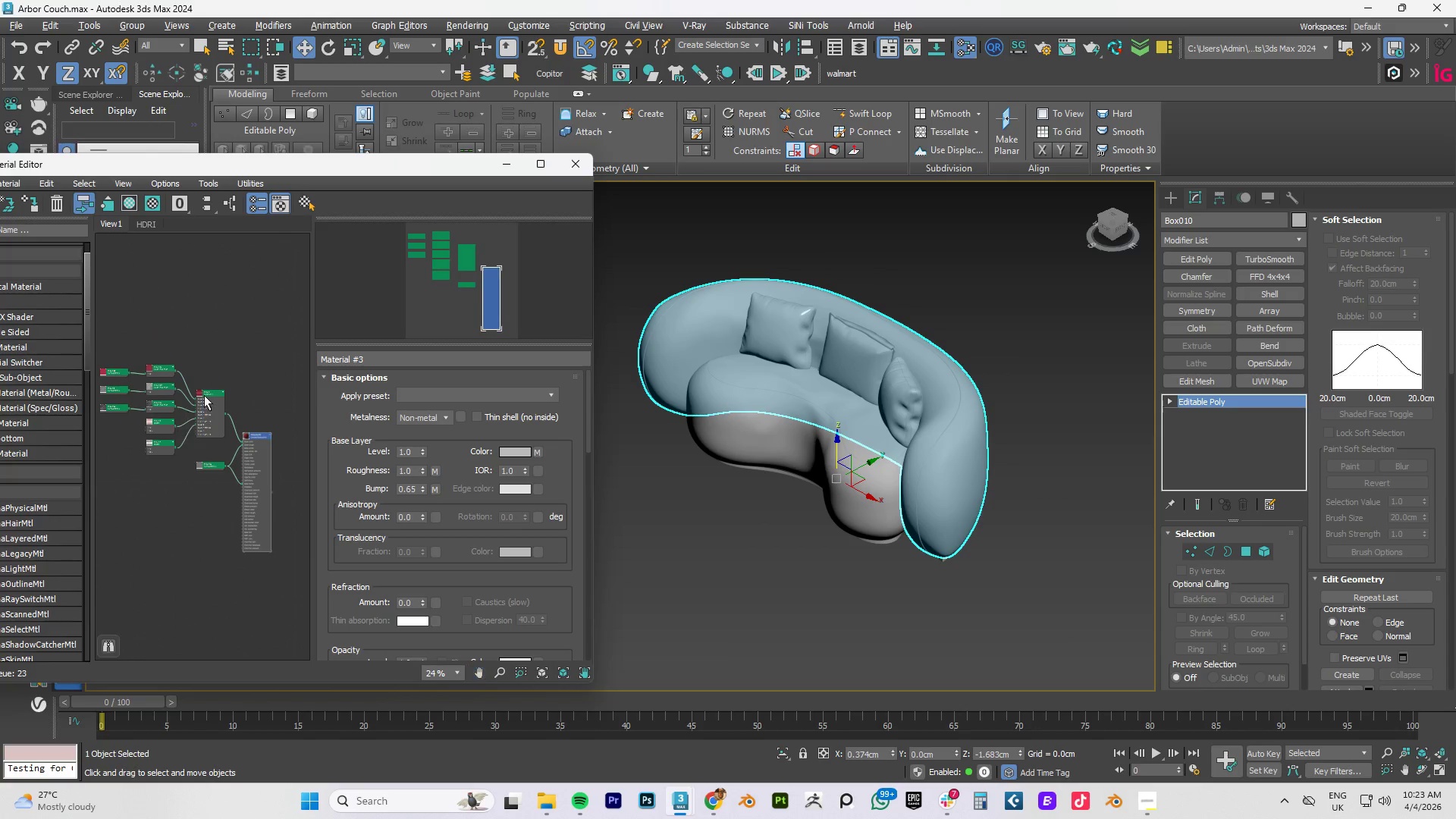 
scroll: coordinate [214, 388], scroll_direction: up, amount: 5.0
 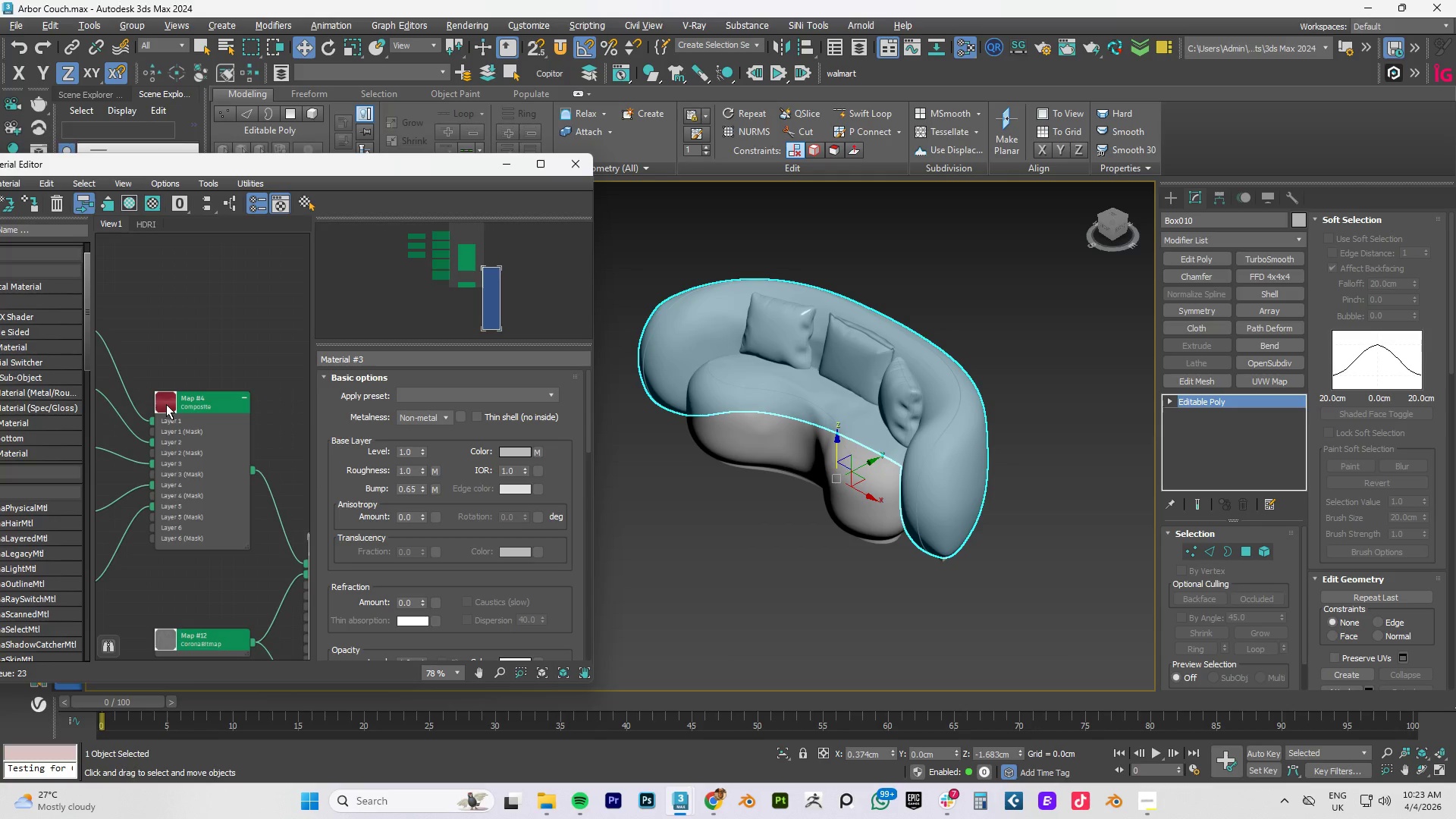 
left_click([166, 404])
 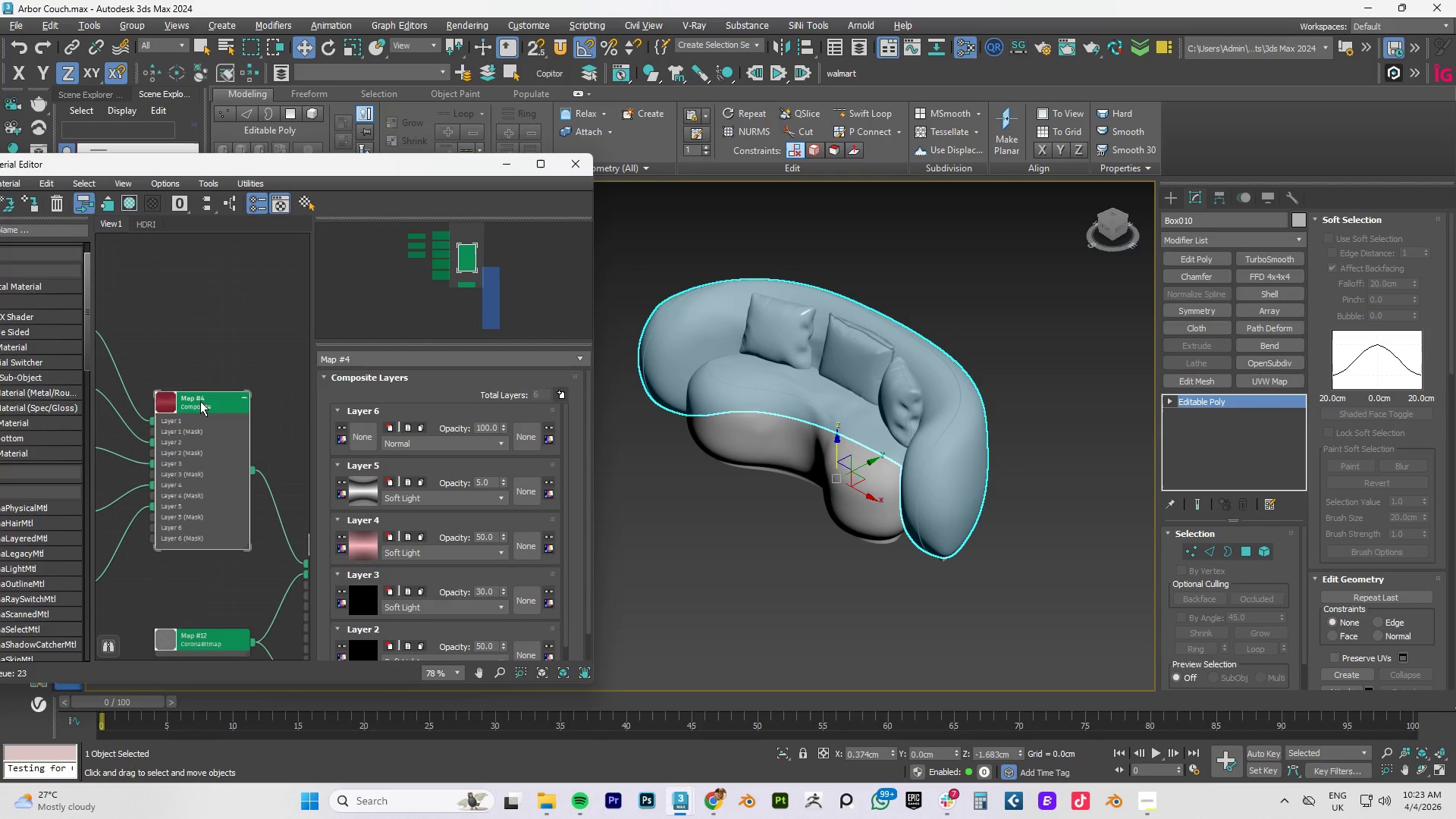 
scroll: coordinate [107, 435], scroll_direction: down, amount: 6.0
 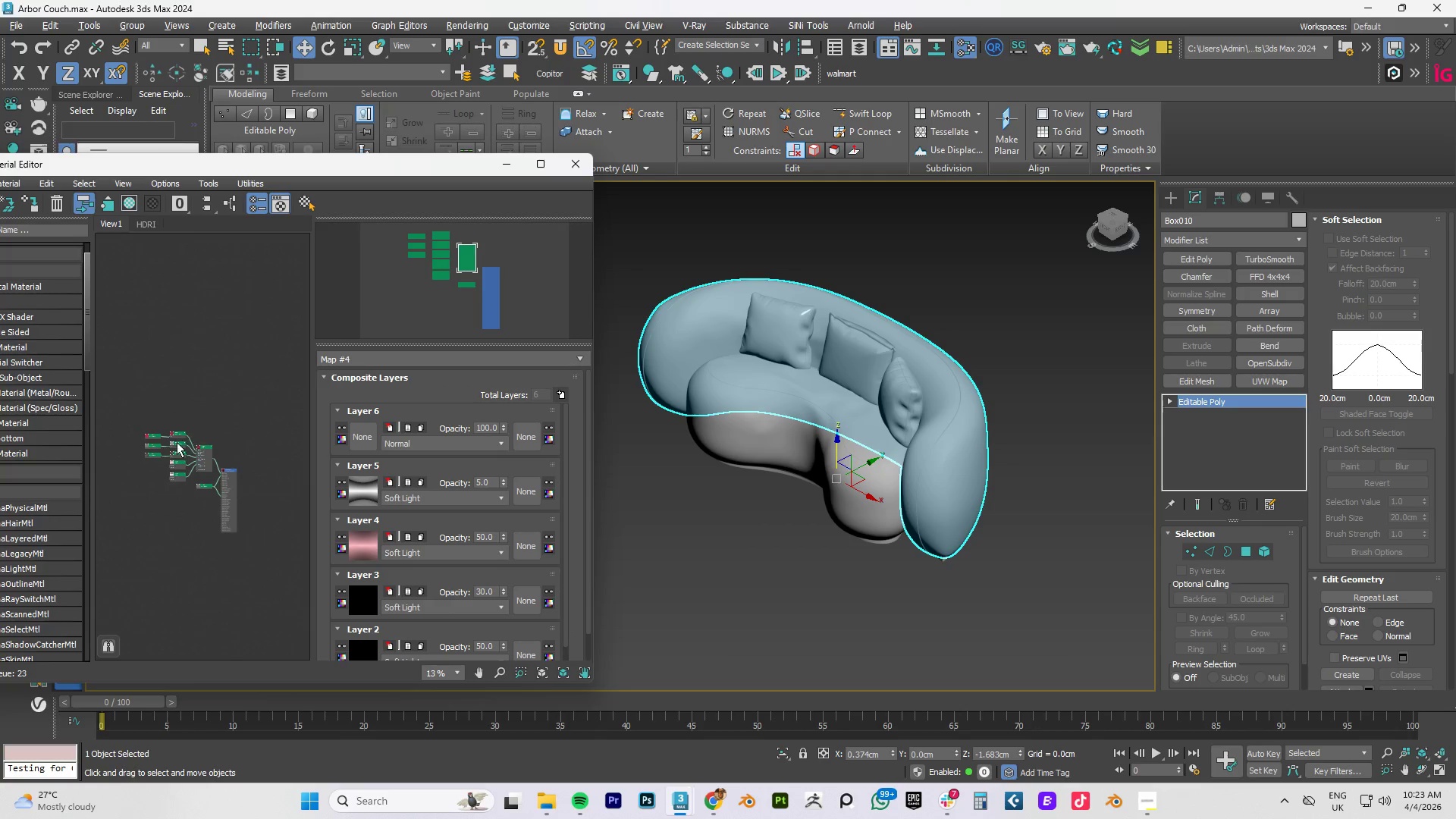 
scroll: coordinate [154, 435], scroll_direction: up, amount: 5.0
 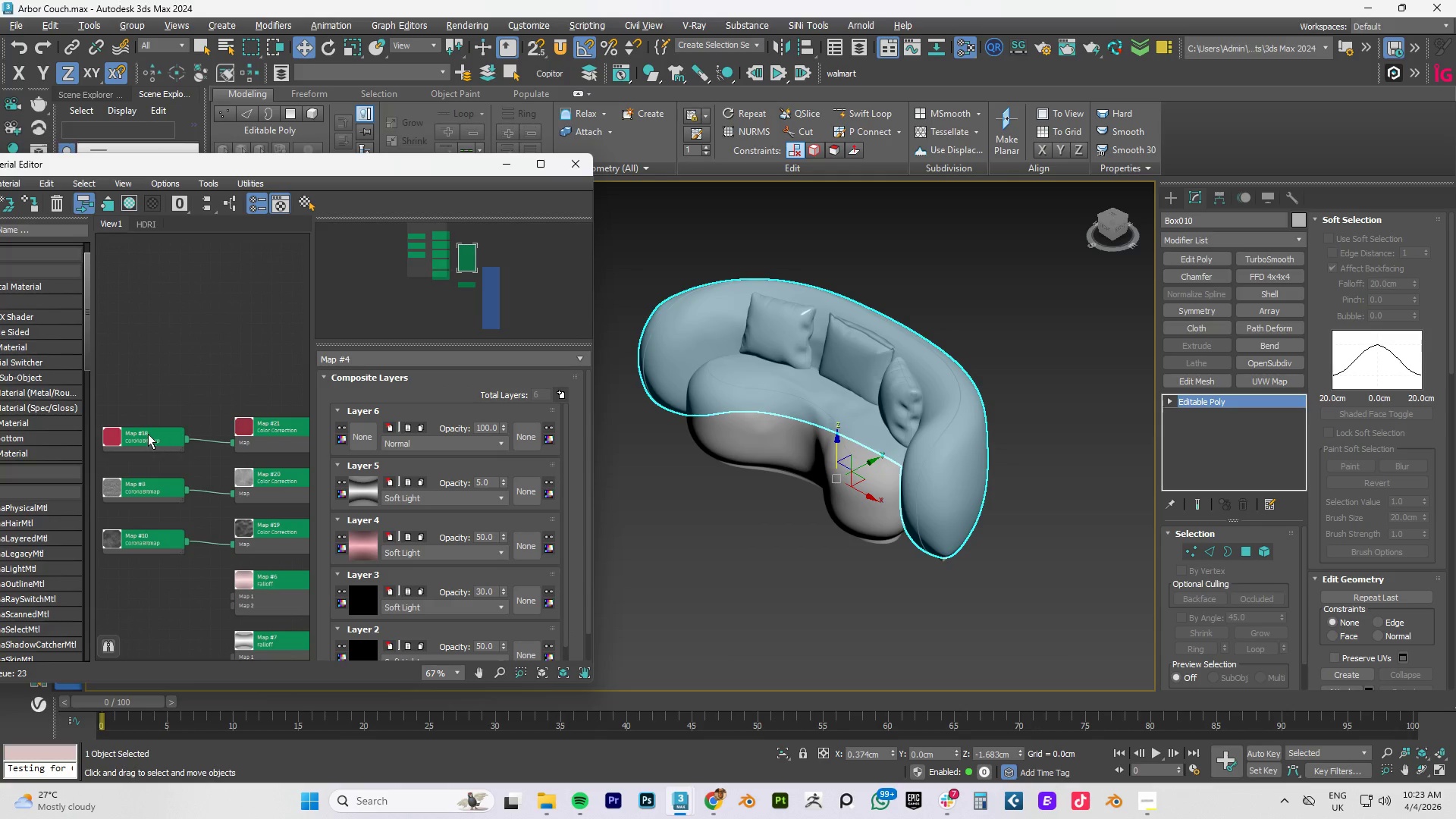 
left_click([142, 431])
 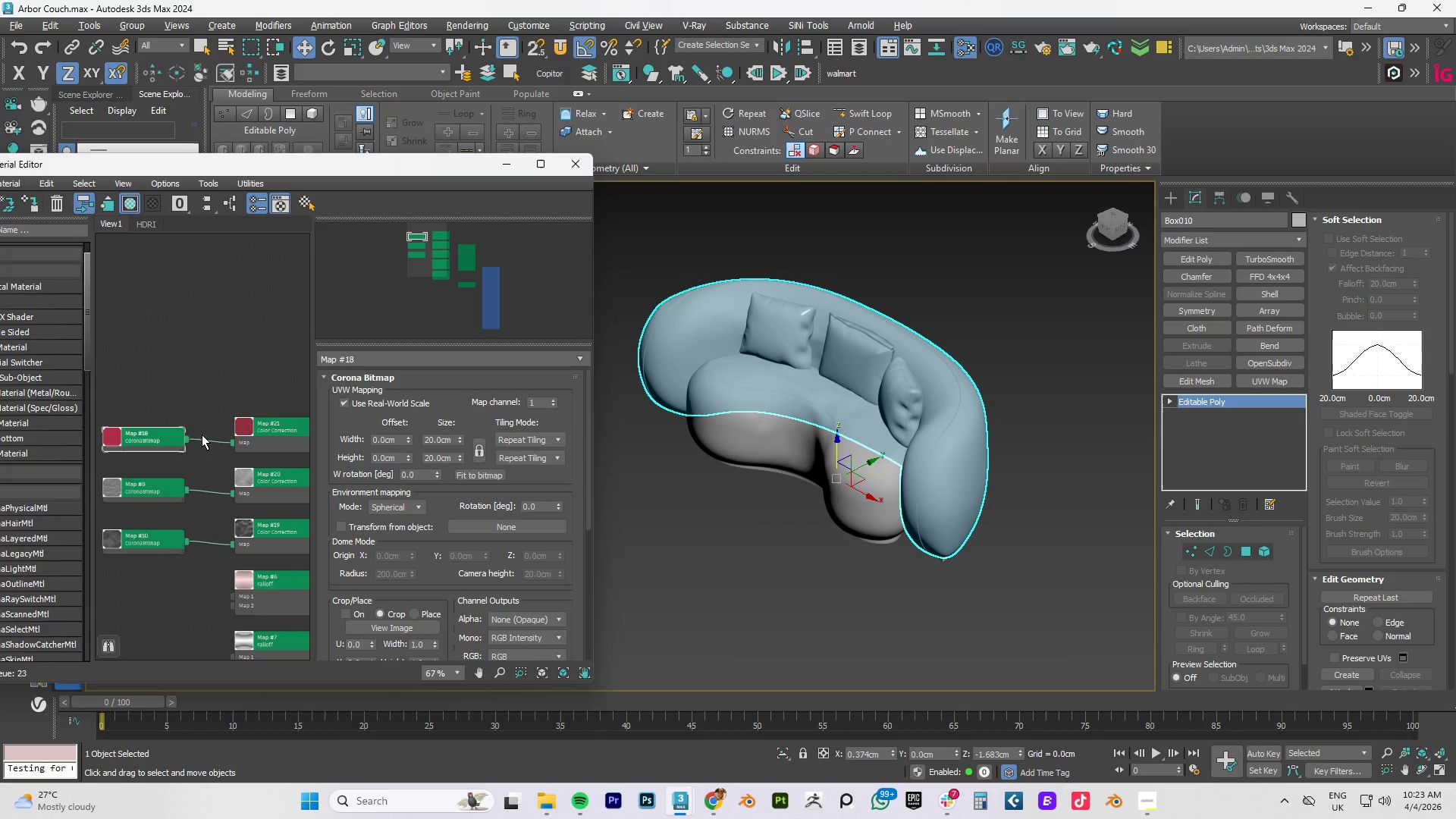 
wait(5.14)
 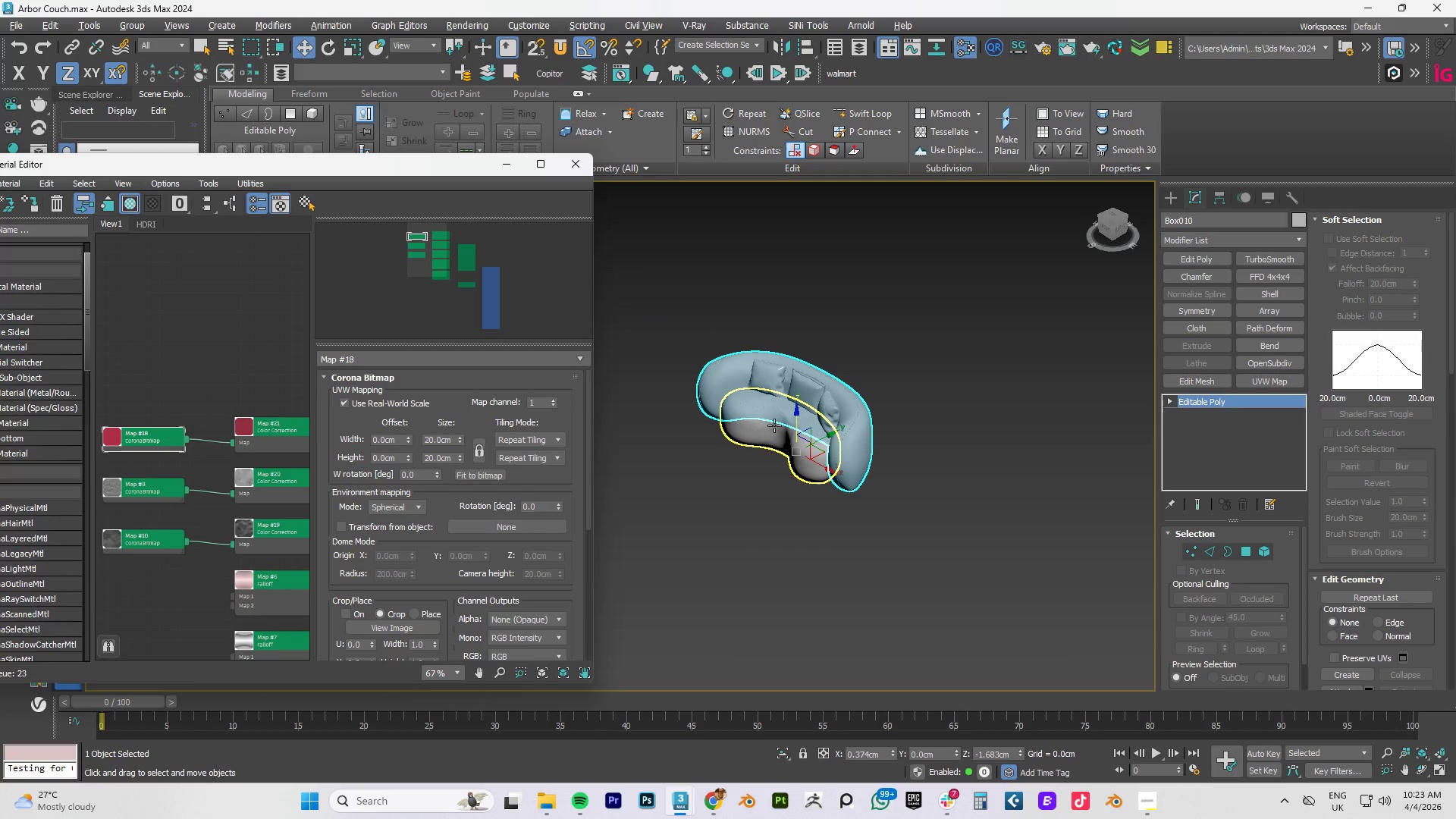 
hold_key(key=AltLeft, duration=0.5)
 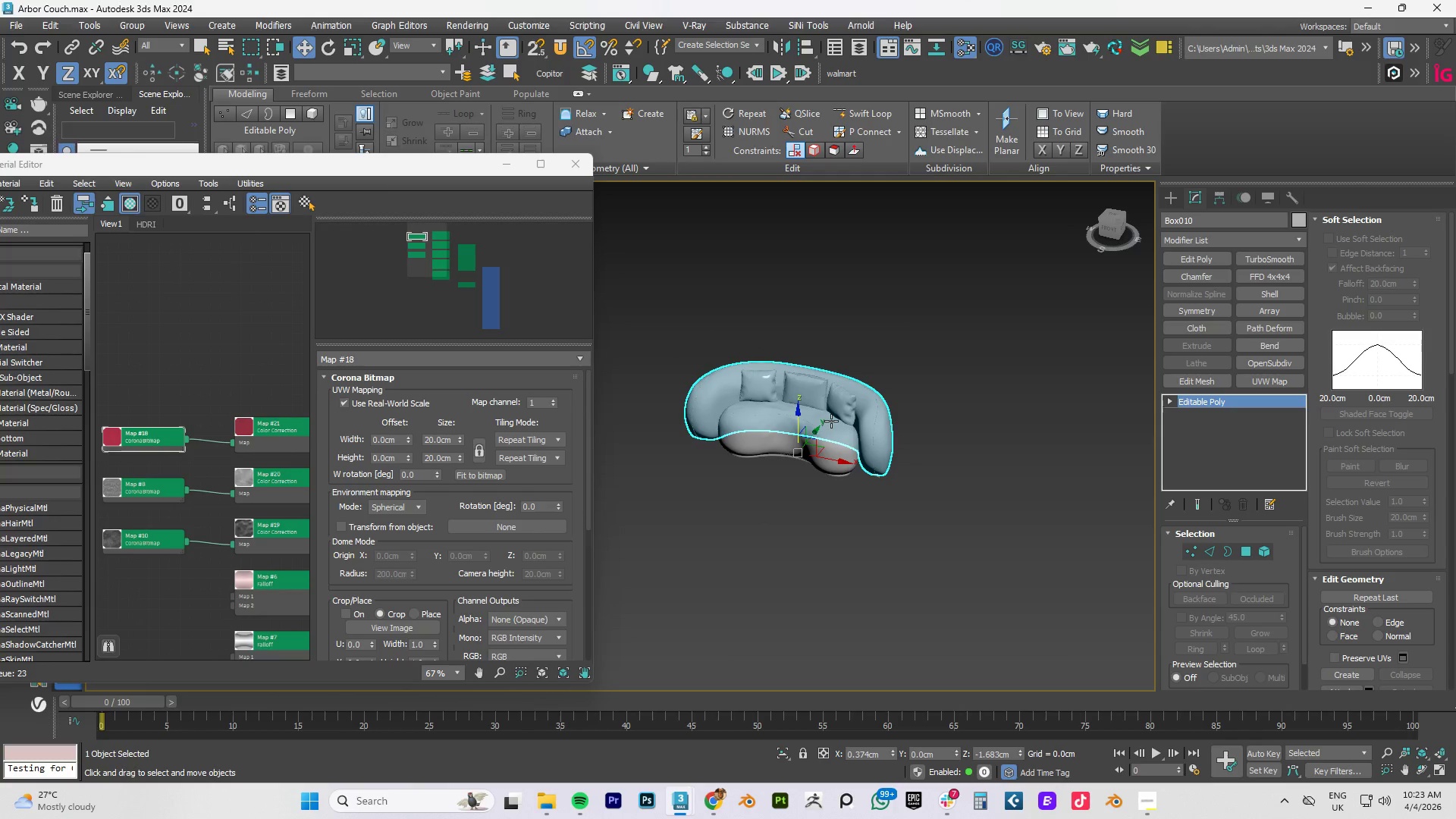 
scroll: coordinate [756, 425], scroll_direction: down, amount: 2.0
 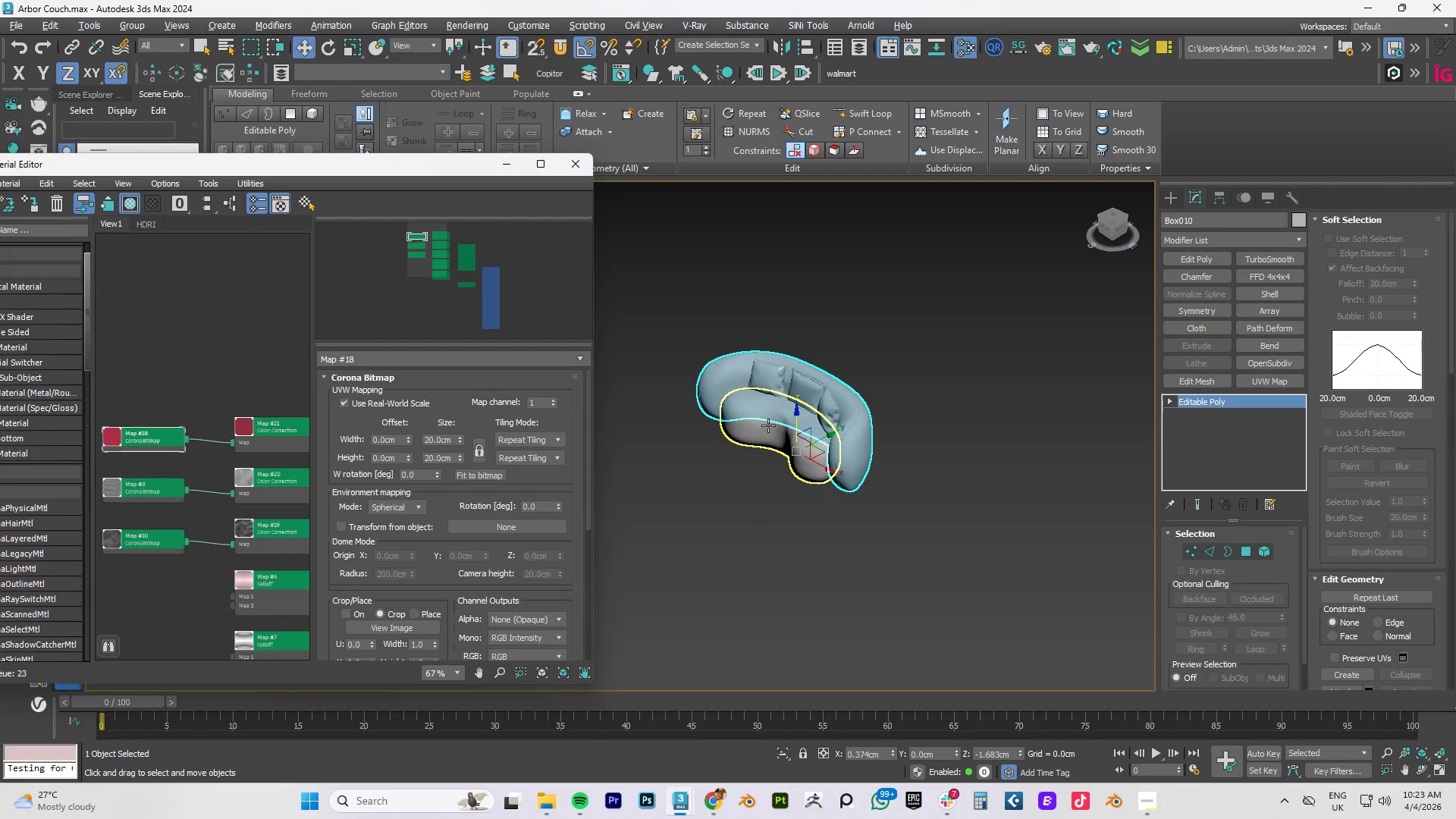 
key(Alt+W)
 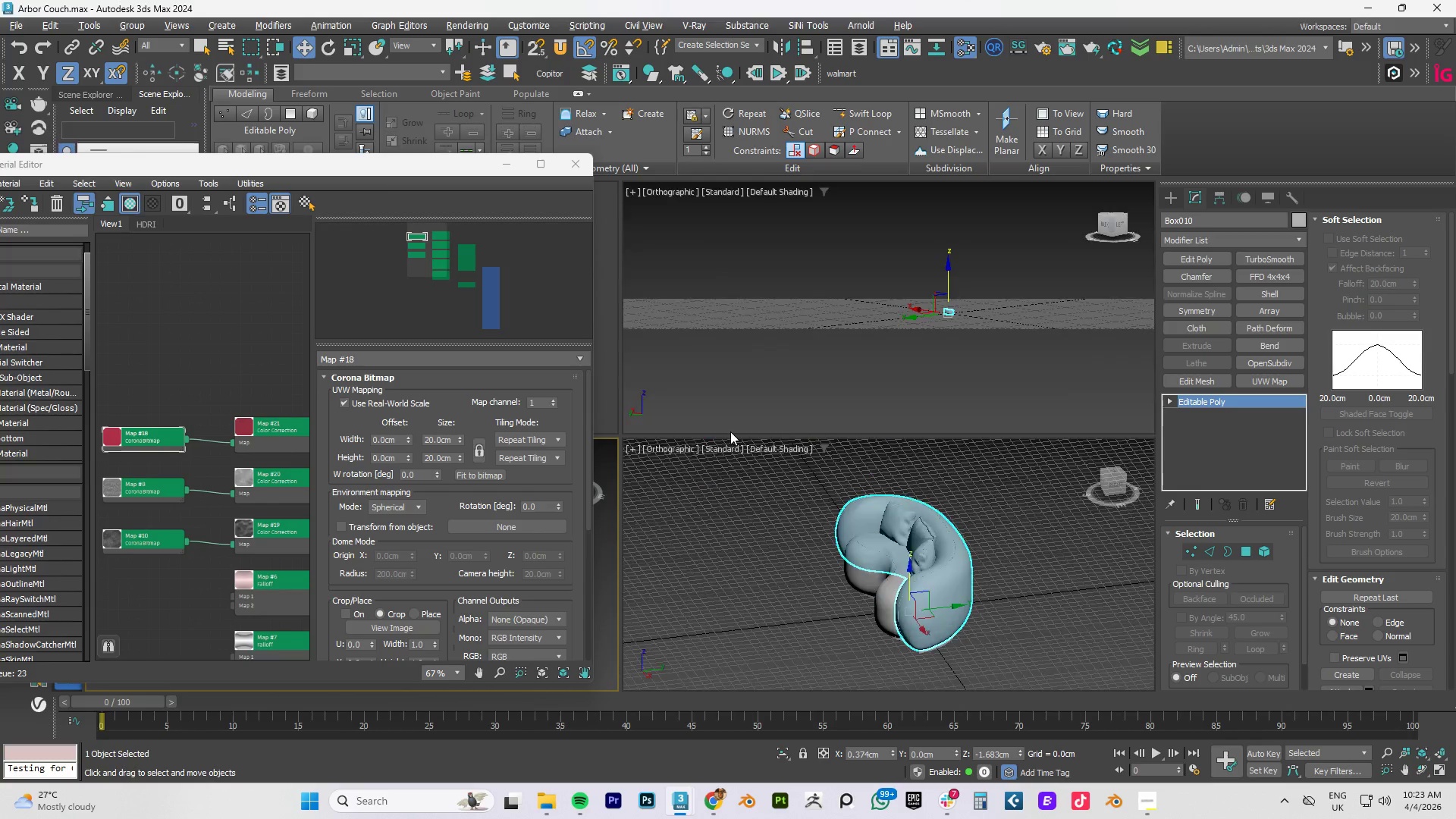 
scroll: coordinate [397, 394], scroll_direction: down, amount: 5.0
 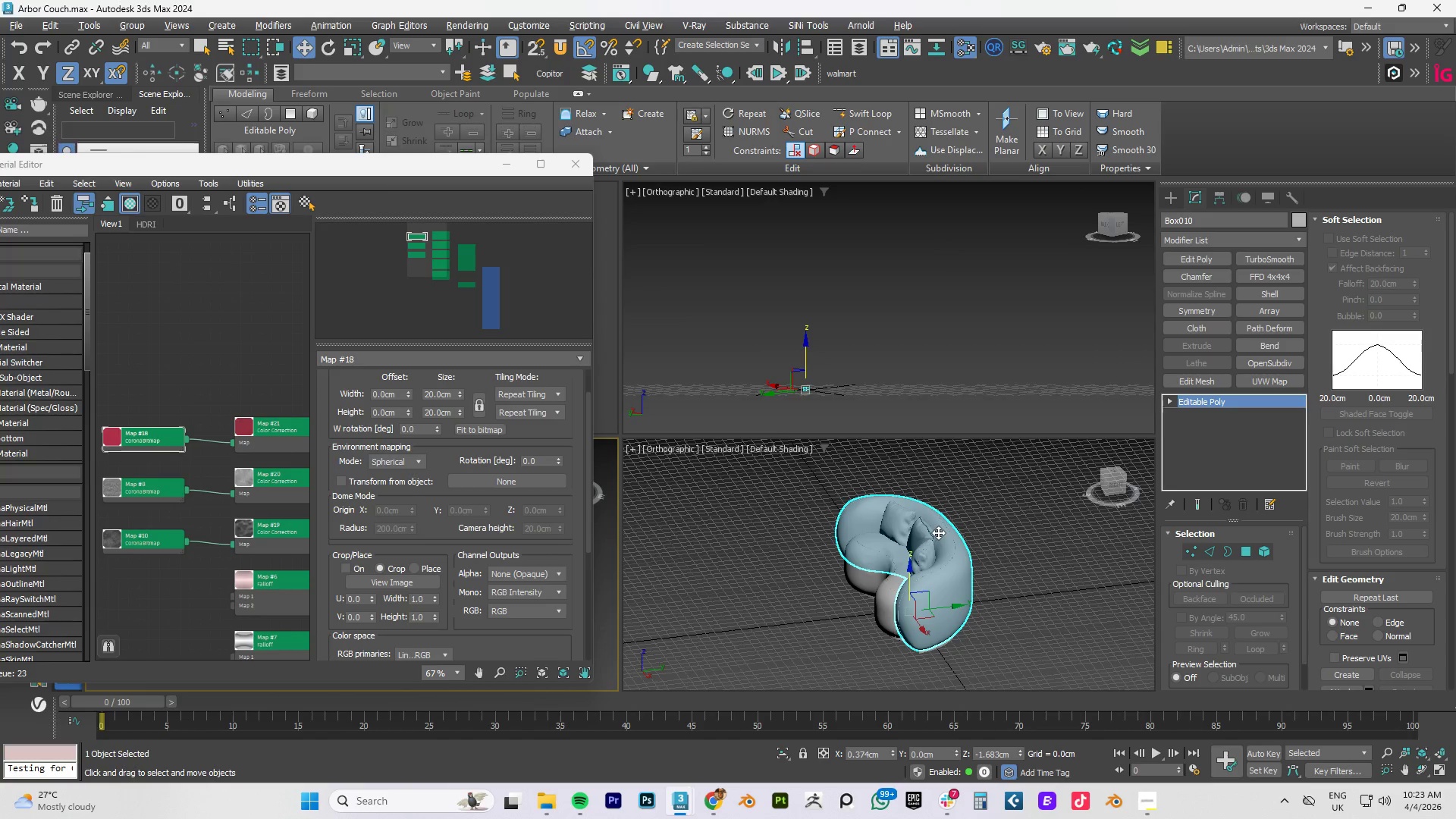 
type(tz)
 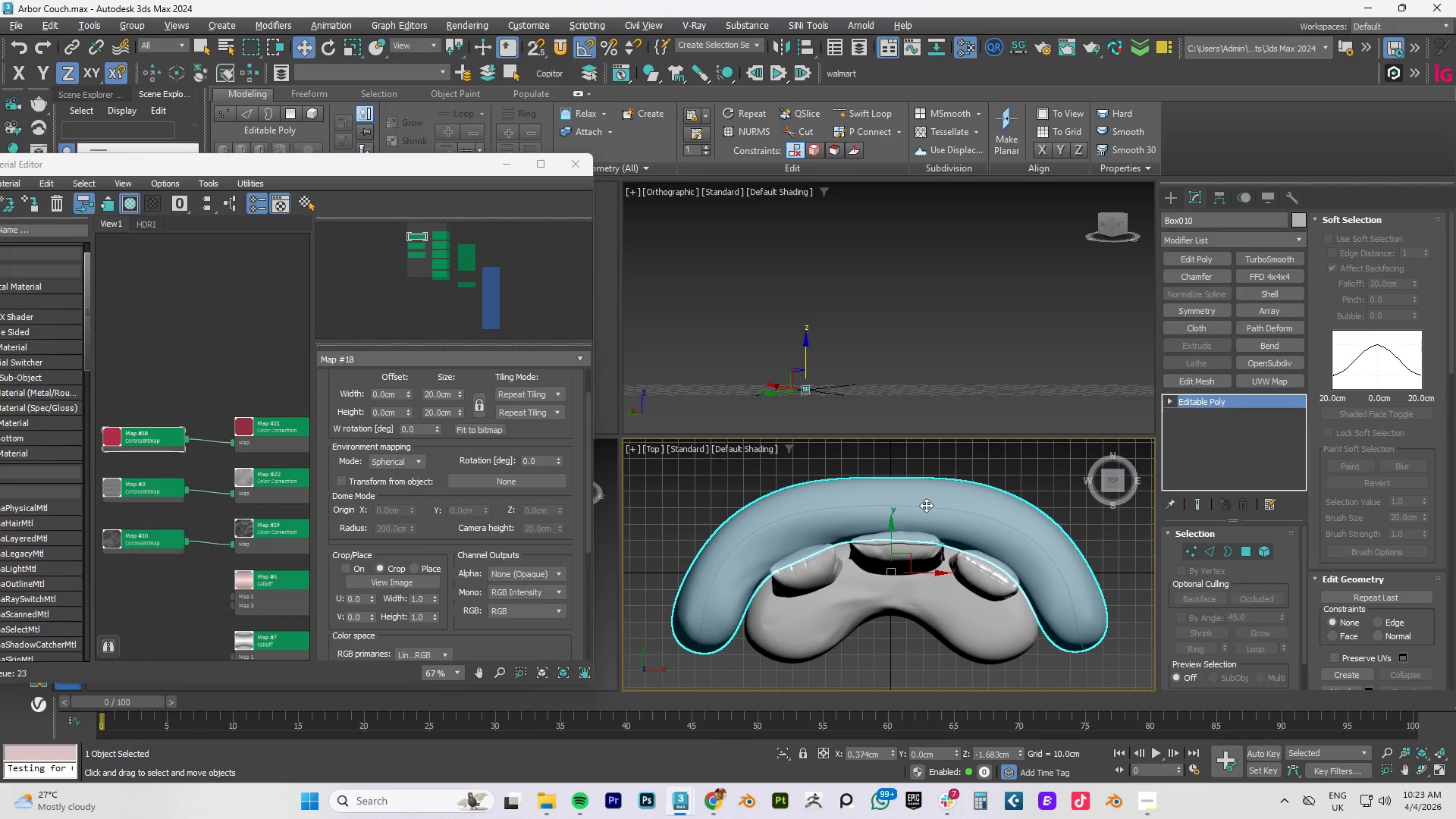 
scroll: coordinate [921, 542], scroll_direction: down, amount: 4.0
 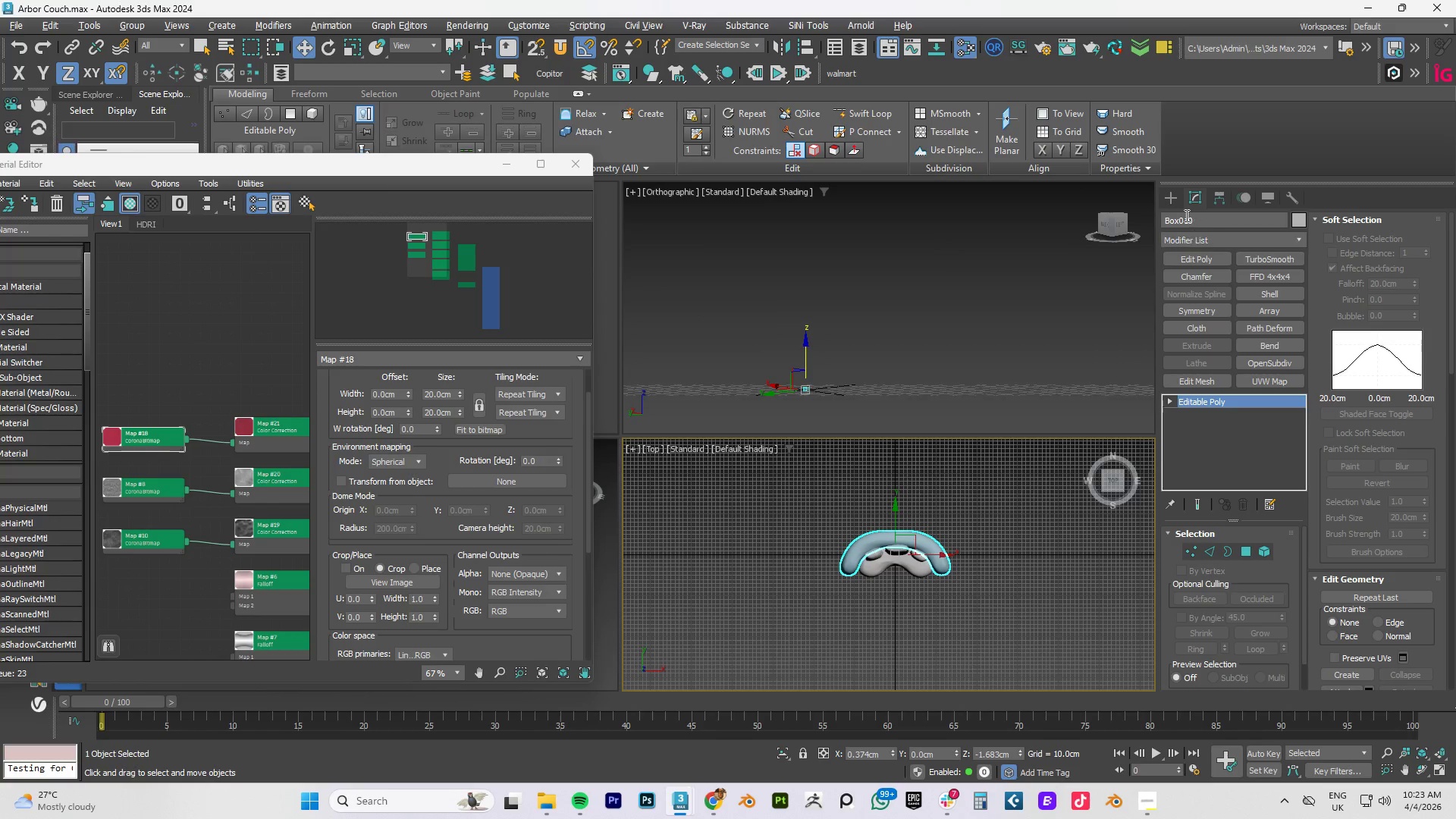 
left_click([1174, 195])
 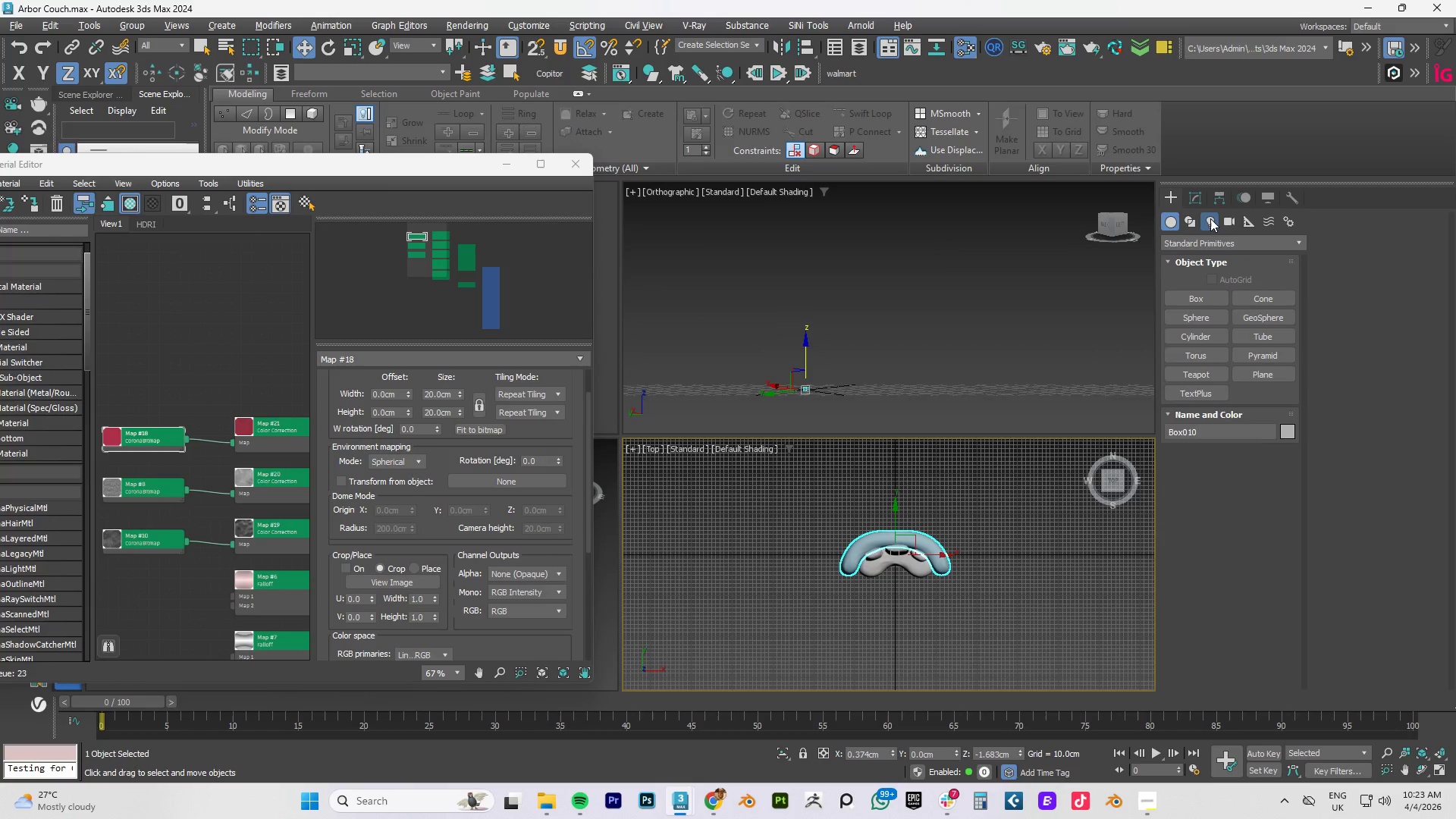 
double_click([1228, 249])
 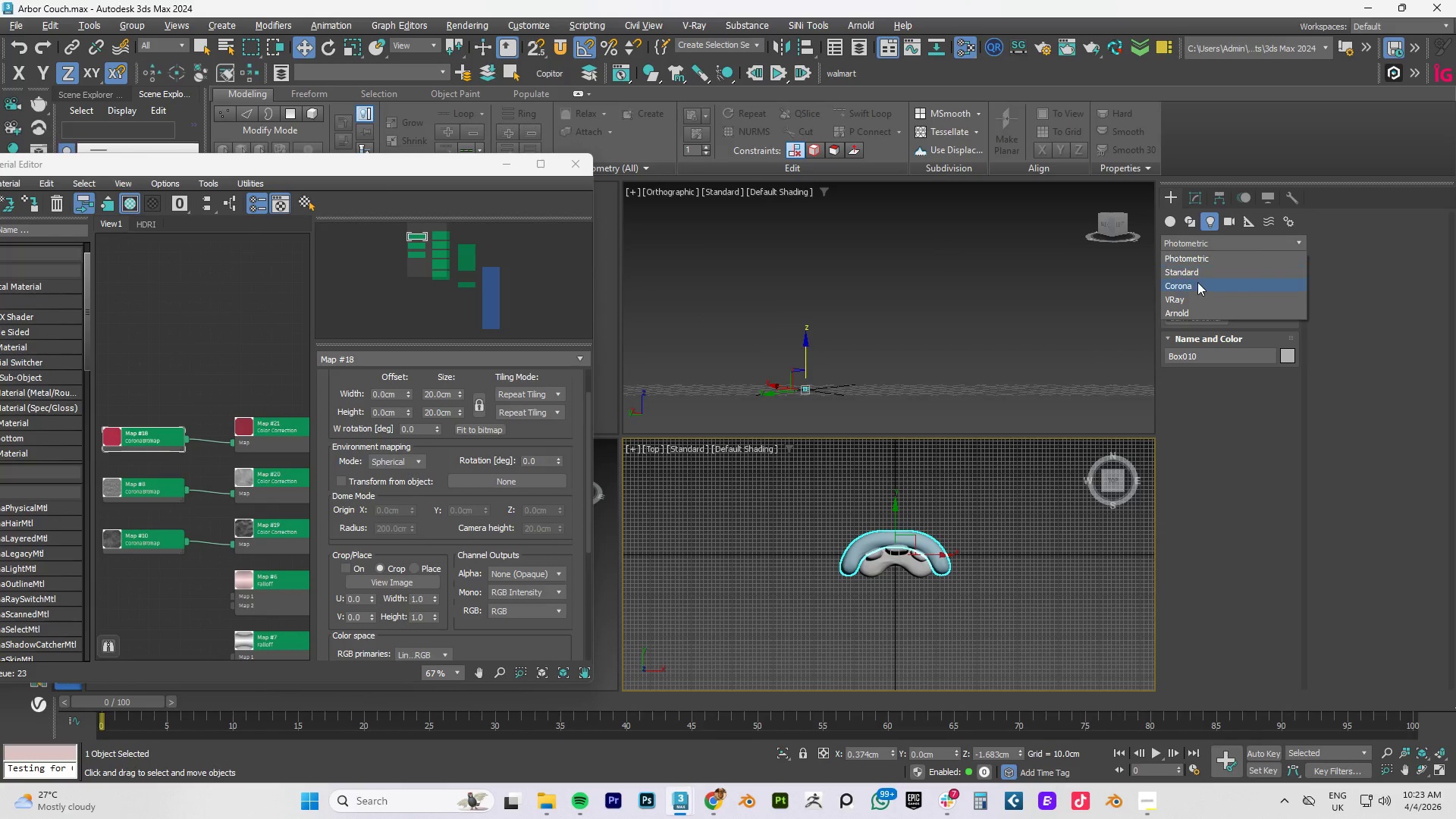 
left_click([1194, 284])
 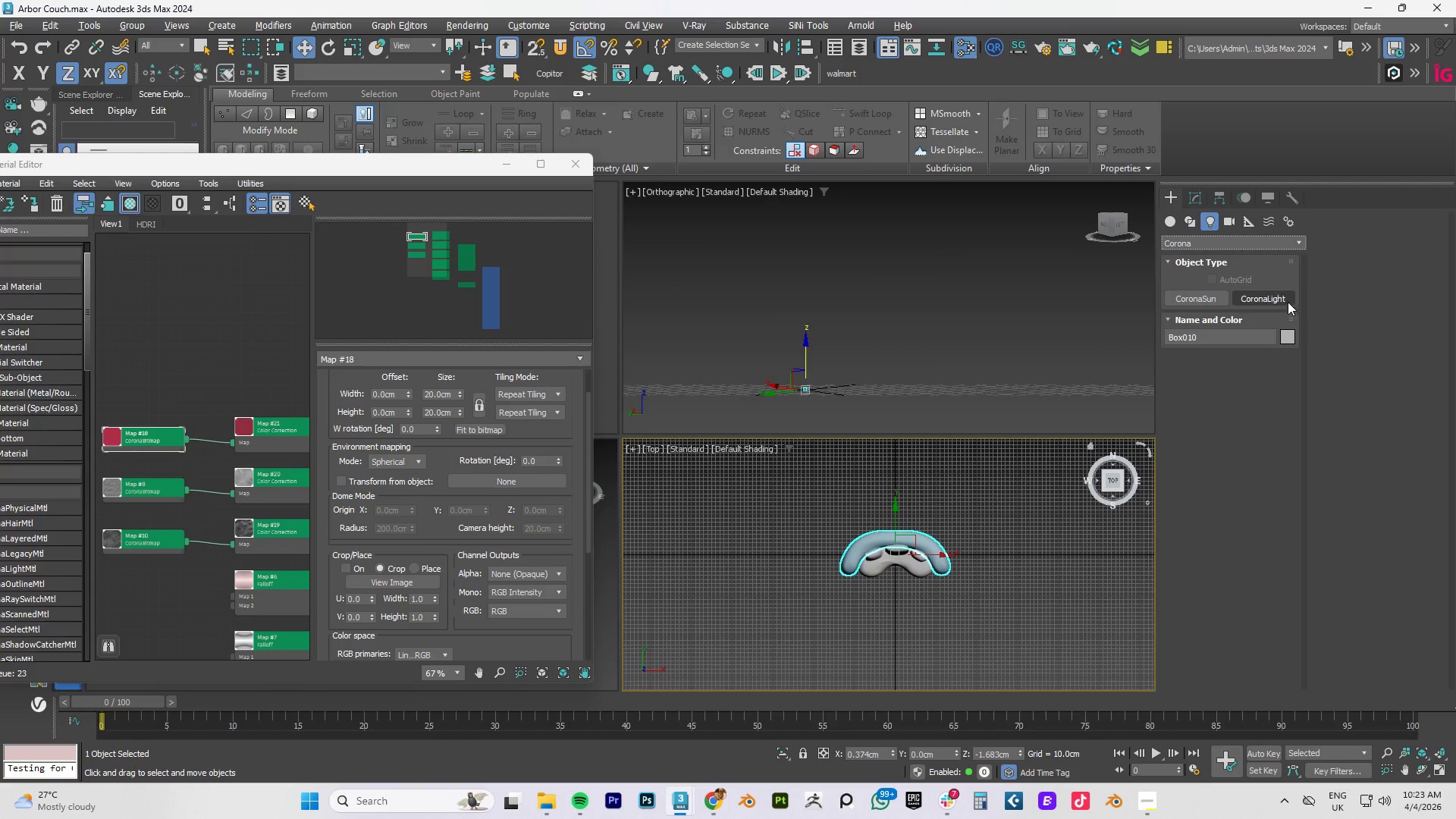 
left_click([1256, 296])
 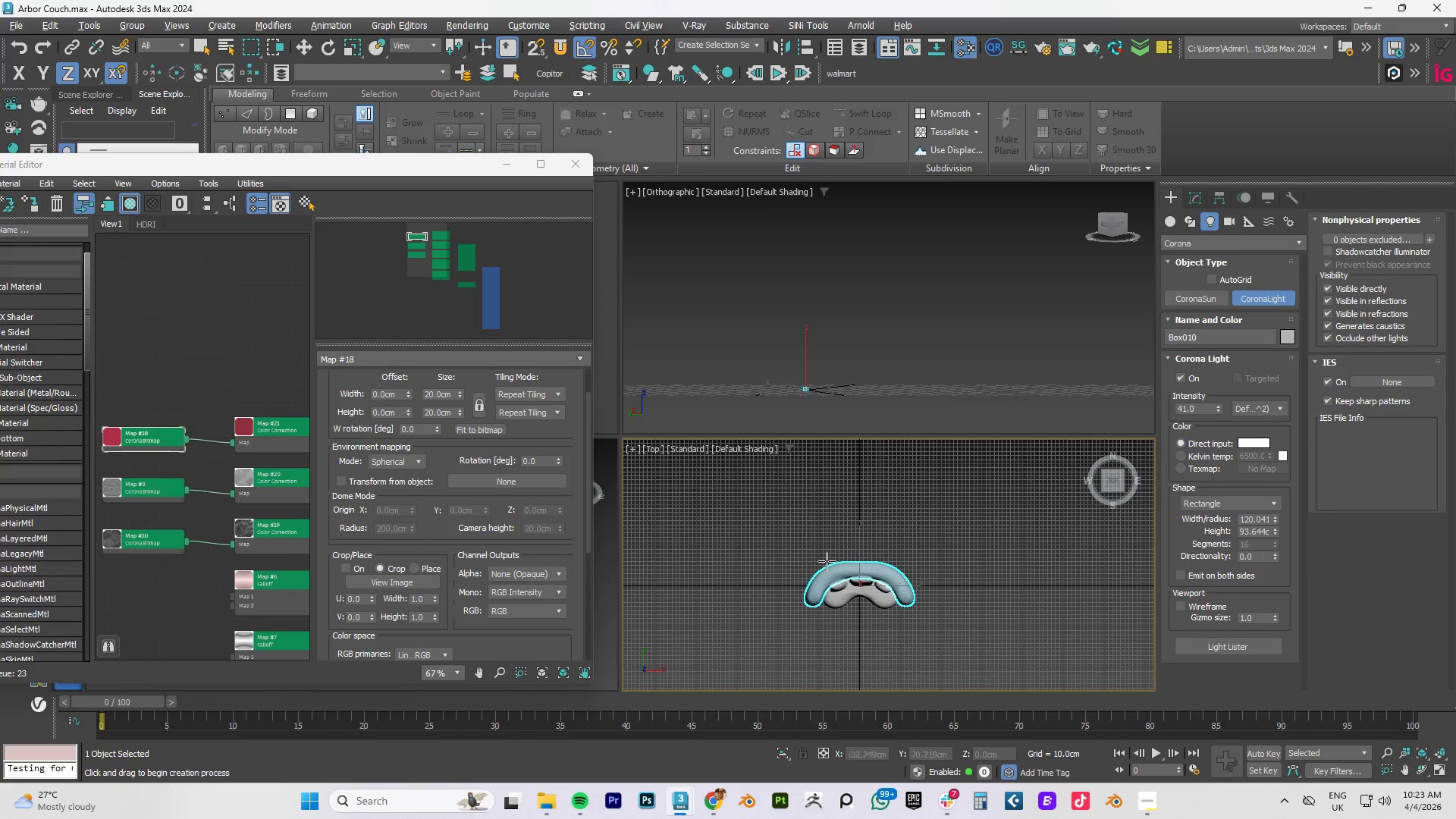 
left_click_drag(start_coordinate=[776, 502], to_coordinate=[937, 604])
 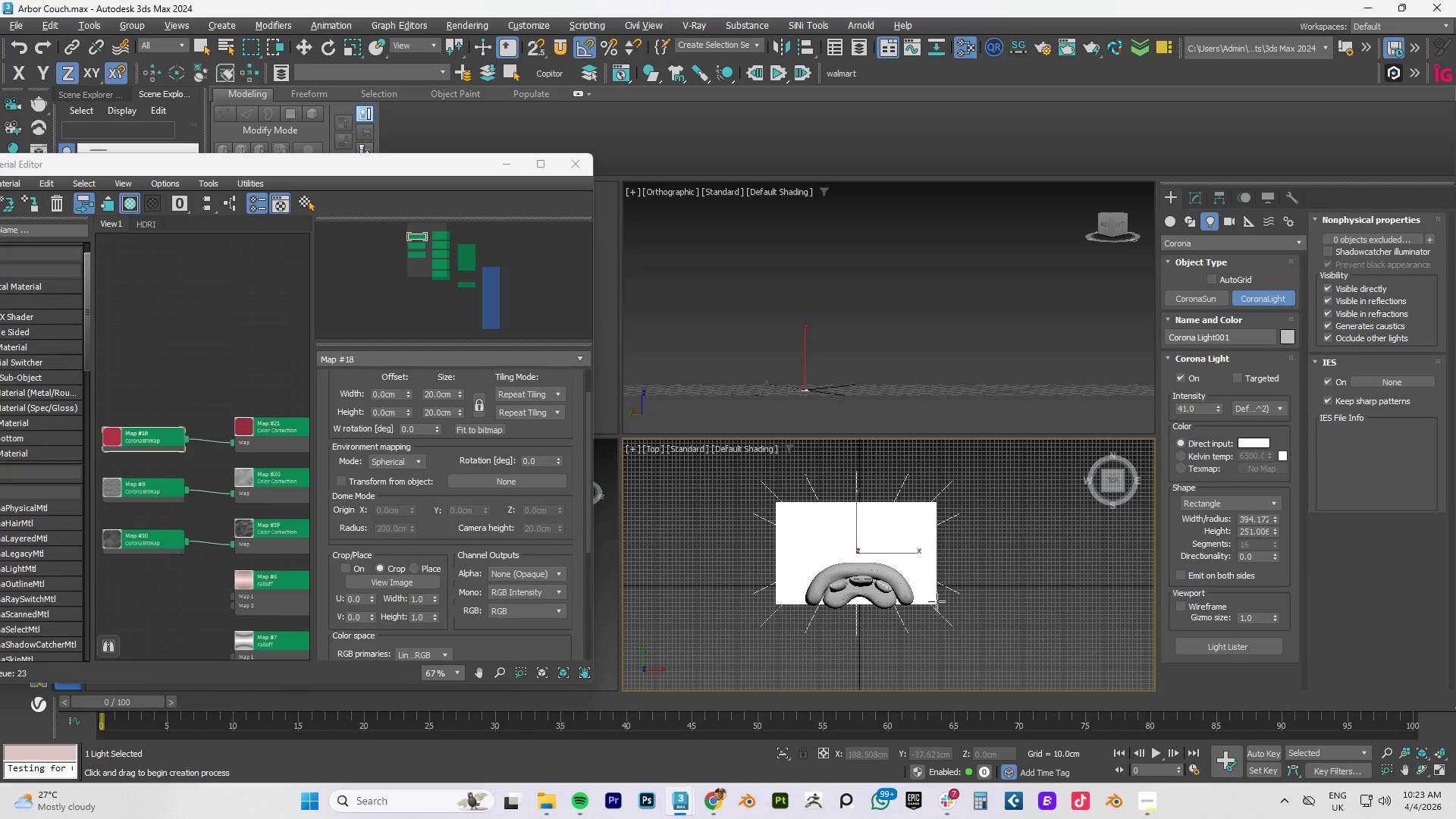 
right_click([937, 601])
 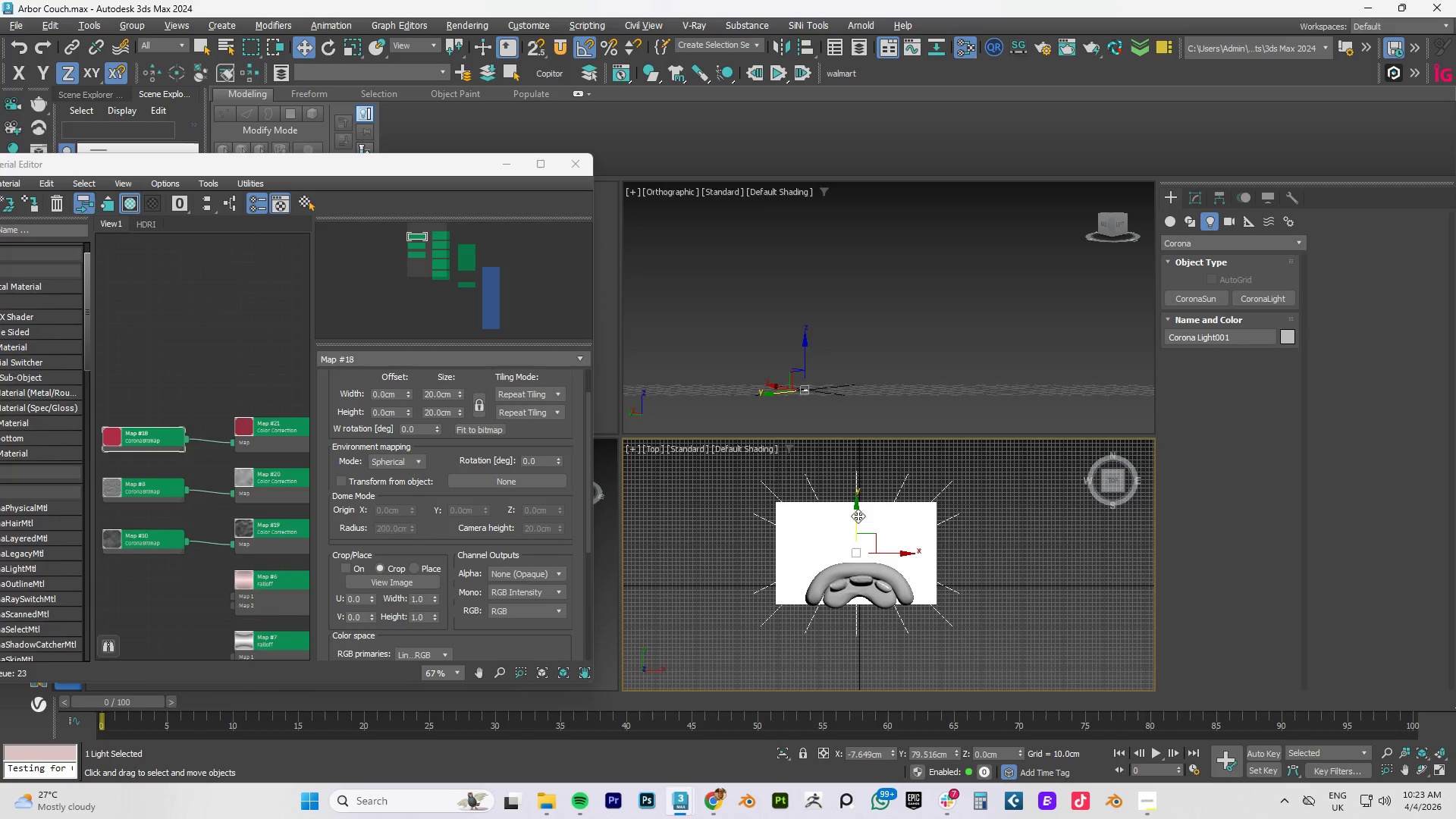 
left_click_drag(start_coordinate=[855, 510], to_coordinate=[847, 588])
 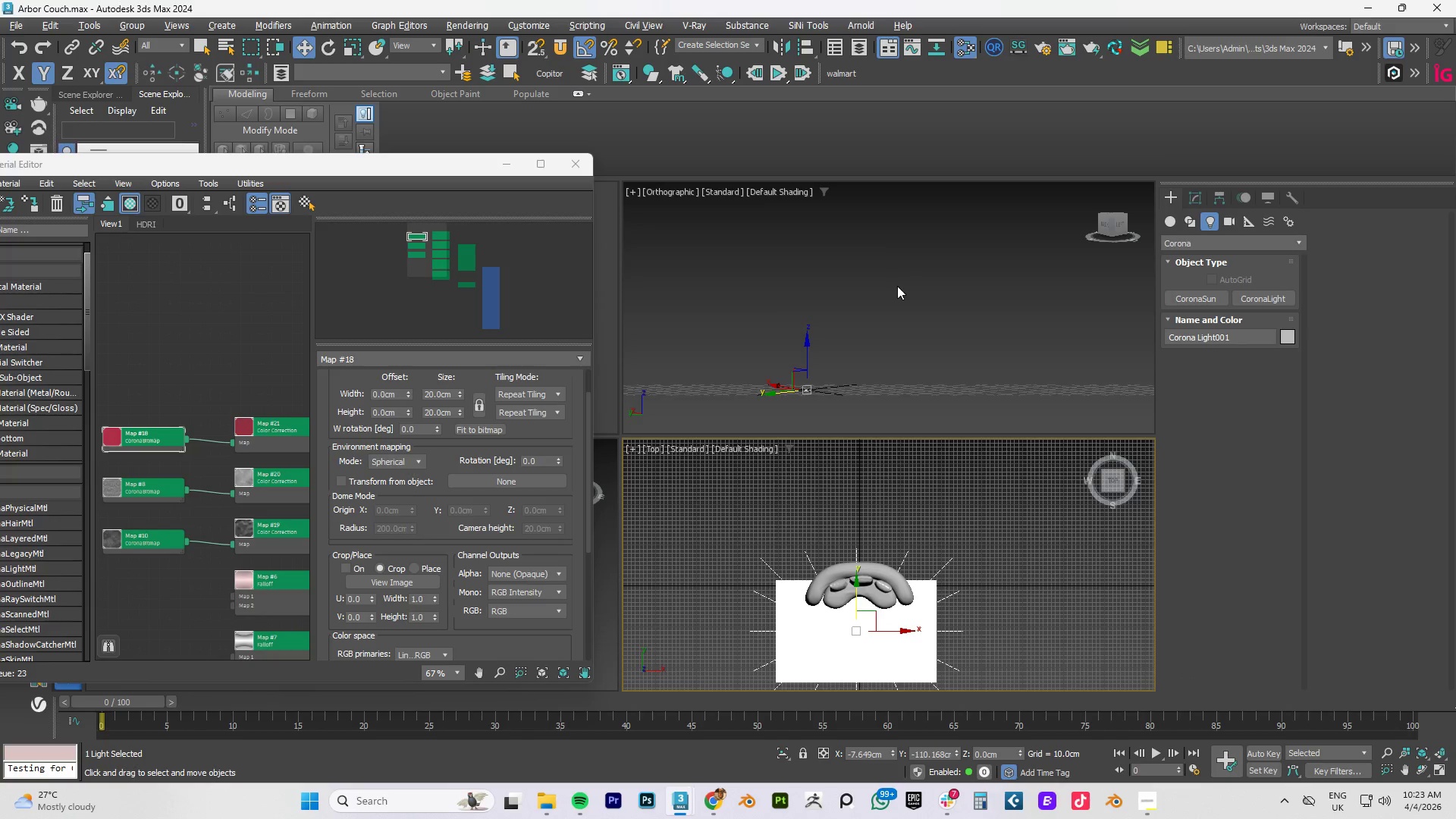 
left_click([897, 287])
 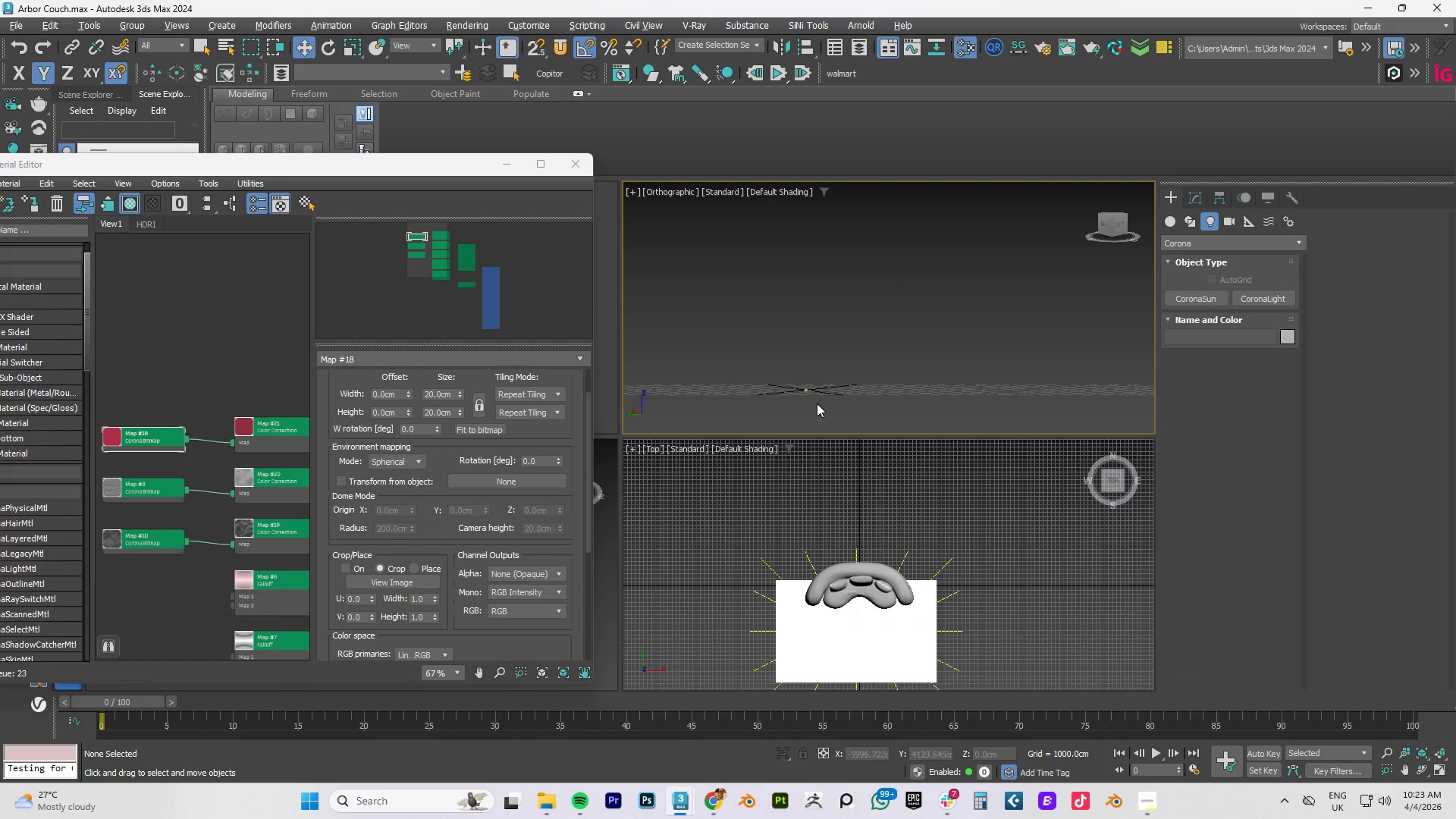 
type(fz)
 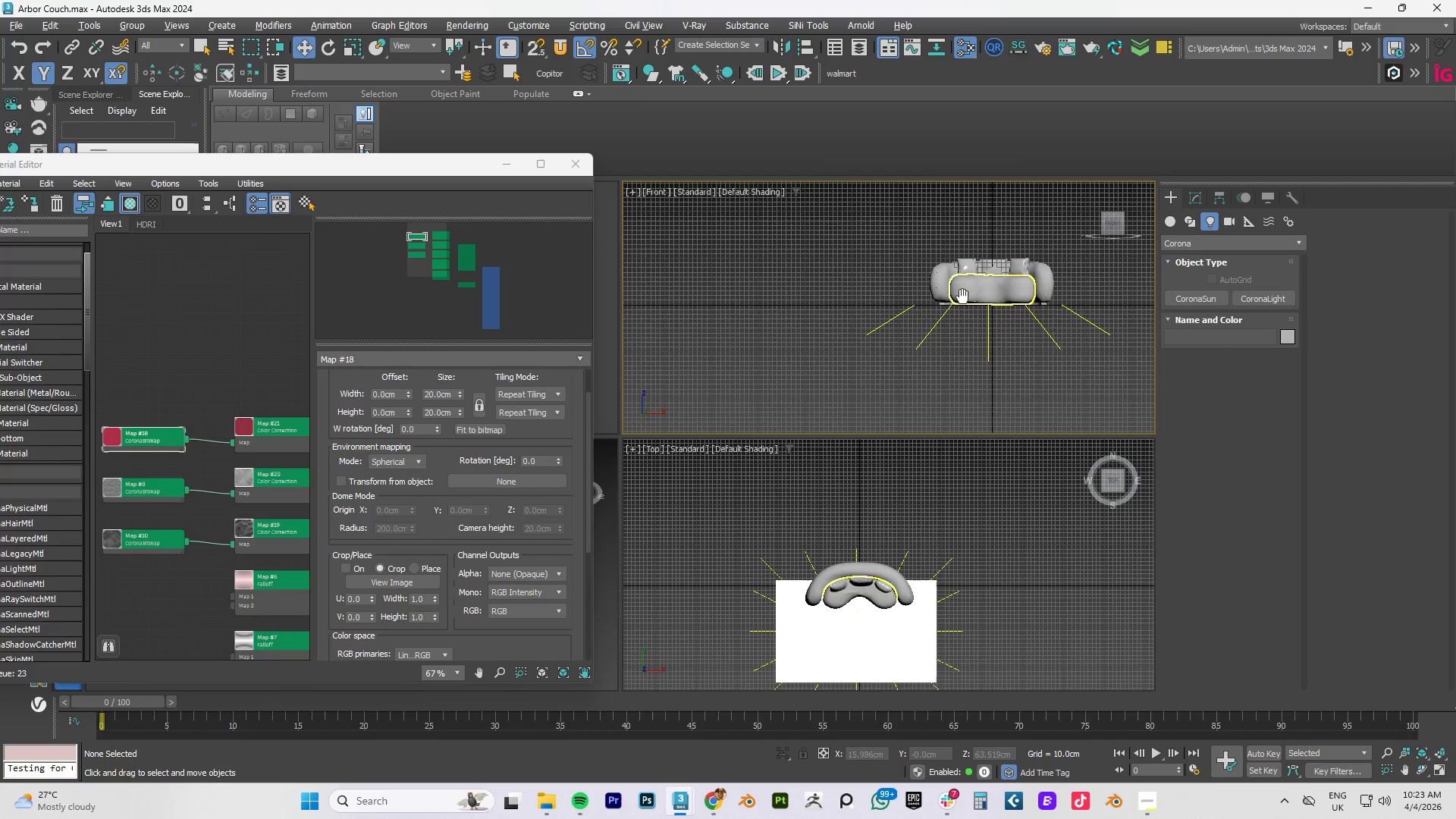 
scroll: coordinate [892, 337], scroll_direction: up, amount: 1.0
 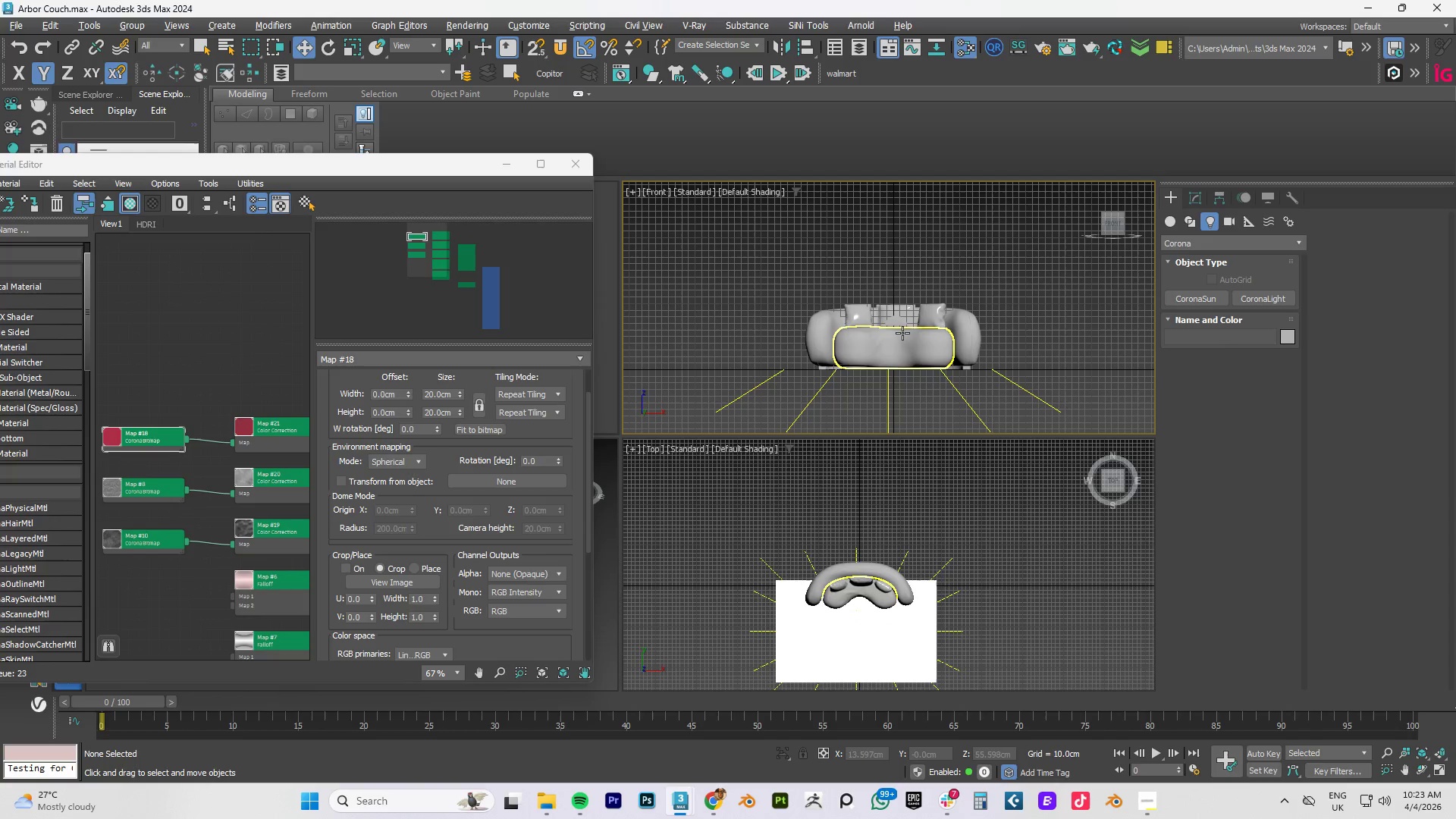 
key(W)
 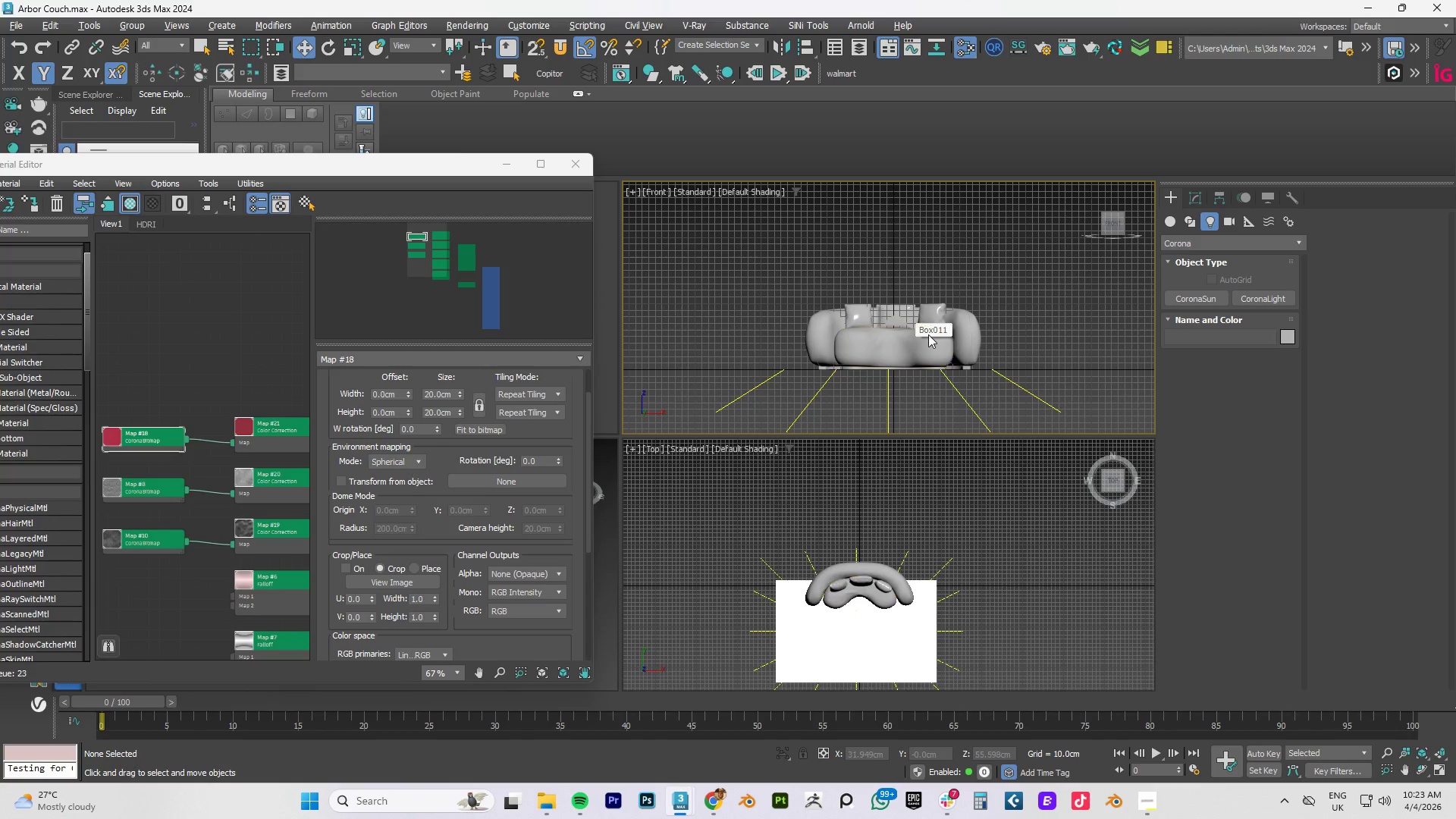 
scroll: coordinate [928, 334], scroll_direction: down, amount: 2.0
 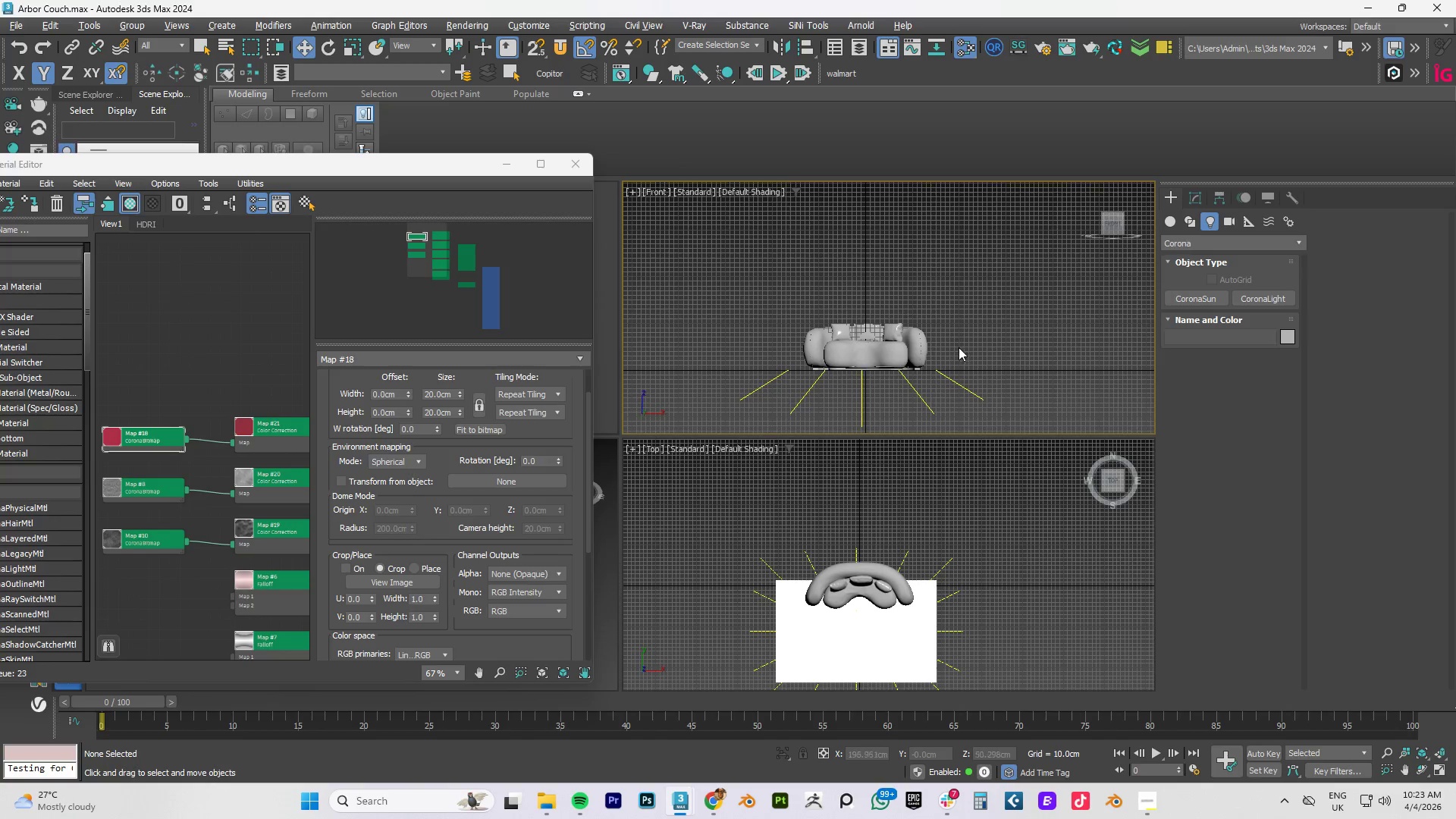 
left_click_drag(start_coordinate=[981, 395], to_coordinate=[912, 437])
 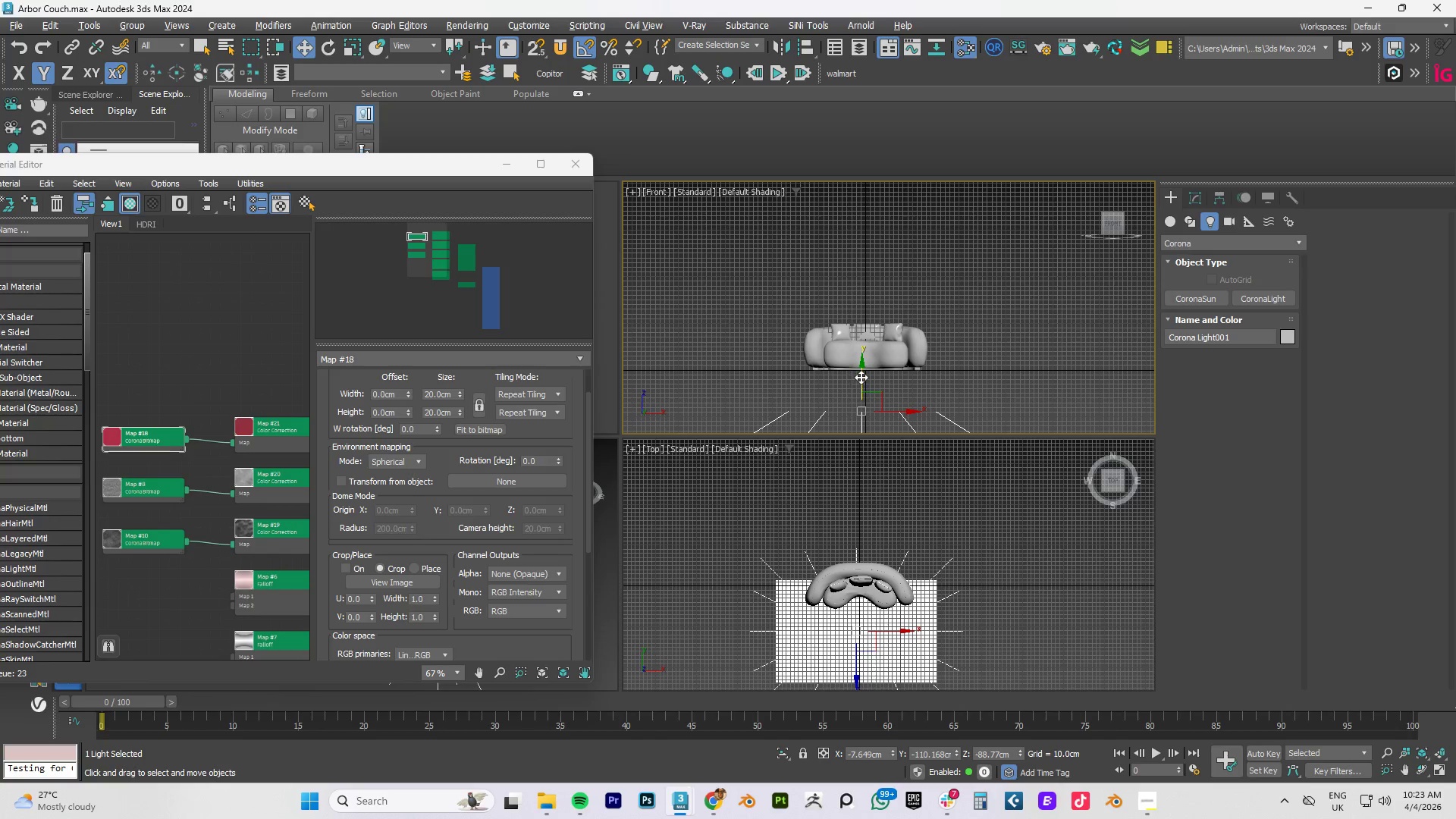 
left_click_drag(start_coordinate=[861, 376], to_coordinate=[879, 158])
 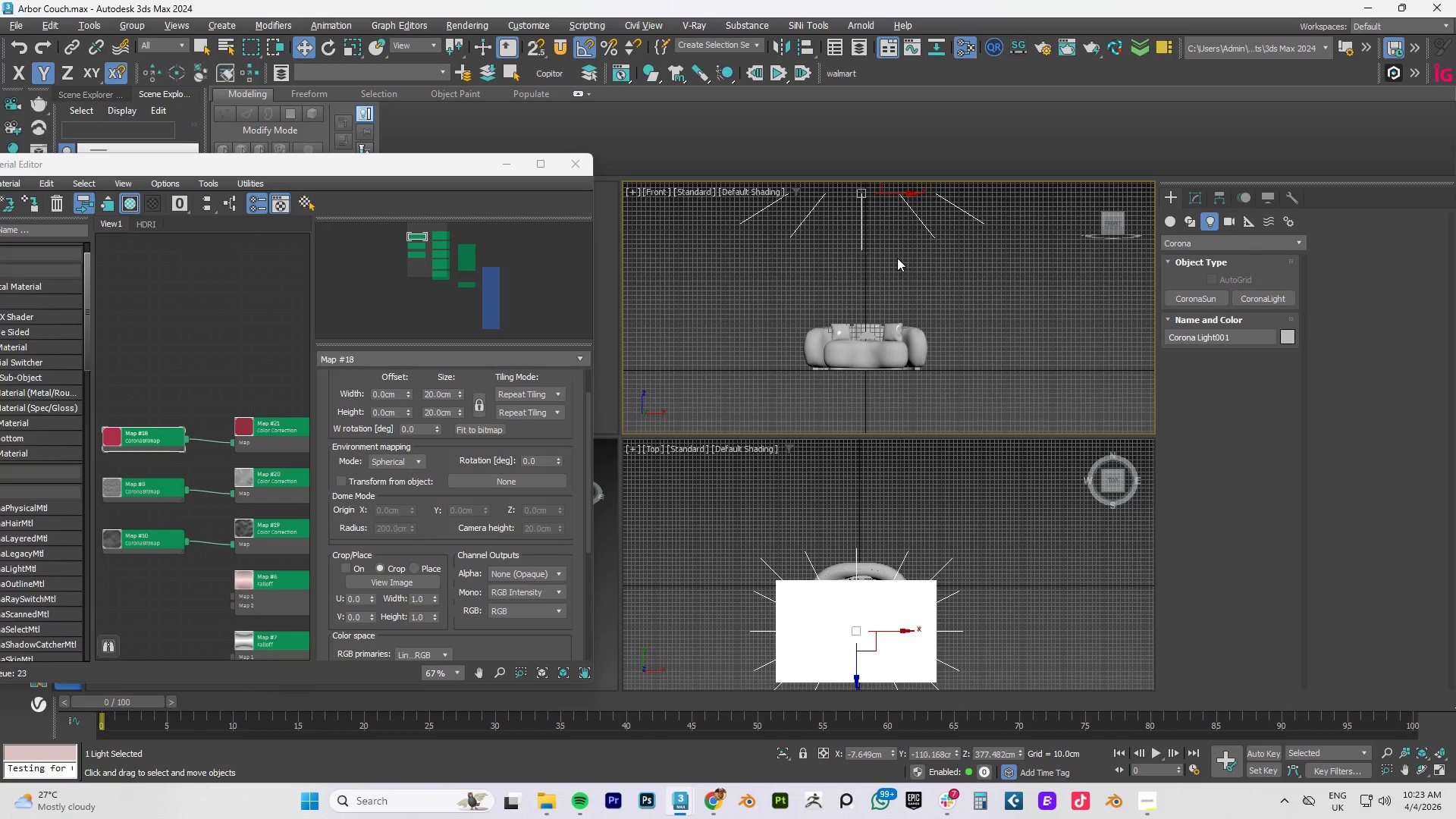 
scroll: coordinate [897, 258], scroll_direction: down, amount: 2.0
 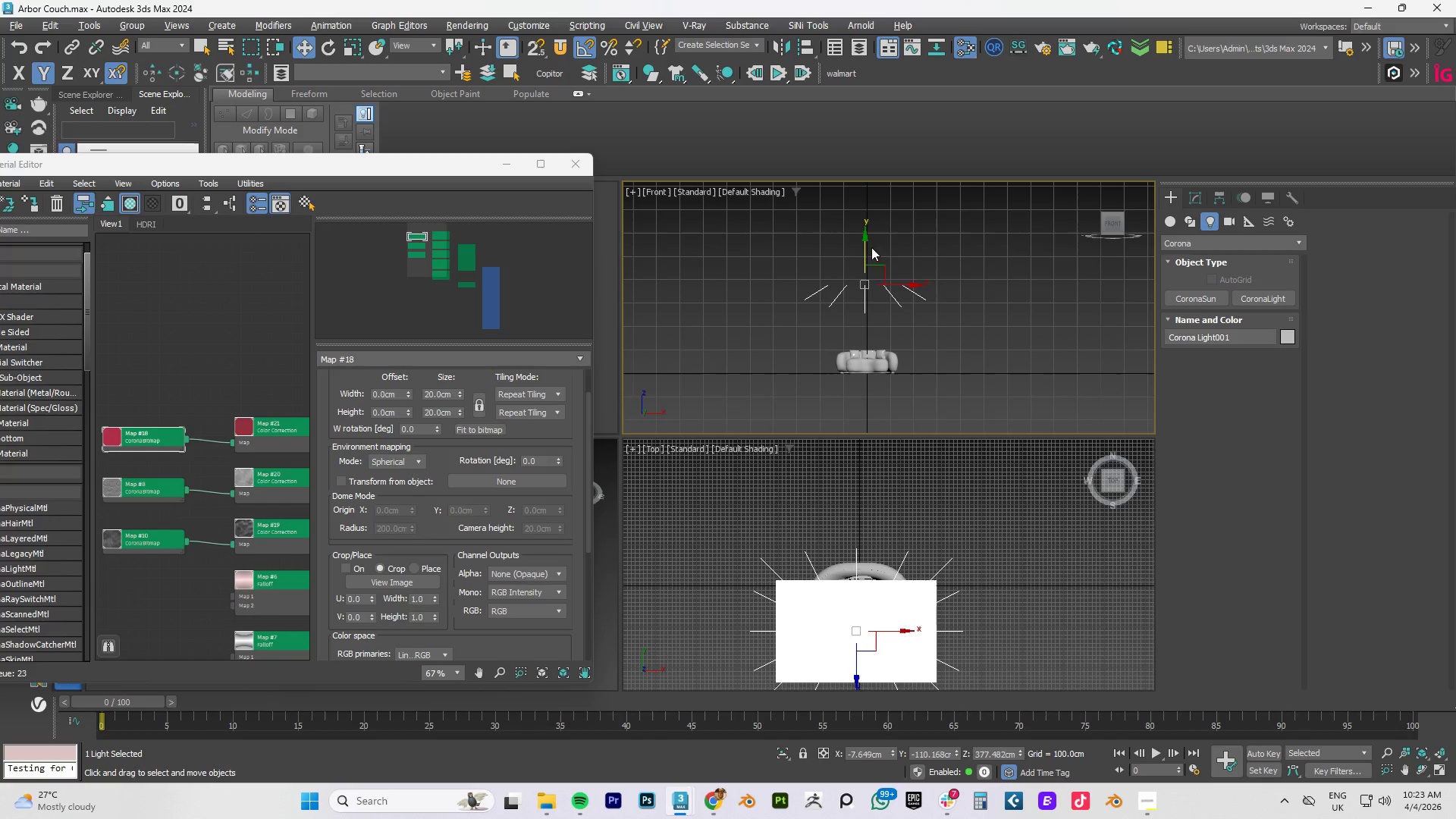 
left_click_drag(start_coordinate=[864, 249], to_coordinate=[871, 231])
 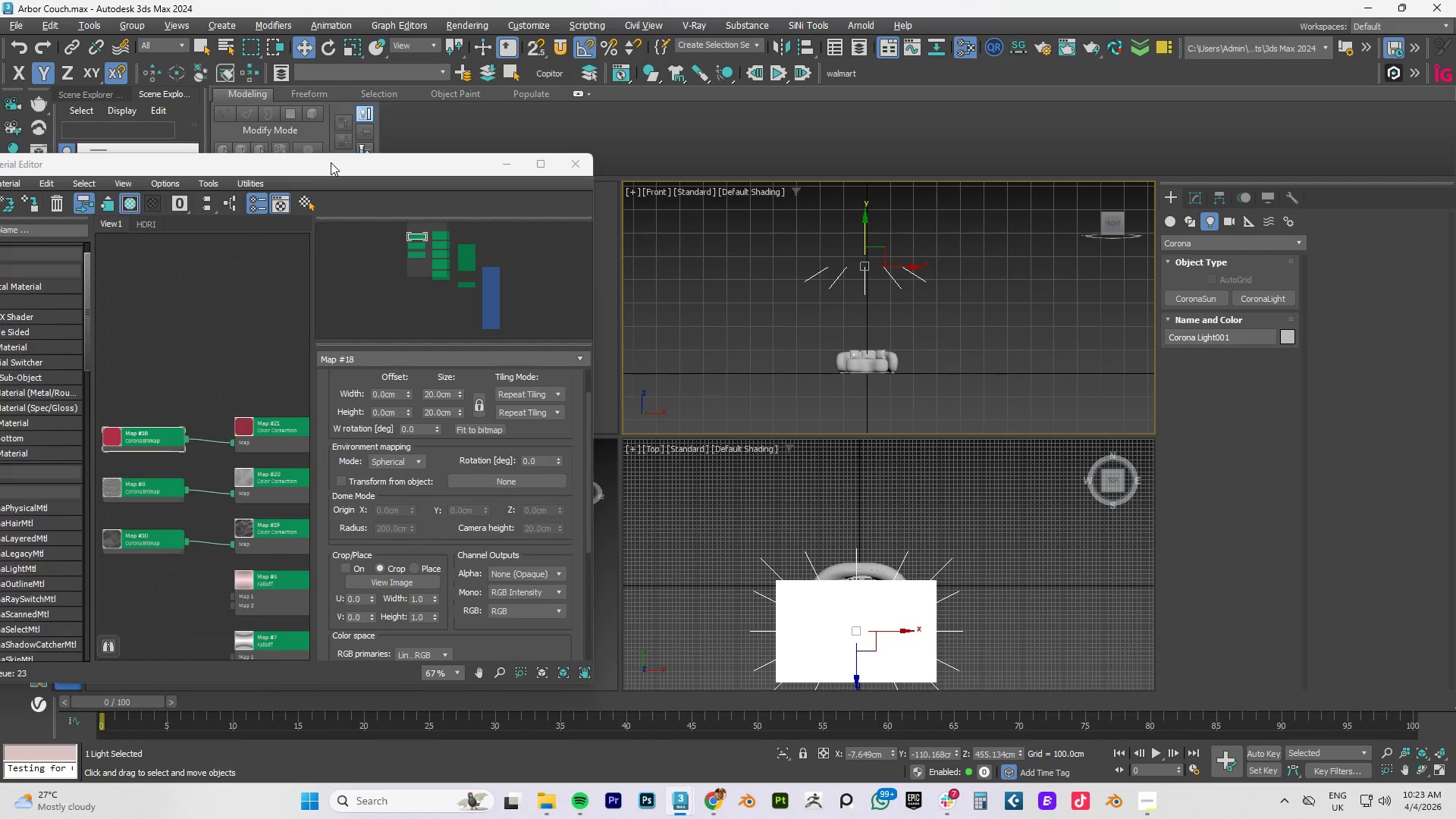 
left_click_drag(start_coordinate=[333, 164], to_coordinate=[1159, 140])
 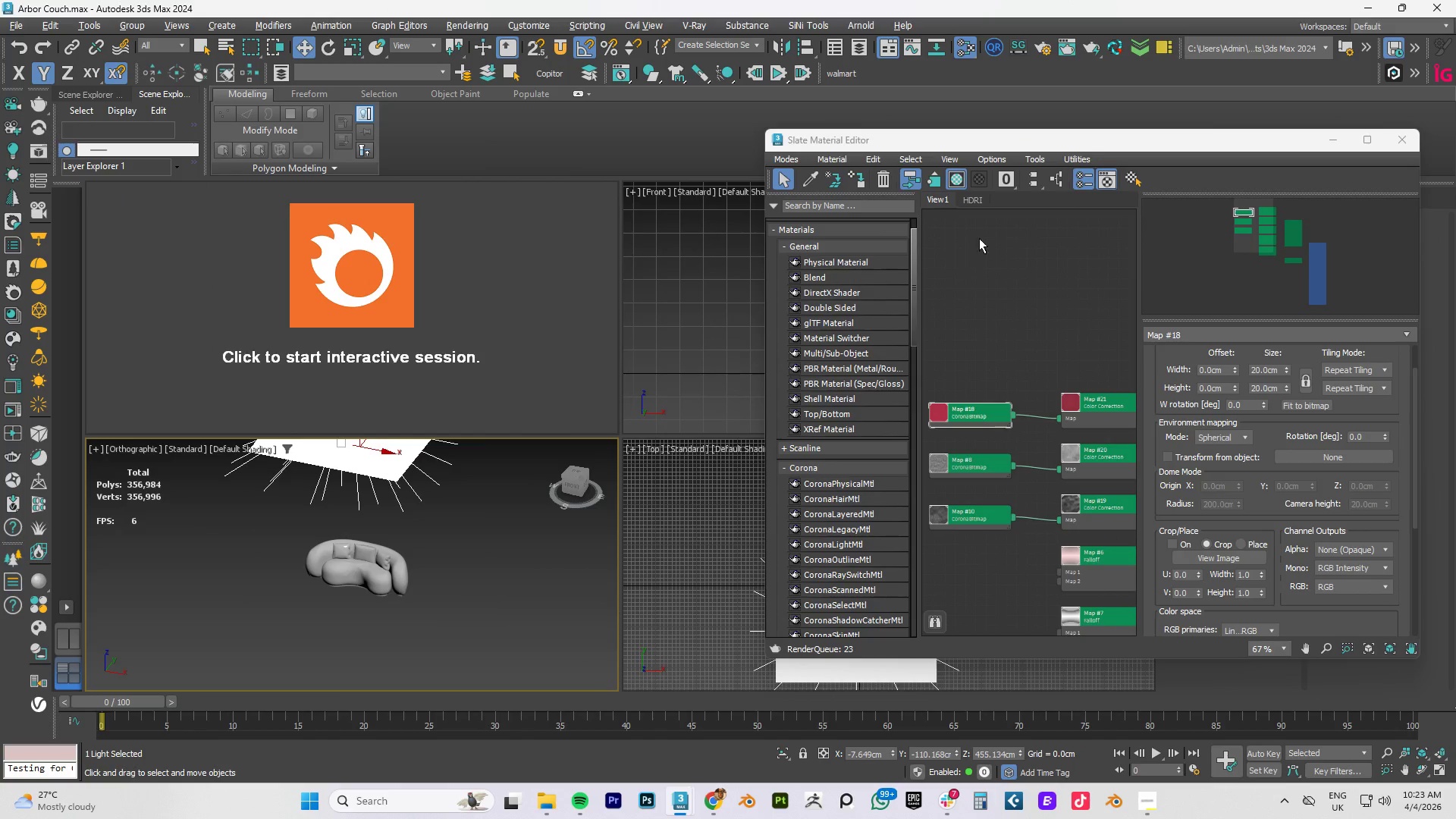 
left_click_drag(start_coordinate=[1106, 143], to_coordinate=[199, 127])
 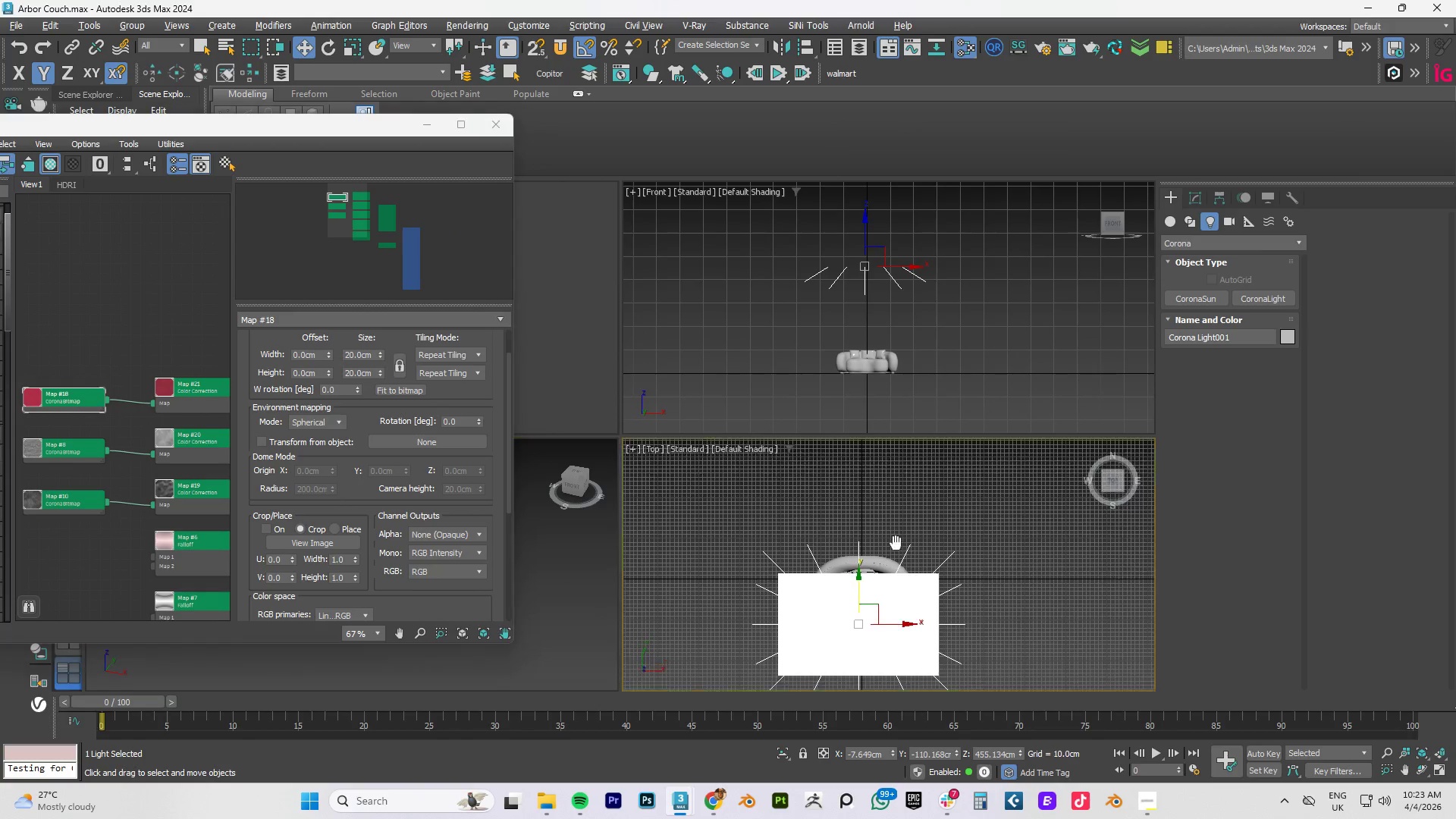 
scroll: coordinate [897, 510], scroll_direction: down, amount: 3.0
 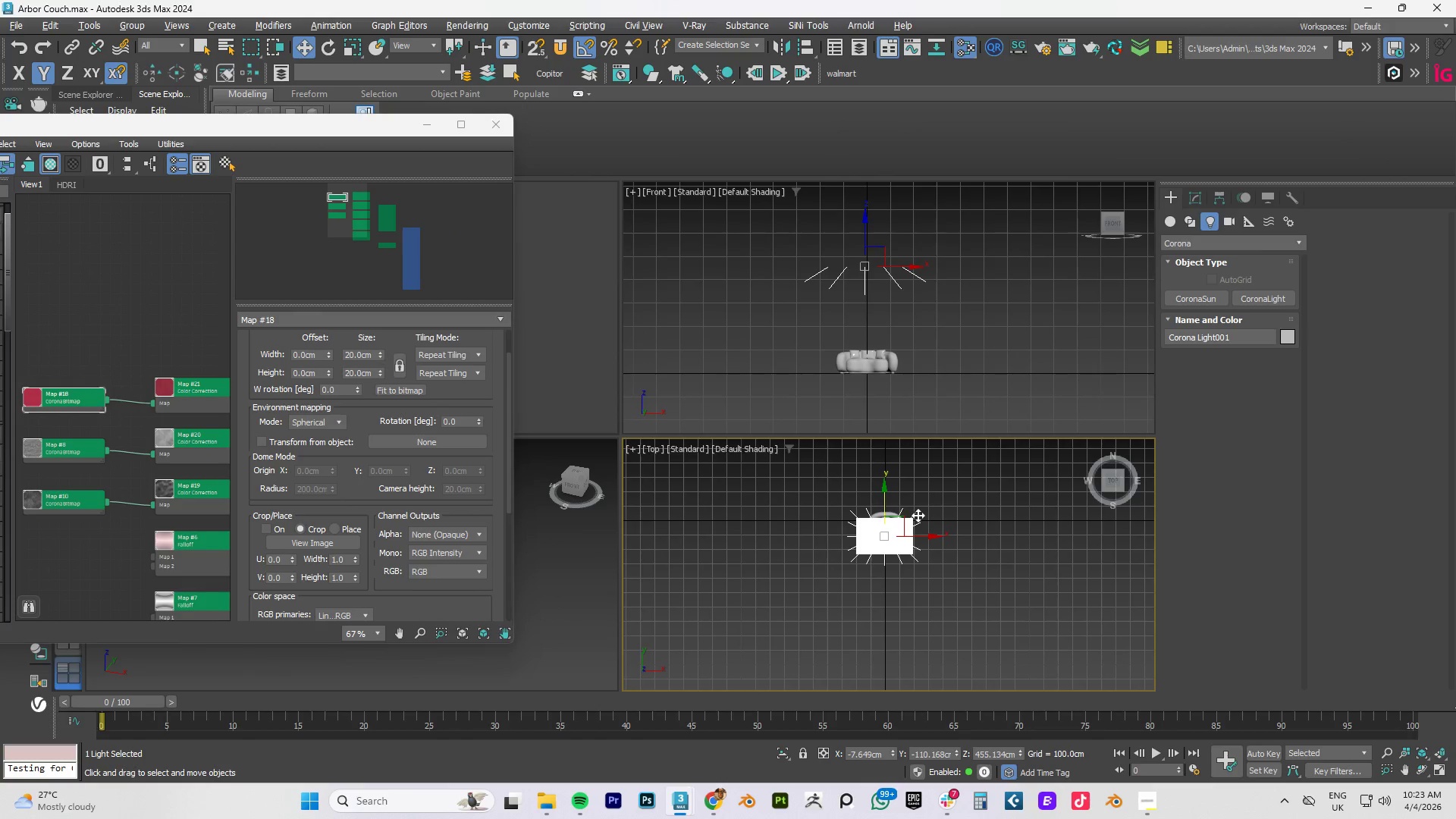 
type(44[F3])
 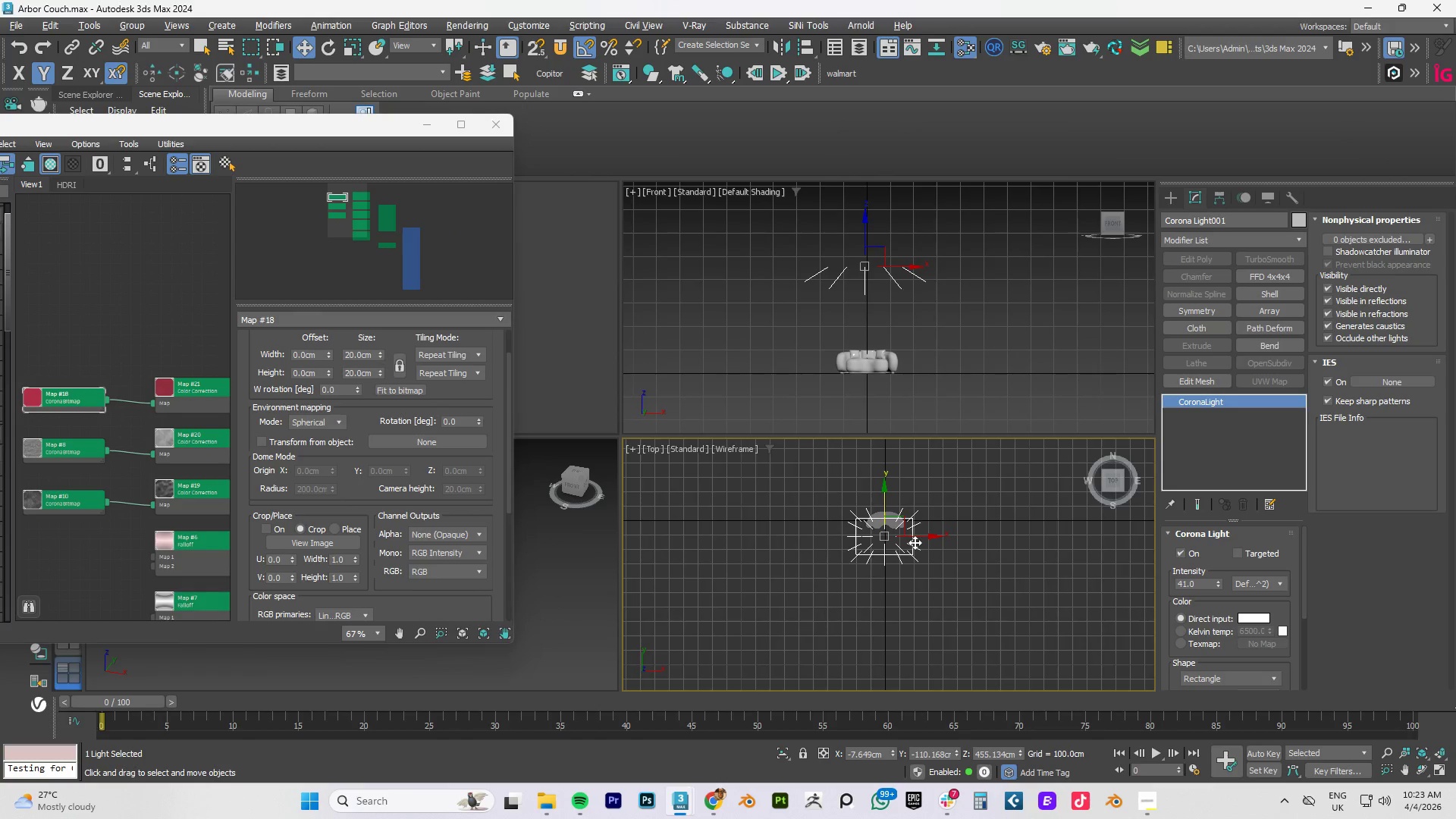 
scroll: coordinate [915, 542], scroll_direction: down, amount: 1.0
 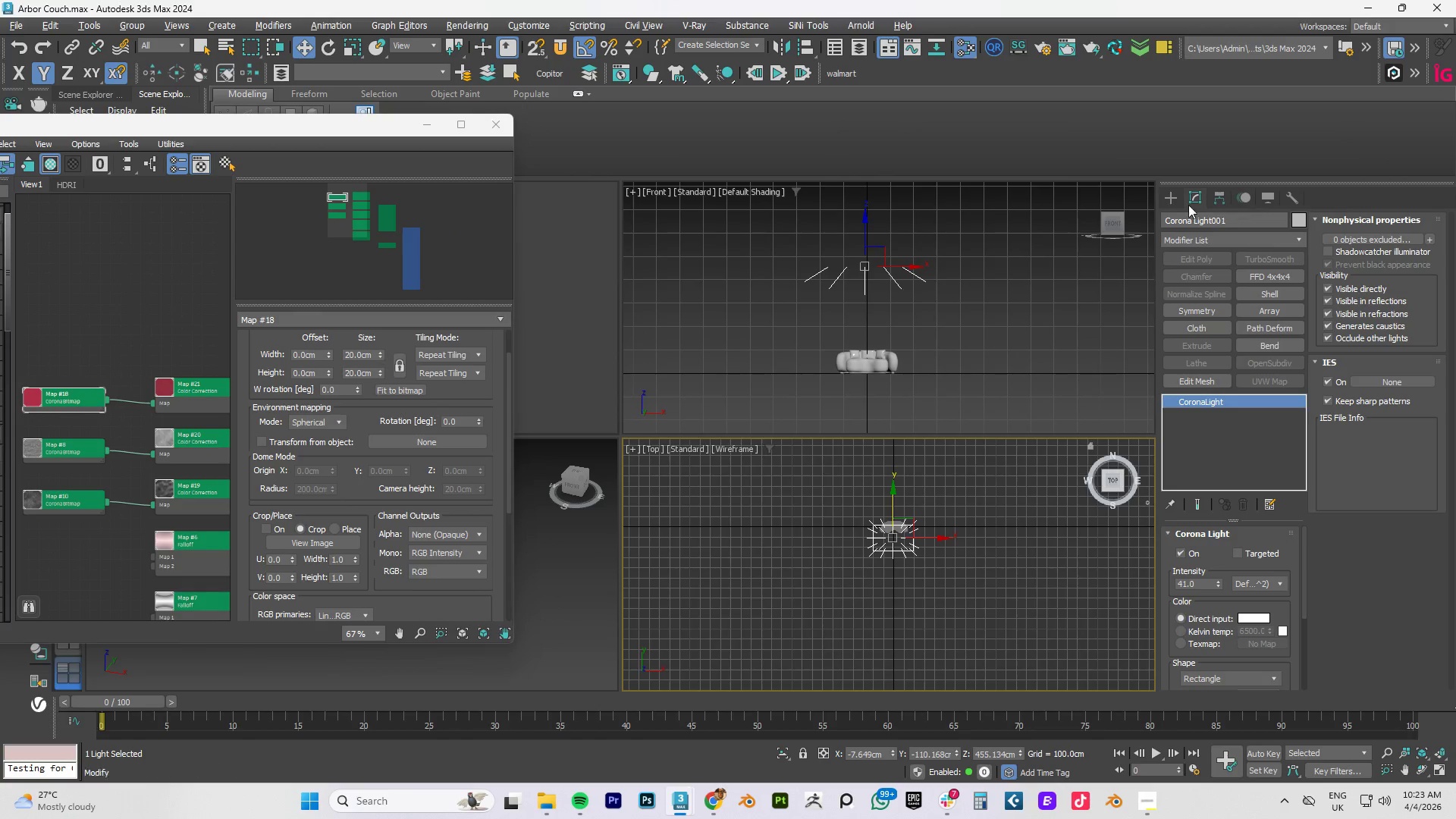 
left_click([1174, 201])
 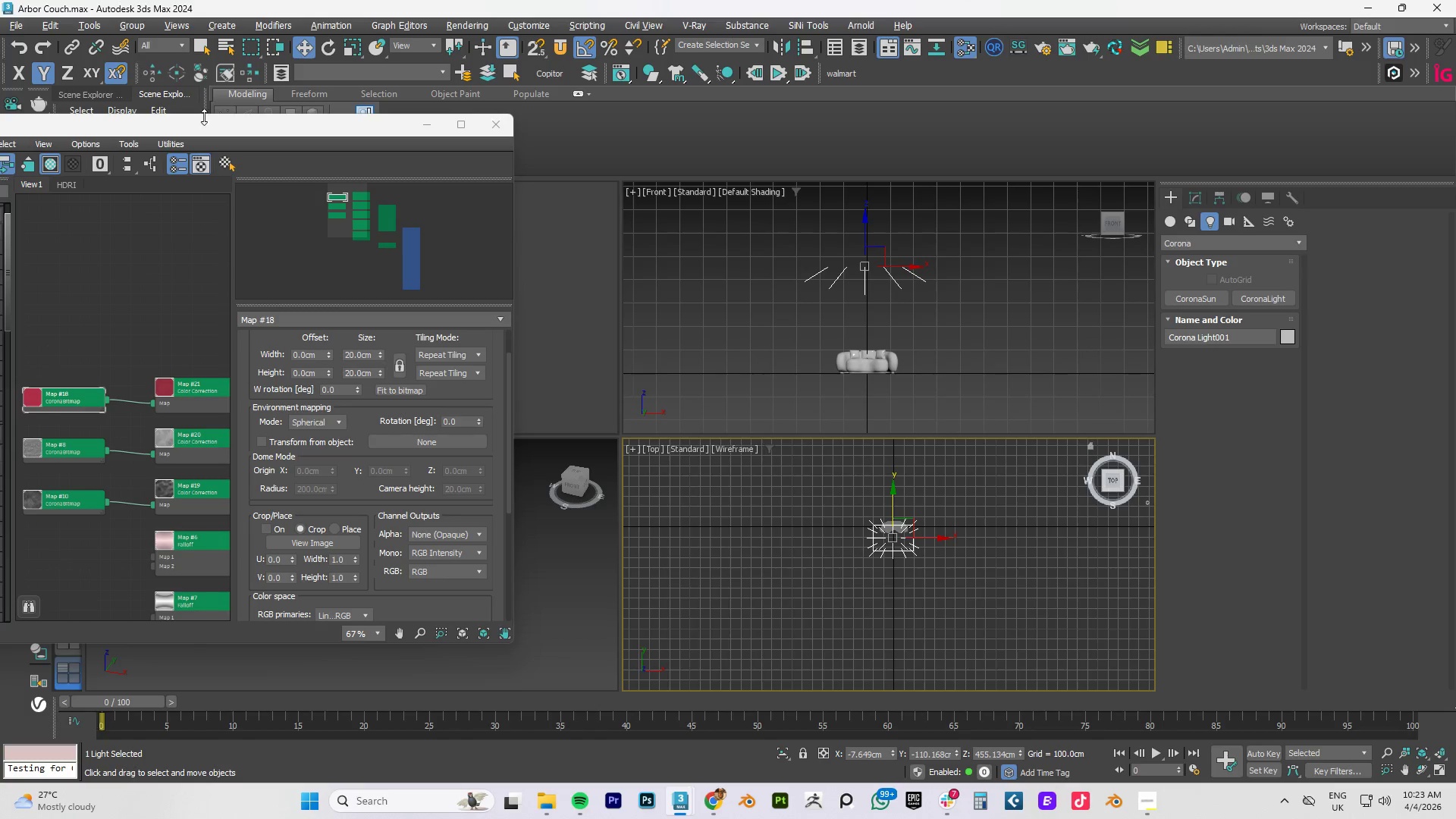 
left_click([428, 122])
 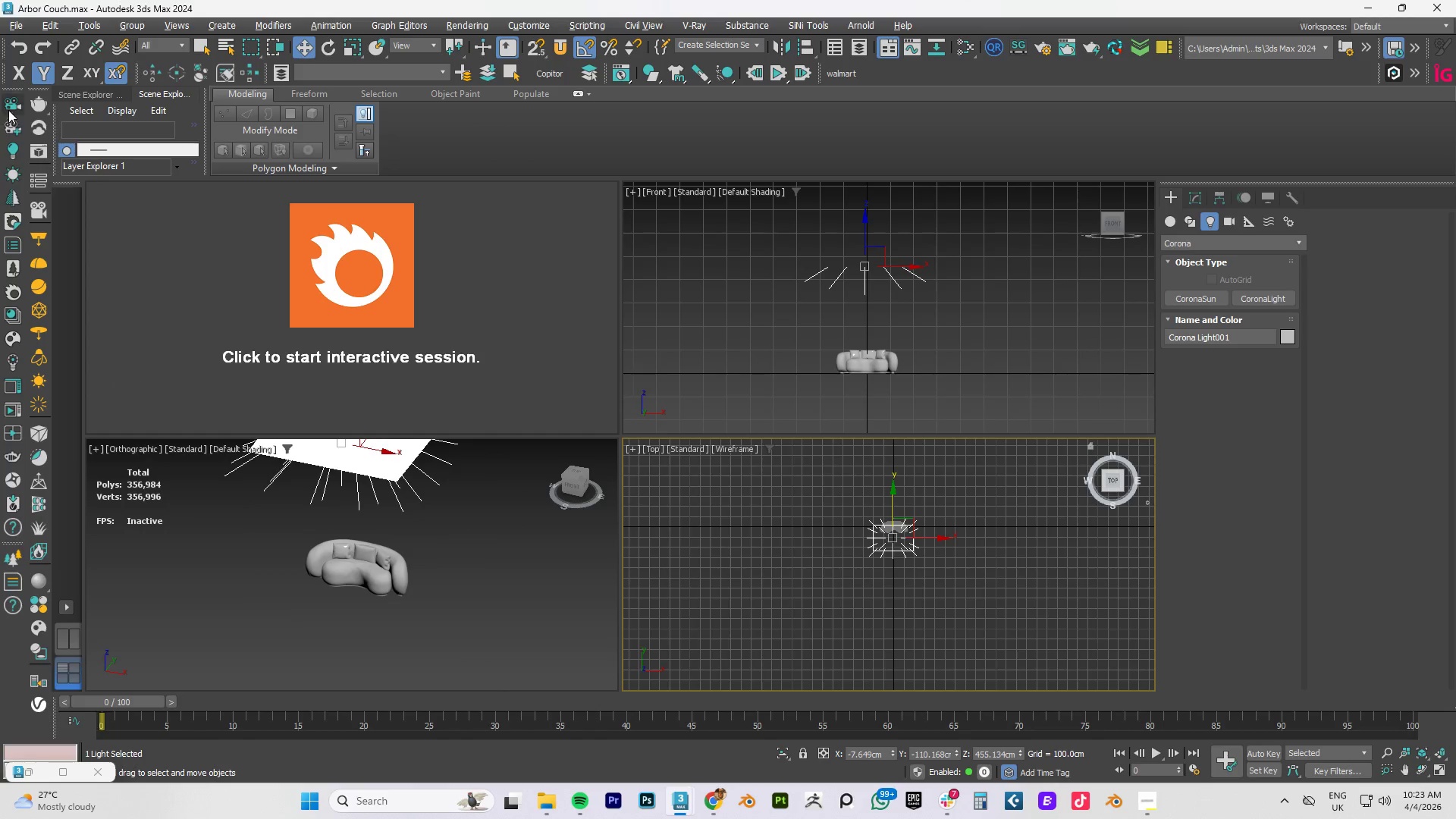 
left_click([10, 103])
 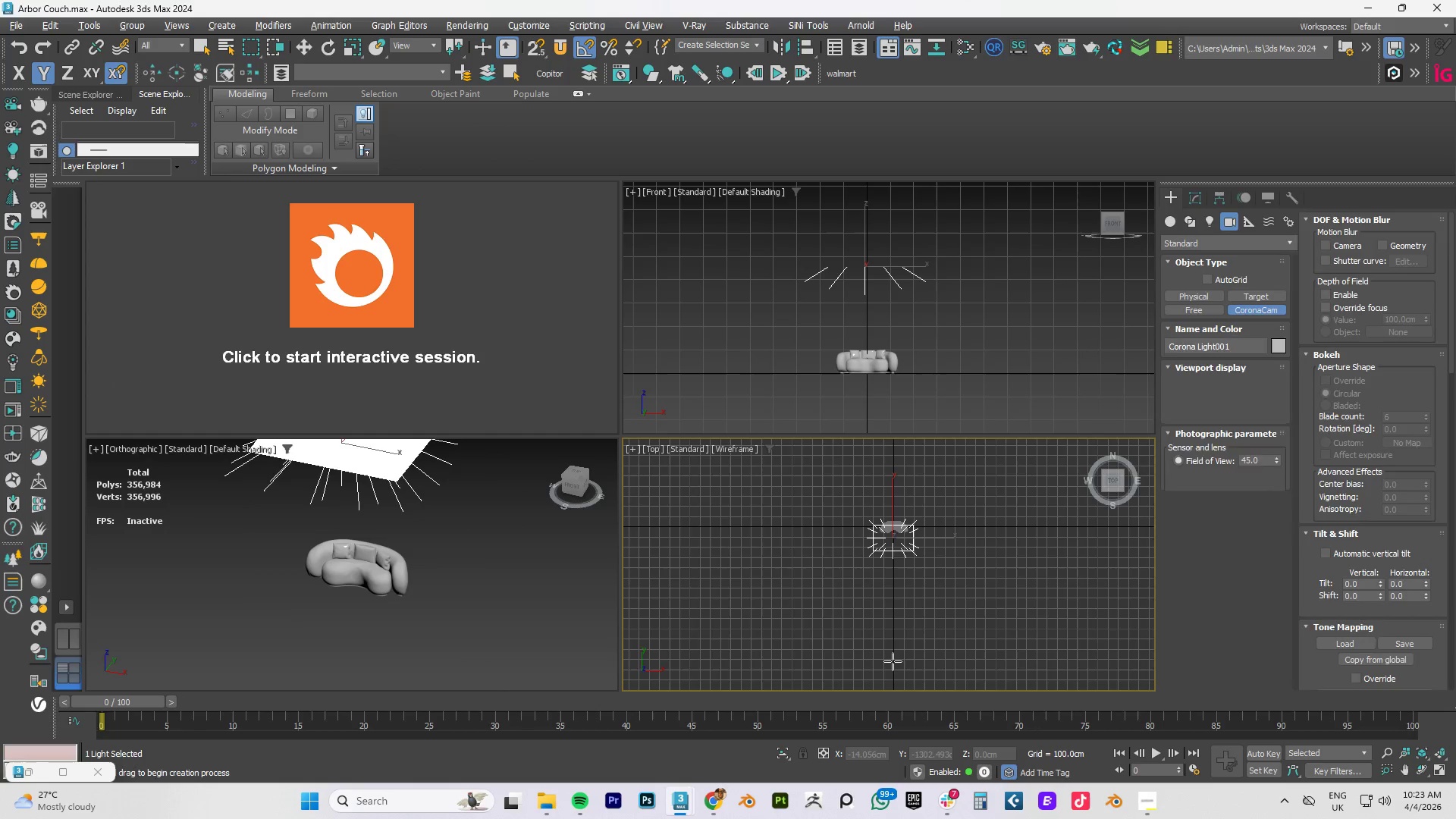 
left_click_drag(start_coordinate=[893, 662], to_coordinate=[893, 498])
 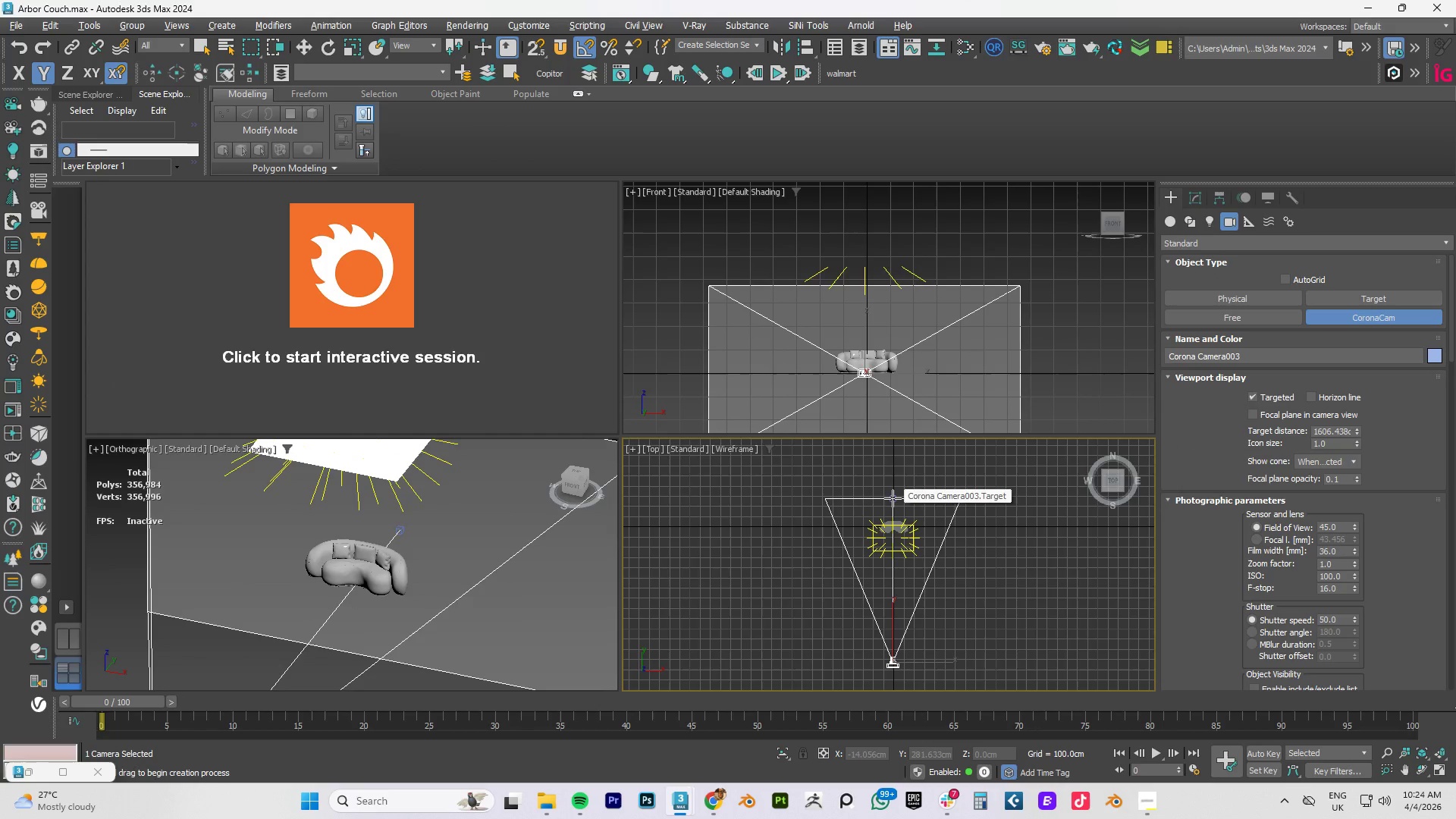 
right_click([893, 498])
 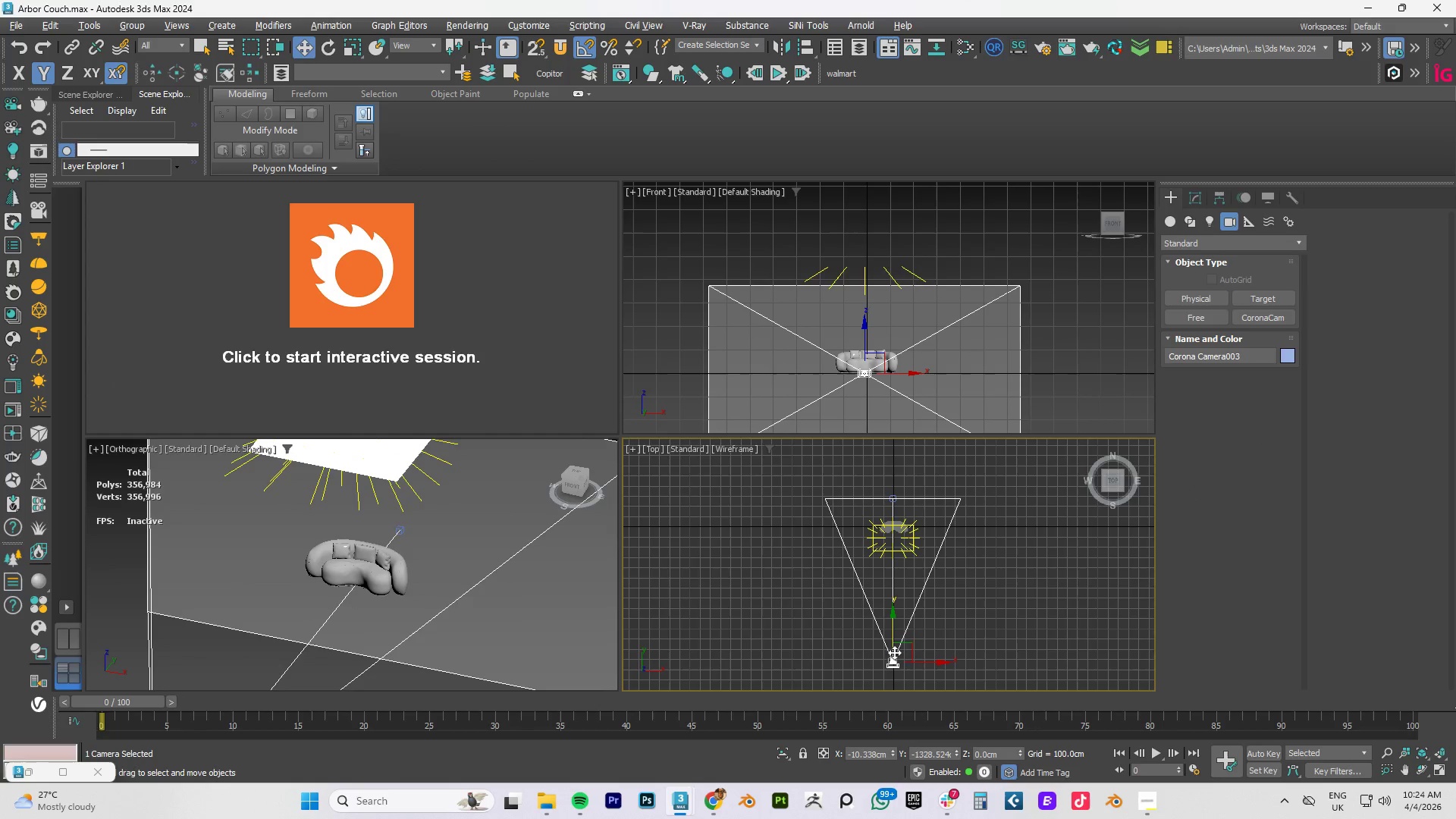 
left_click([893, 663])
 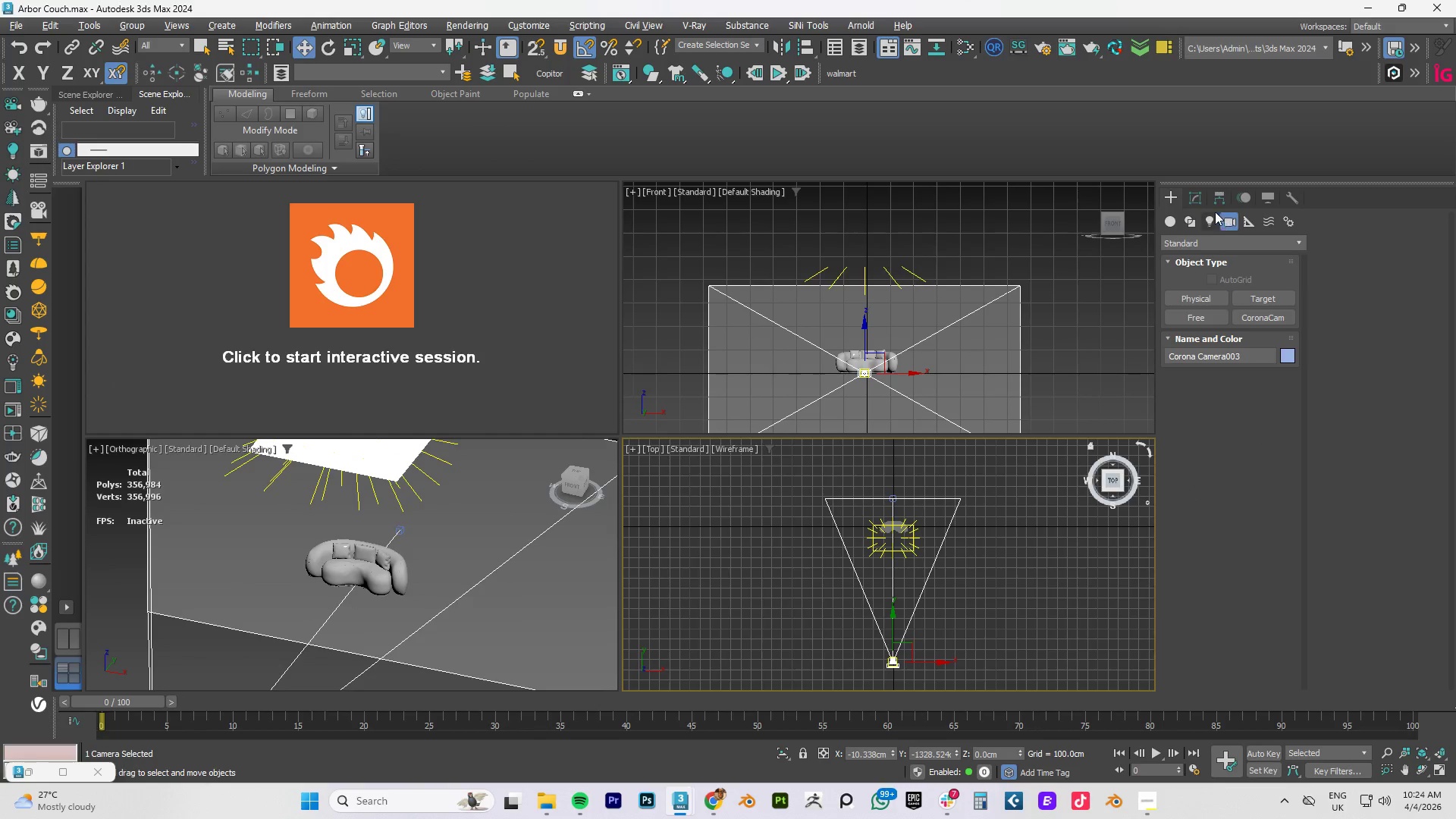 
left_click([1200, 200])
 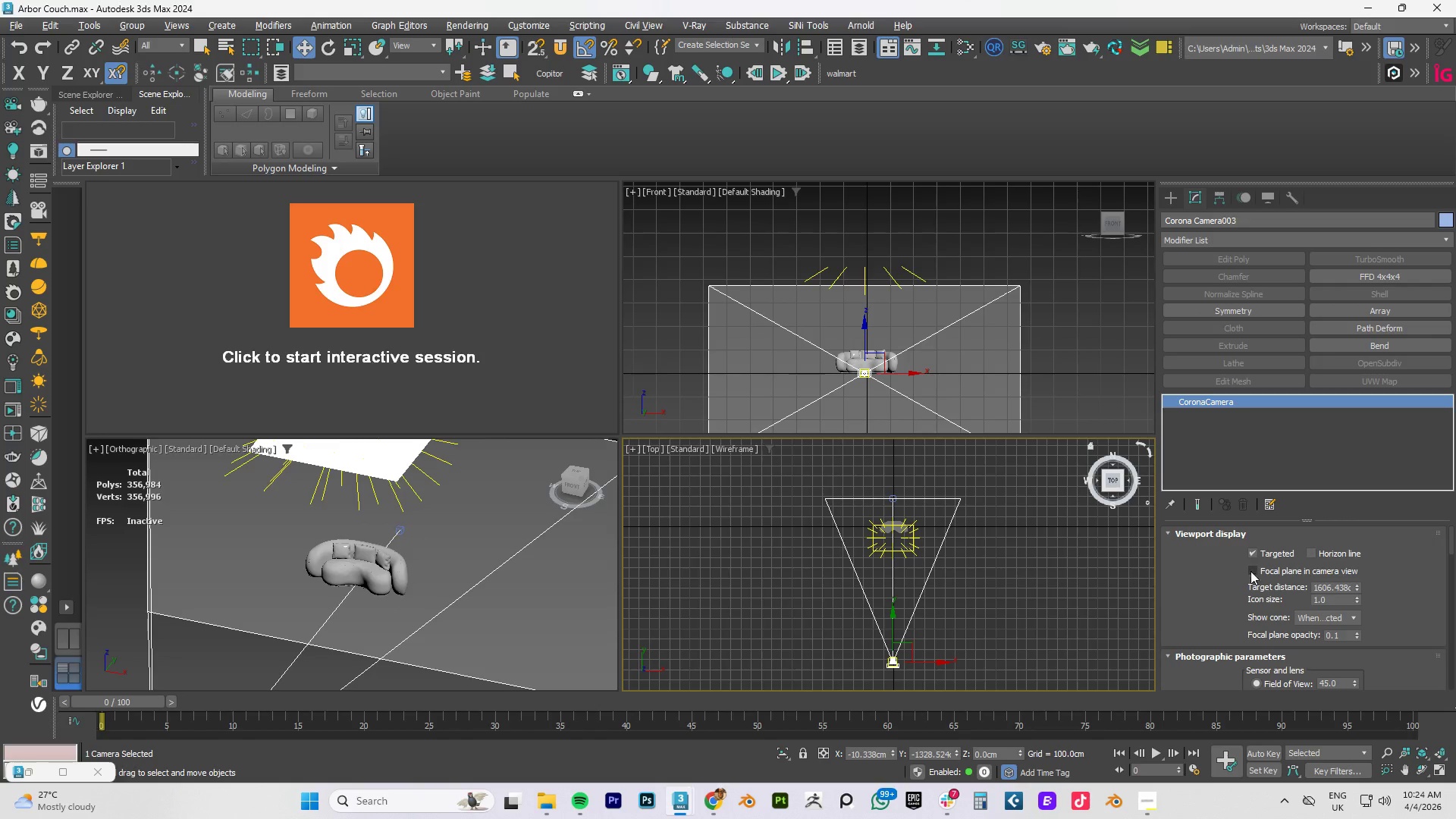 
scroll: coordinate [1232, 562], scroll_direction: down, amount: 5.0
 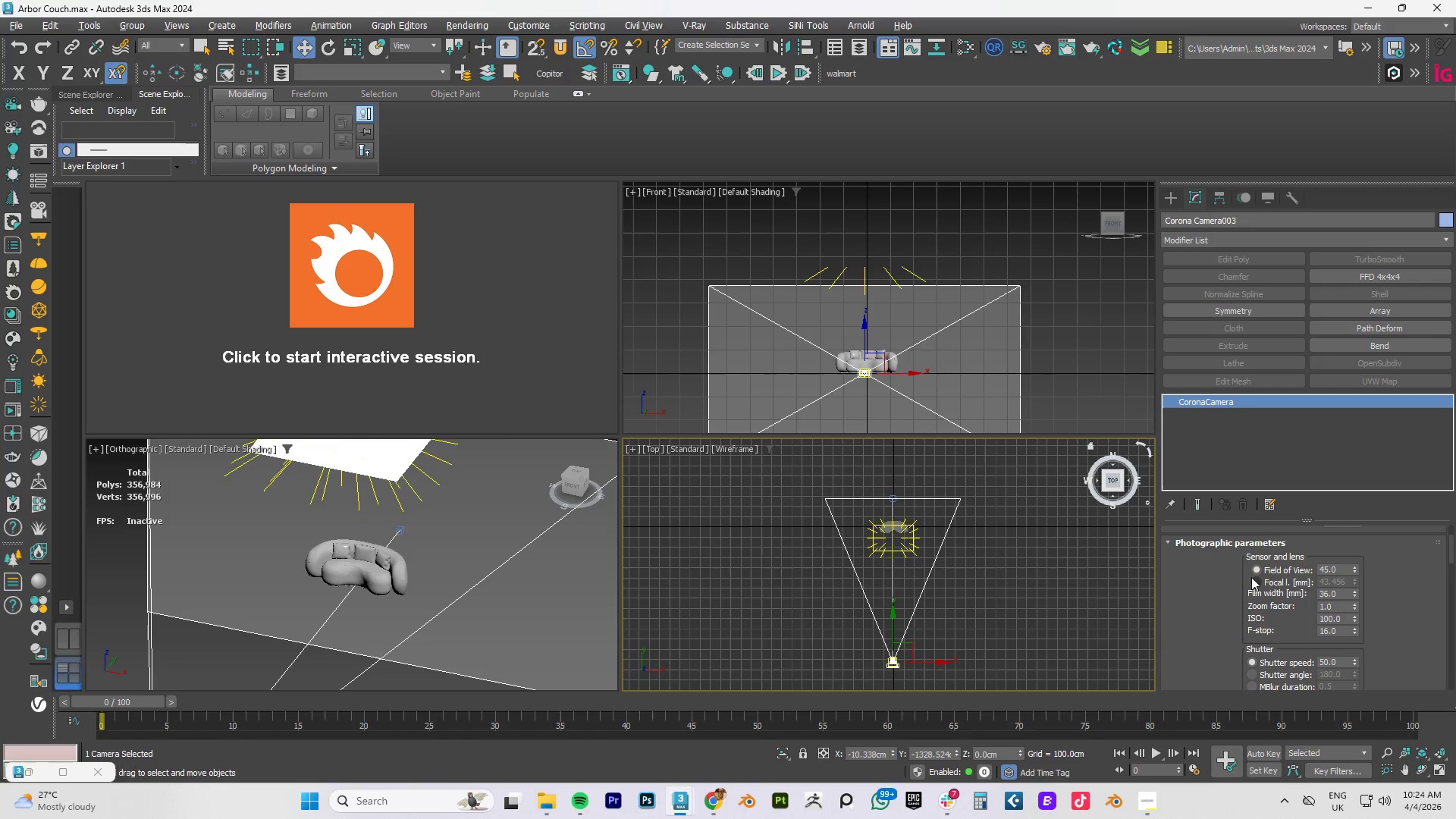 
left_click([1252, 579])
 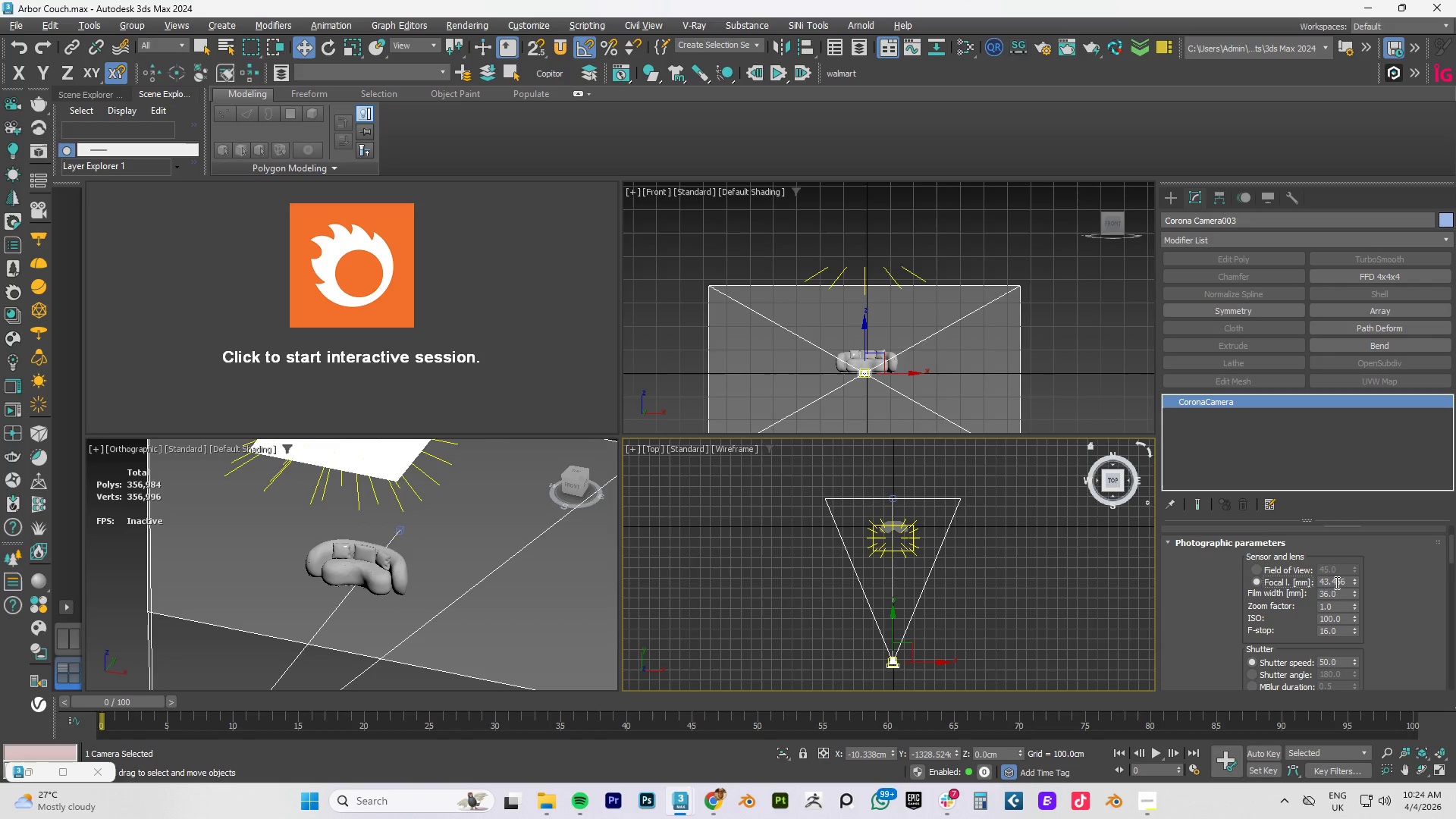 
double_click([1335, 582])
 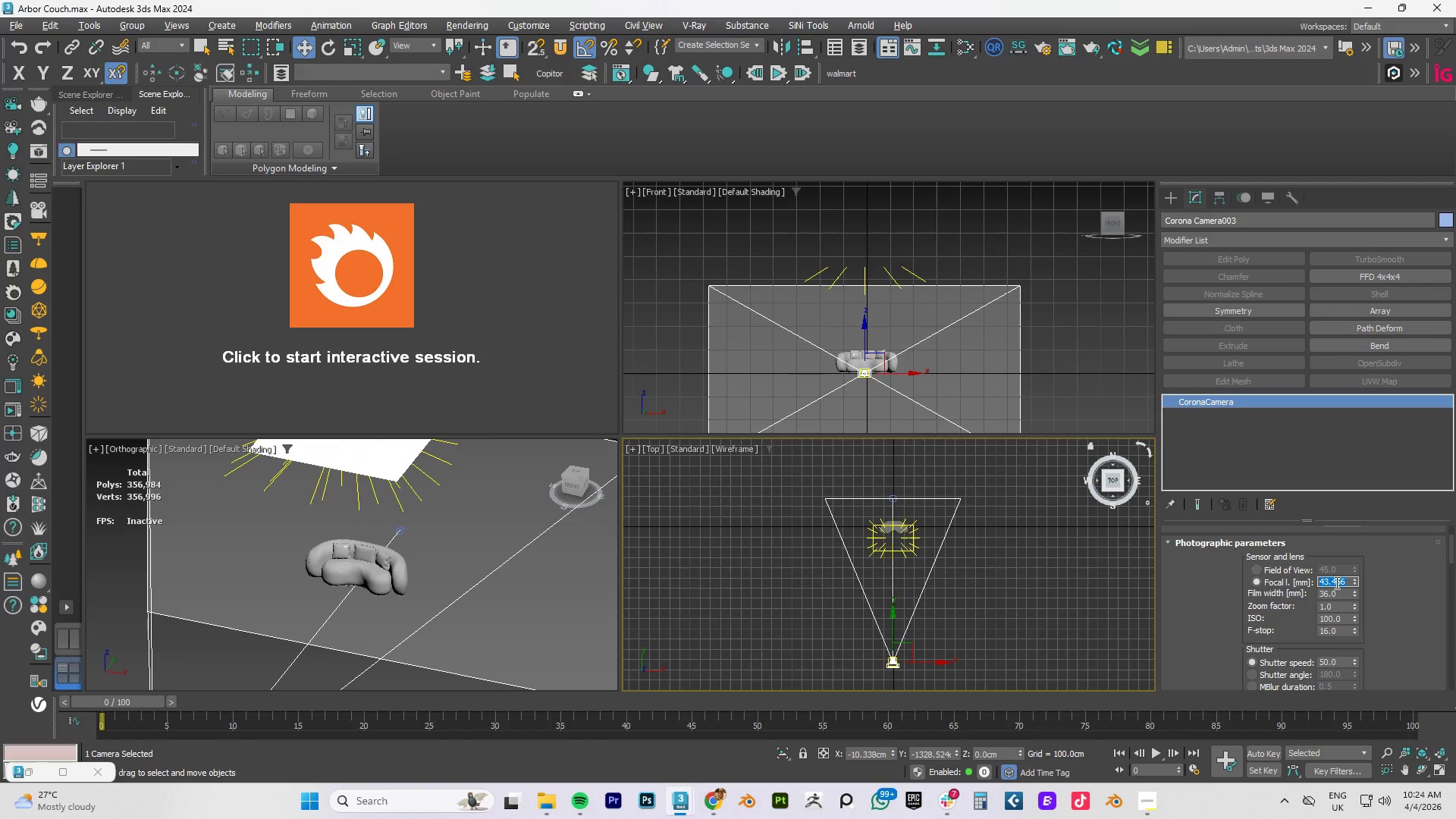 
key(Numpad1)
 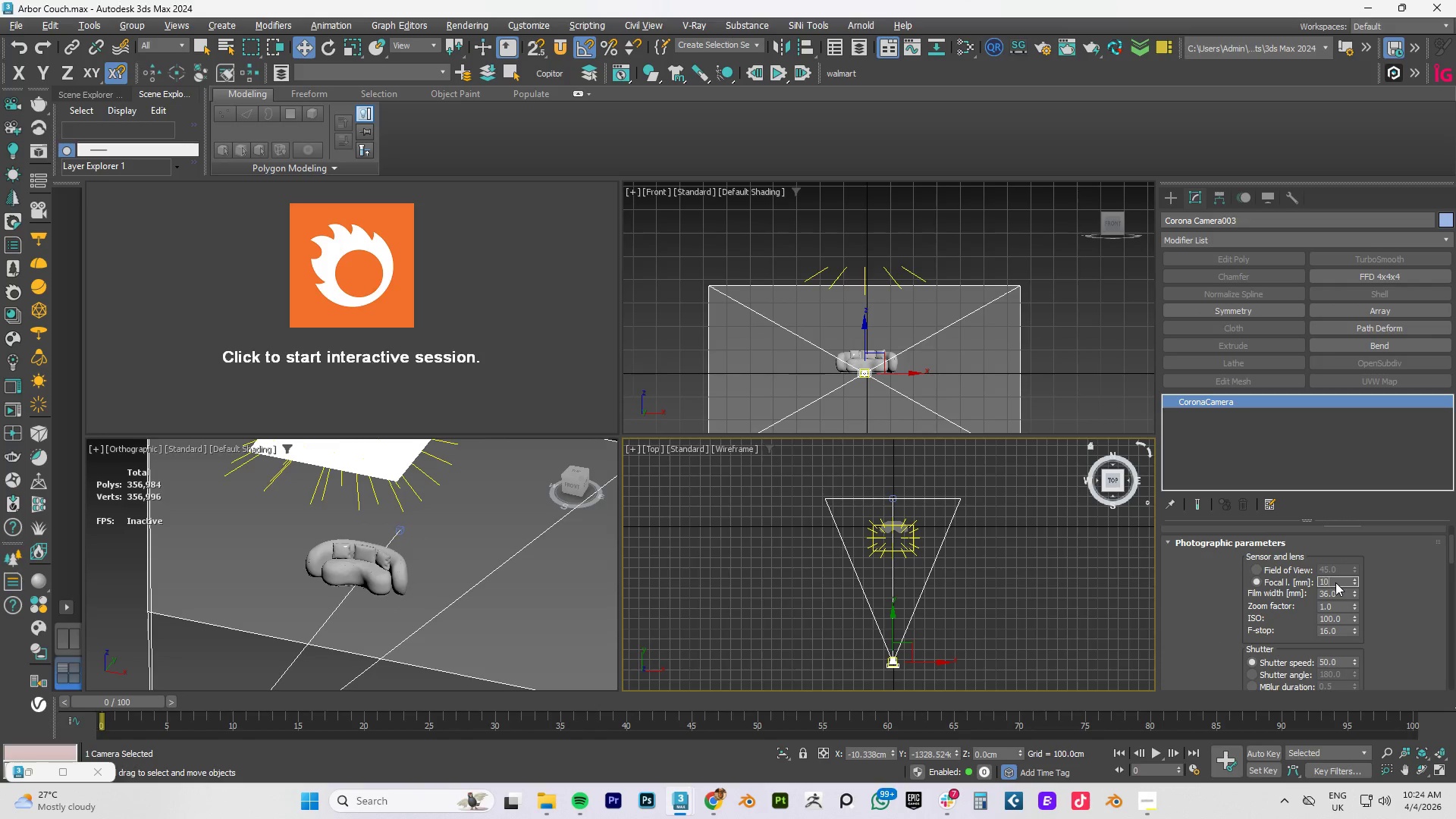 
key(Numpad0)
 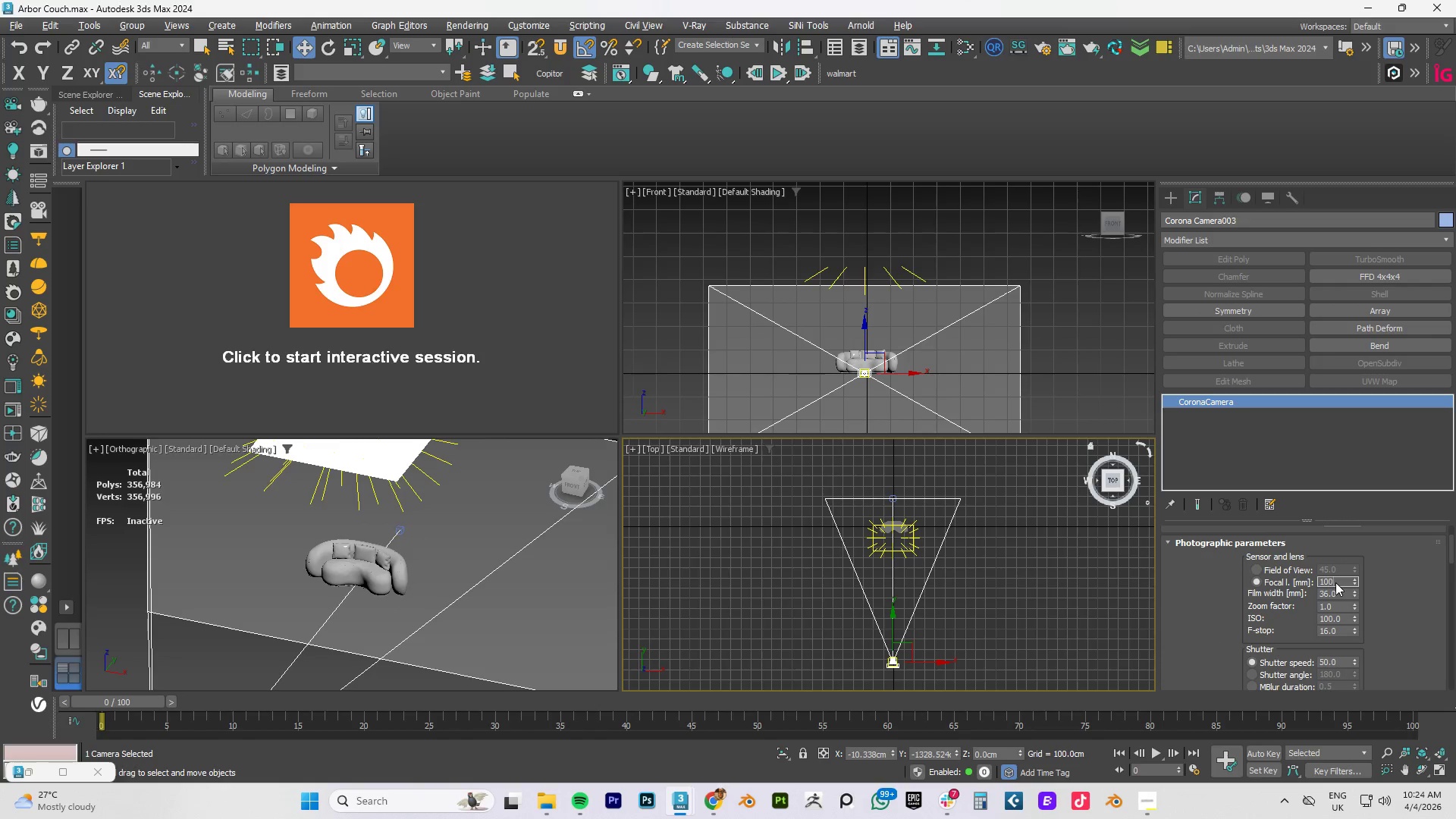 
key(Numpad0)
 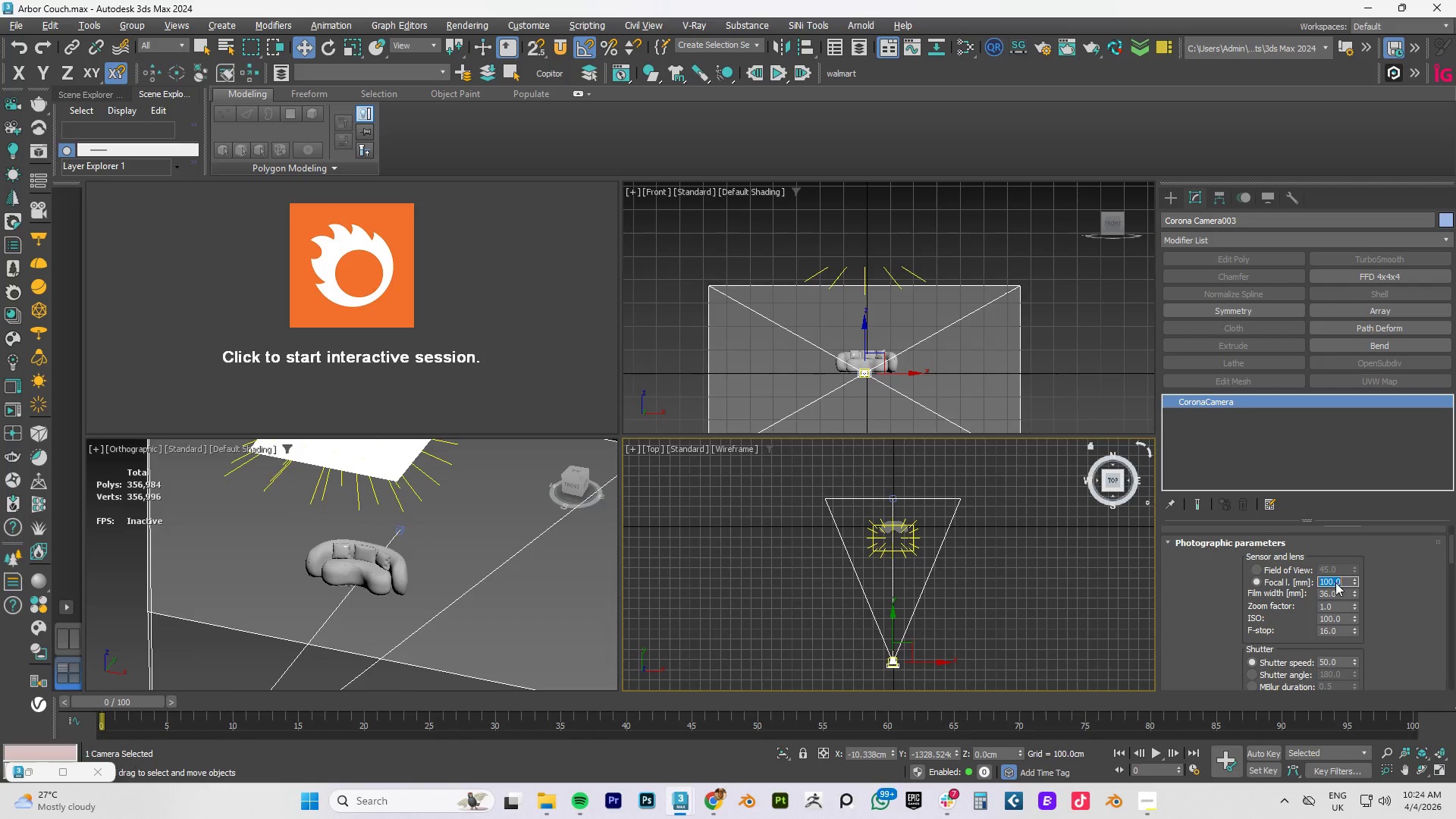 
key(NumpadEnter)
 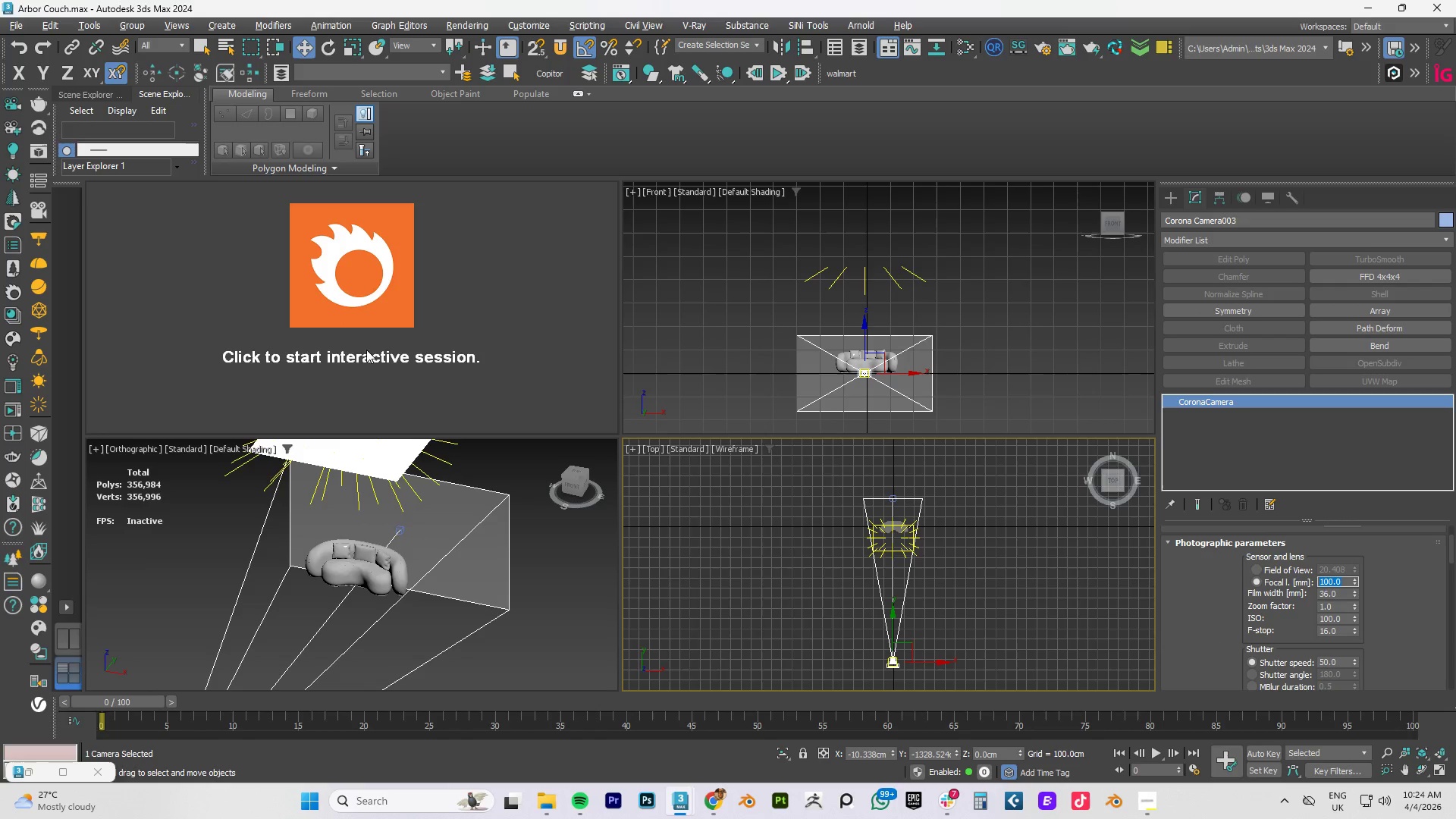 
left_click([359, 341])
 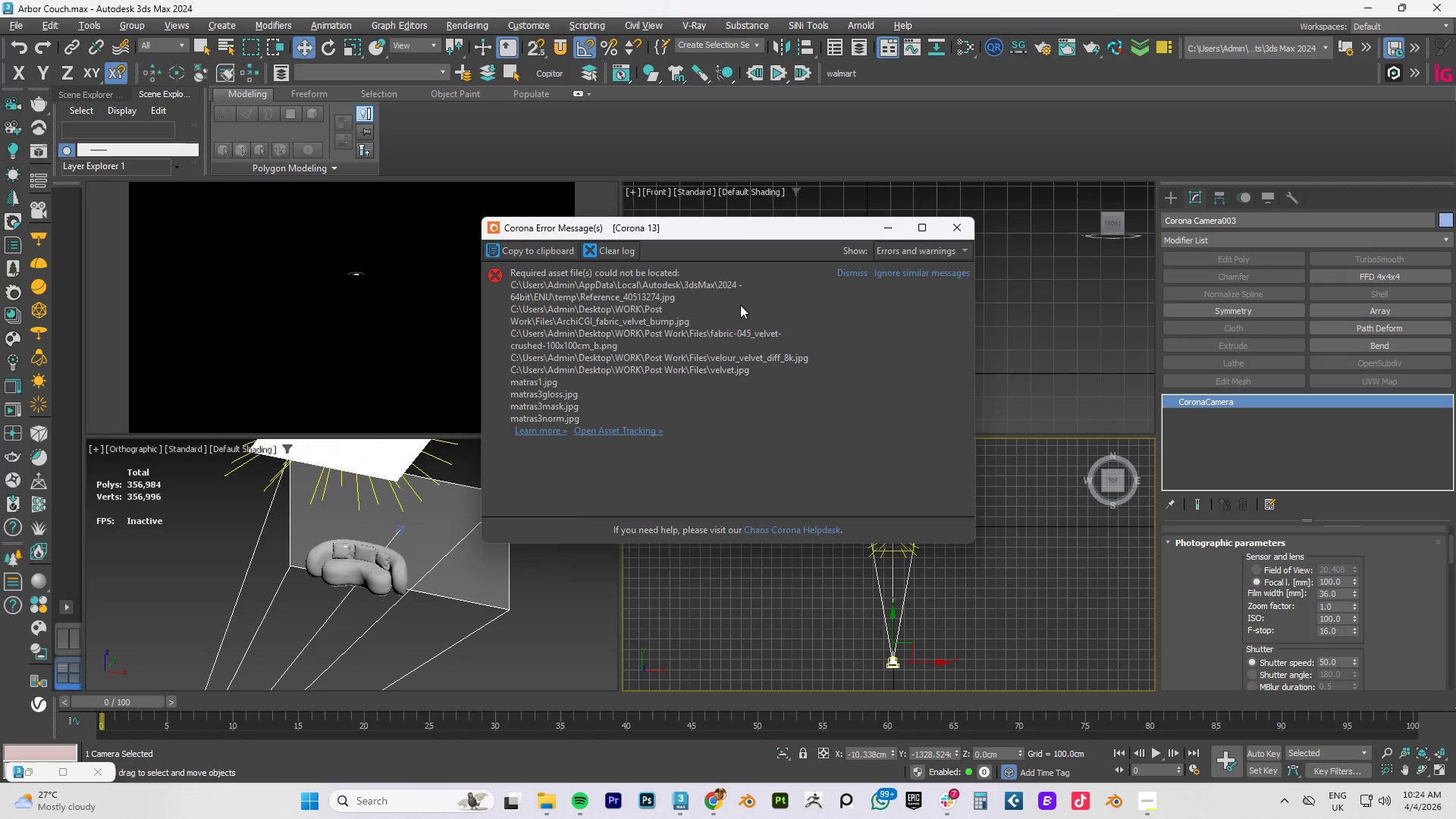 
wait(7.47)
 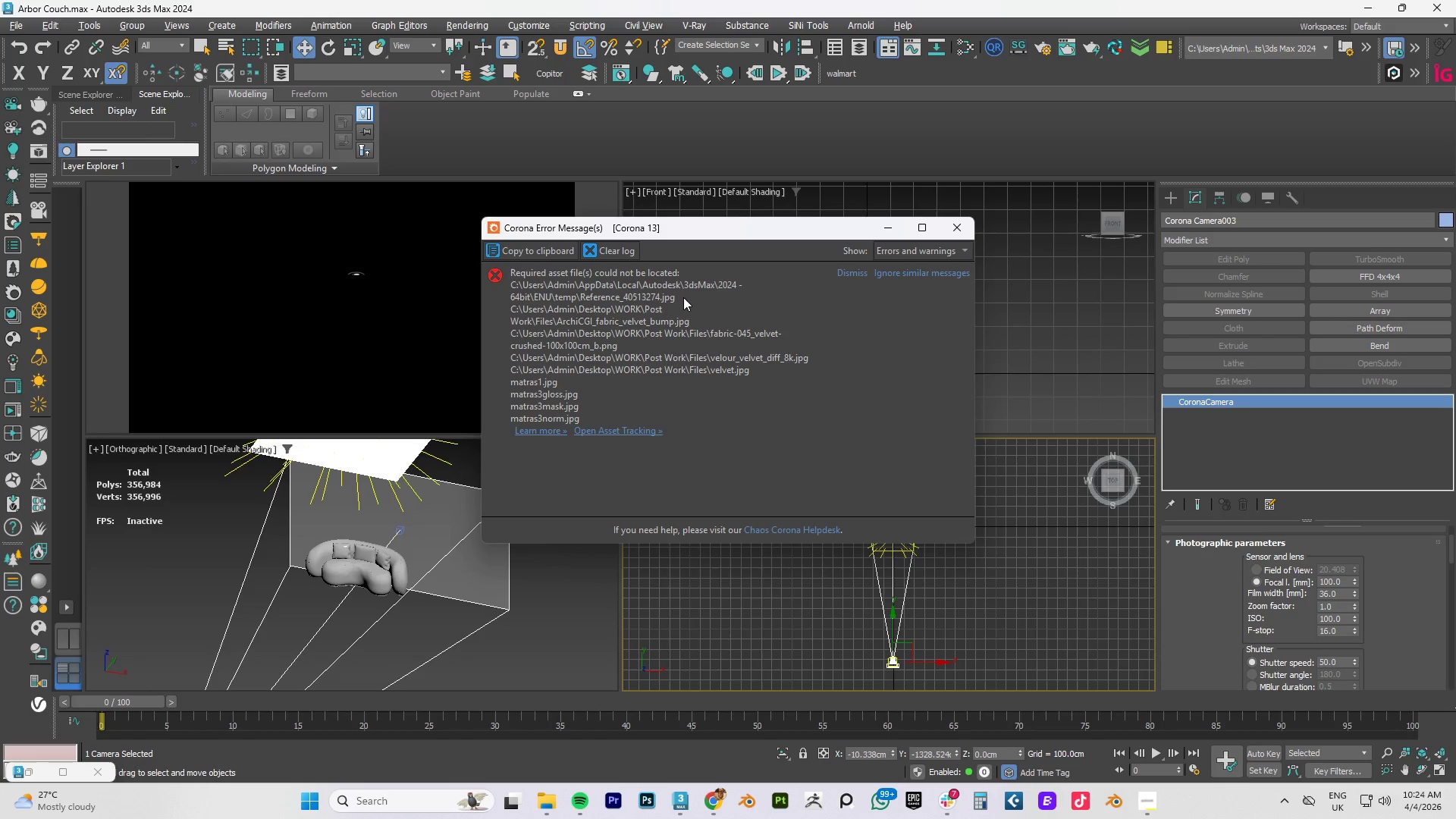 
left_click([632, 429])
 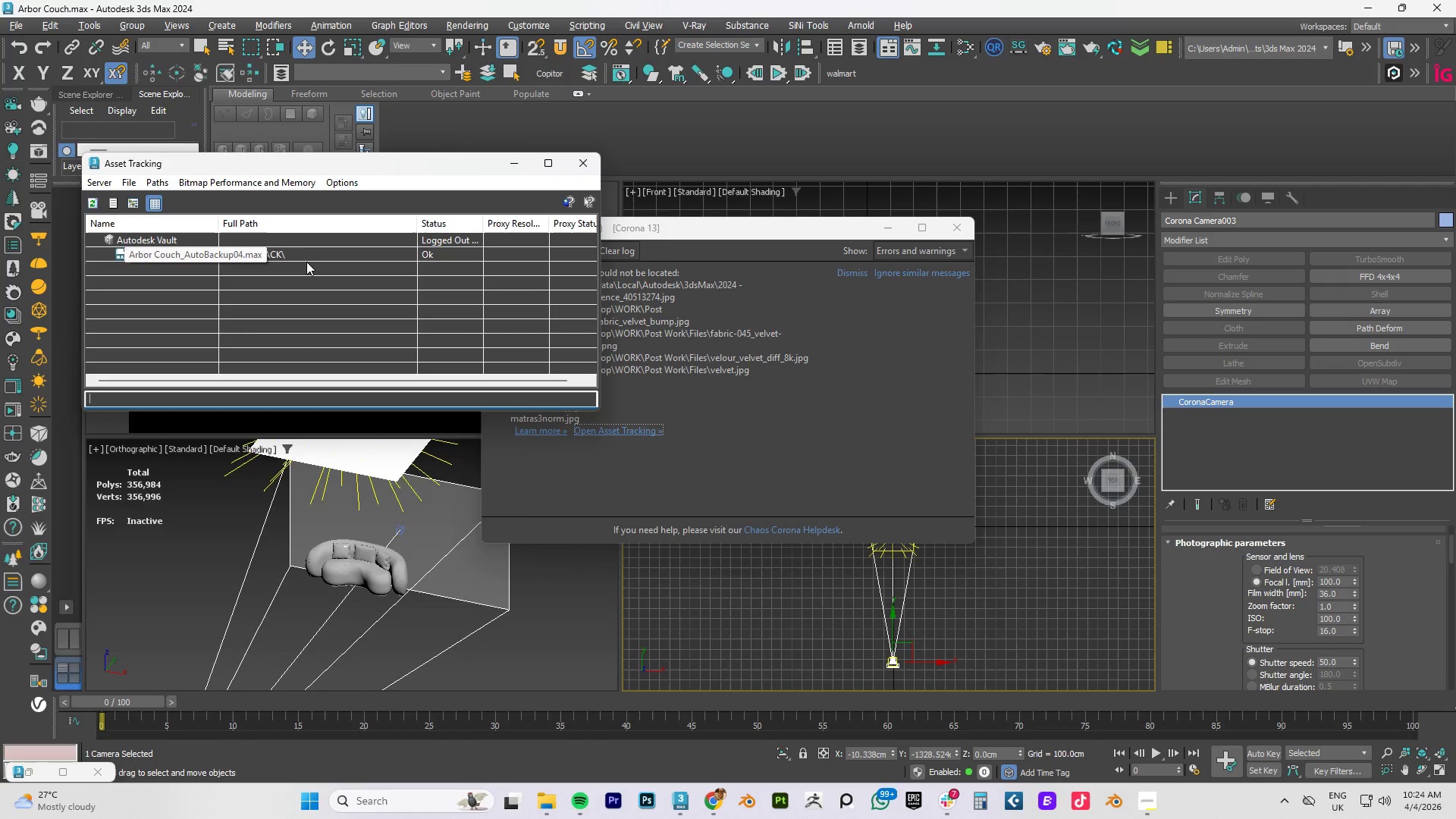 
left_click([282, 253])
 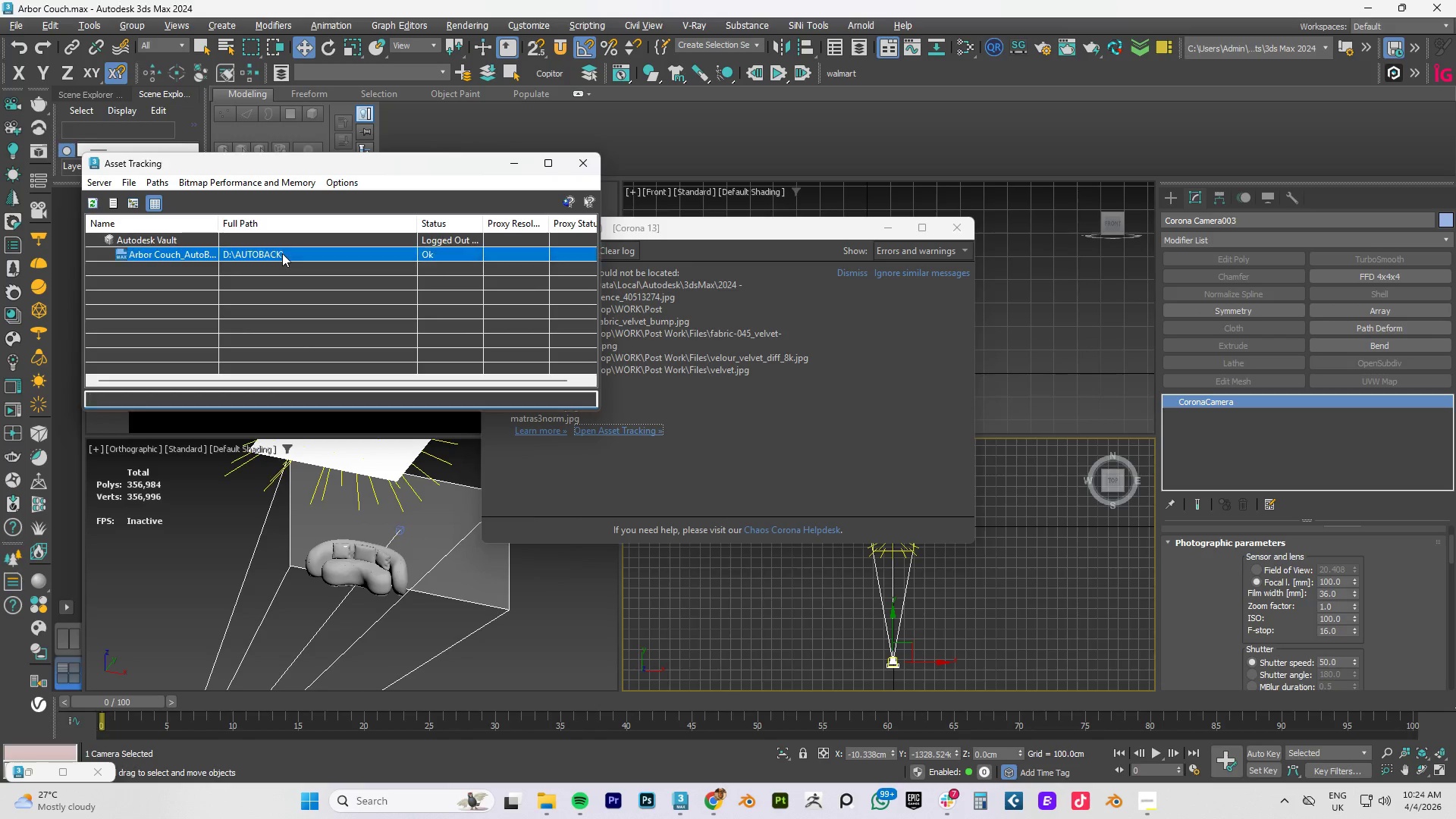 
right_click([282, 253])
 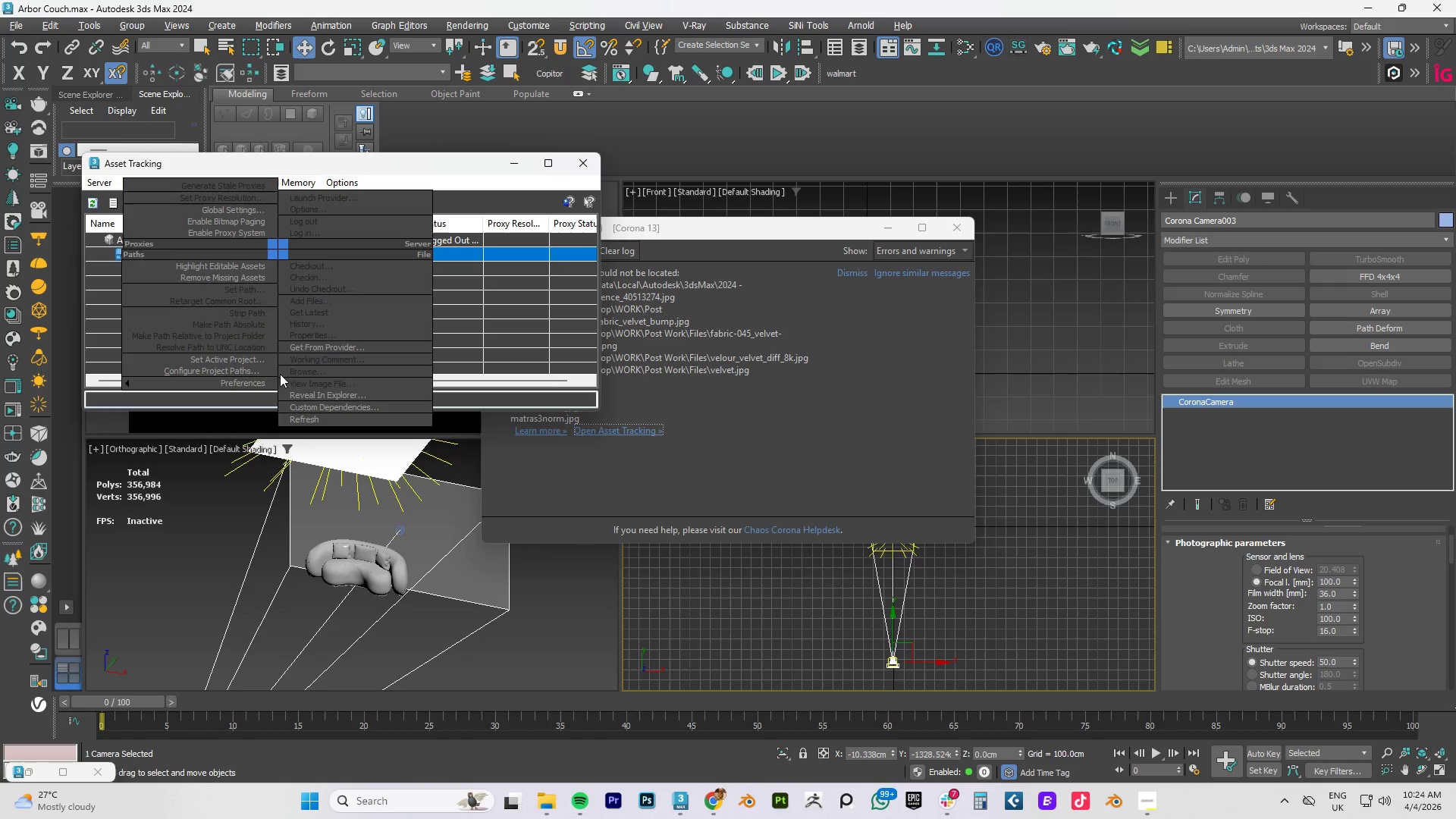 
wait(5.47)
 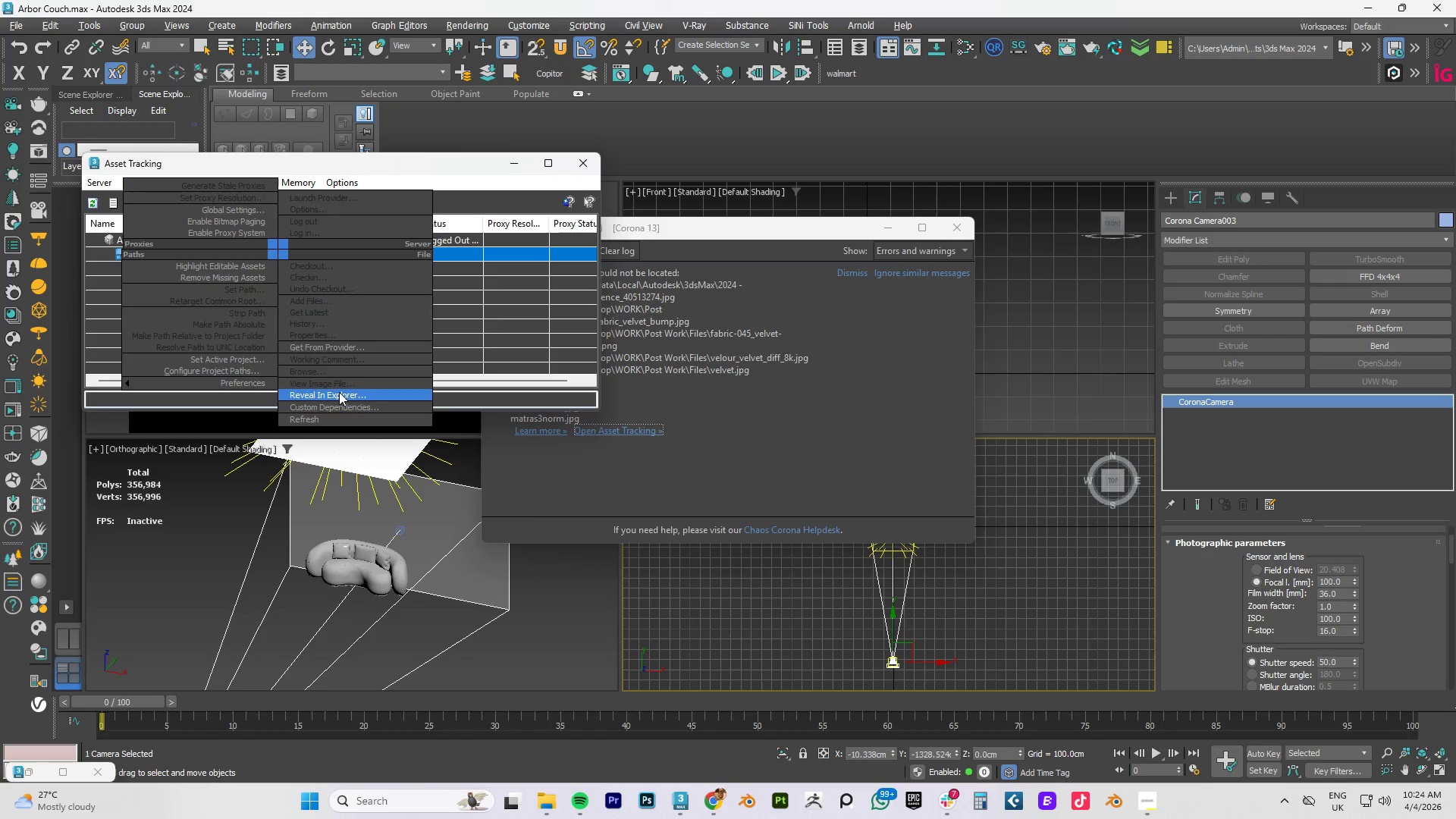 
left_click([485, 293])
 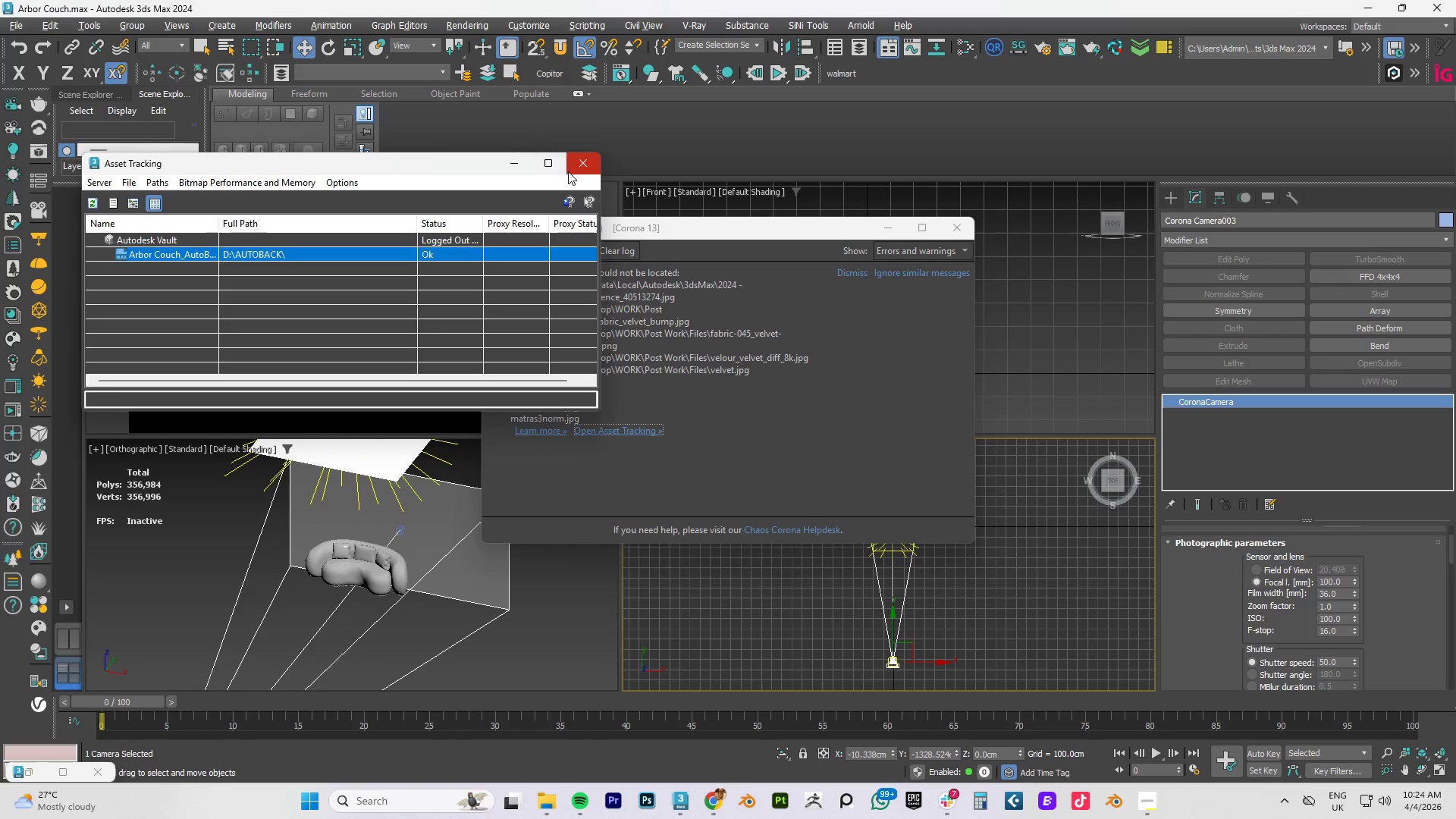 
left_click([588, 162])
 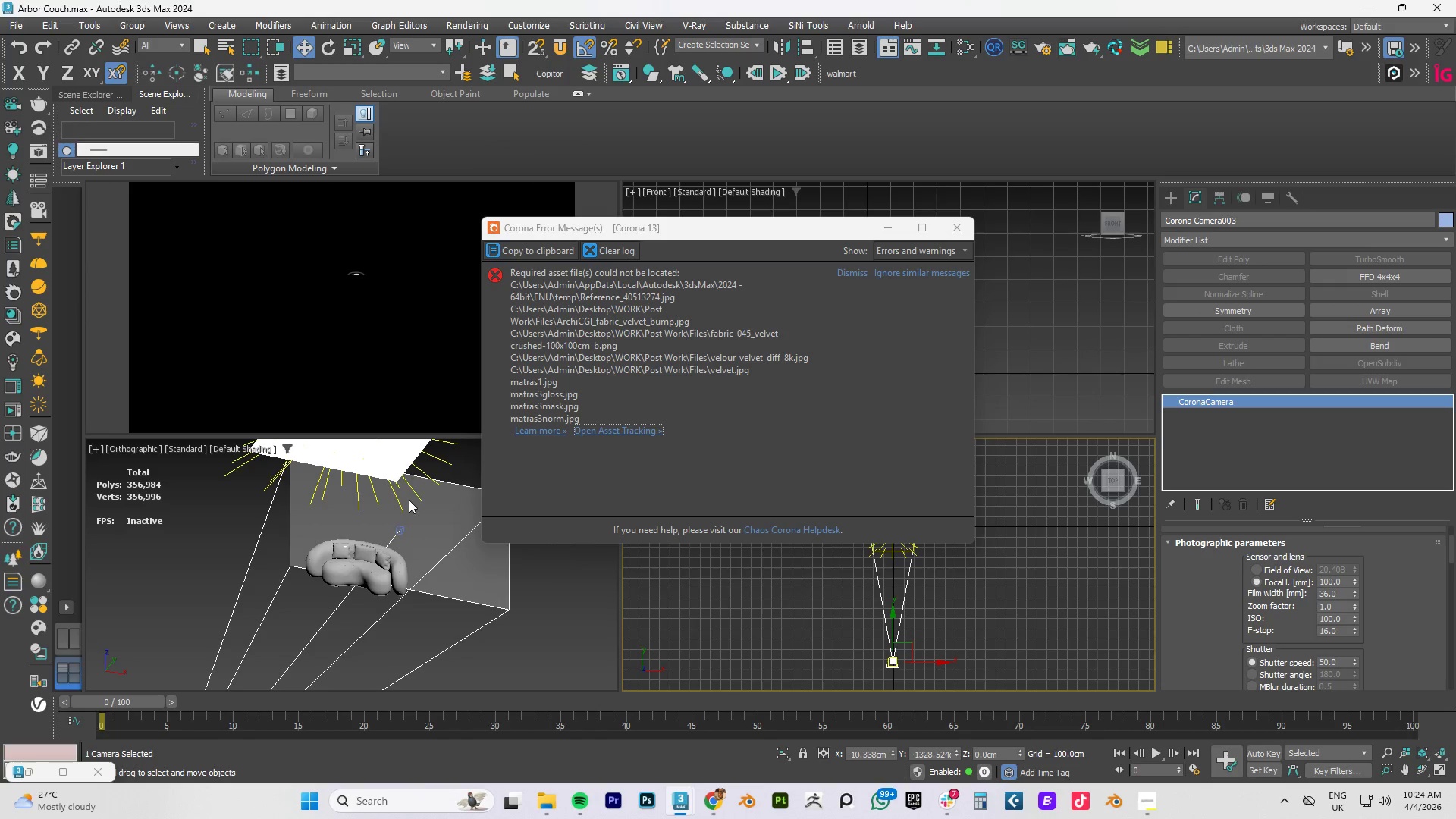 
scroll: coordinate [409, 501], scroll_direction: down, amount: 2.0
 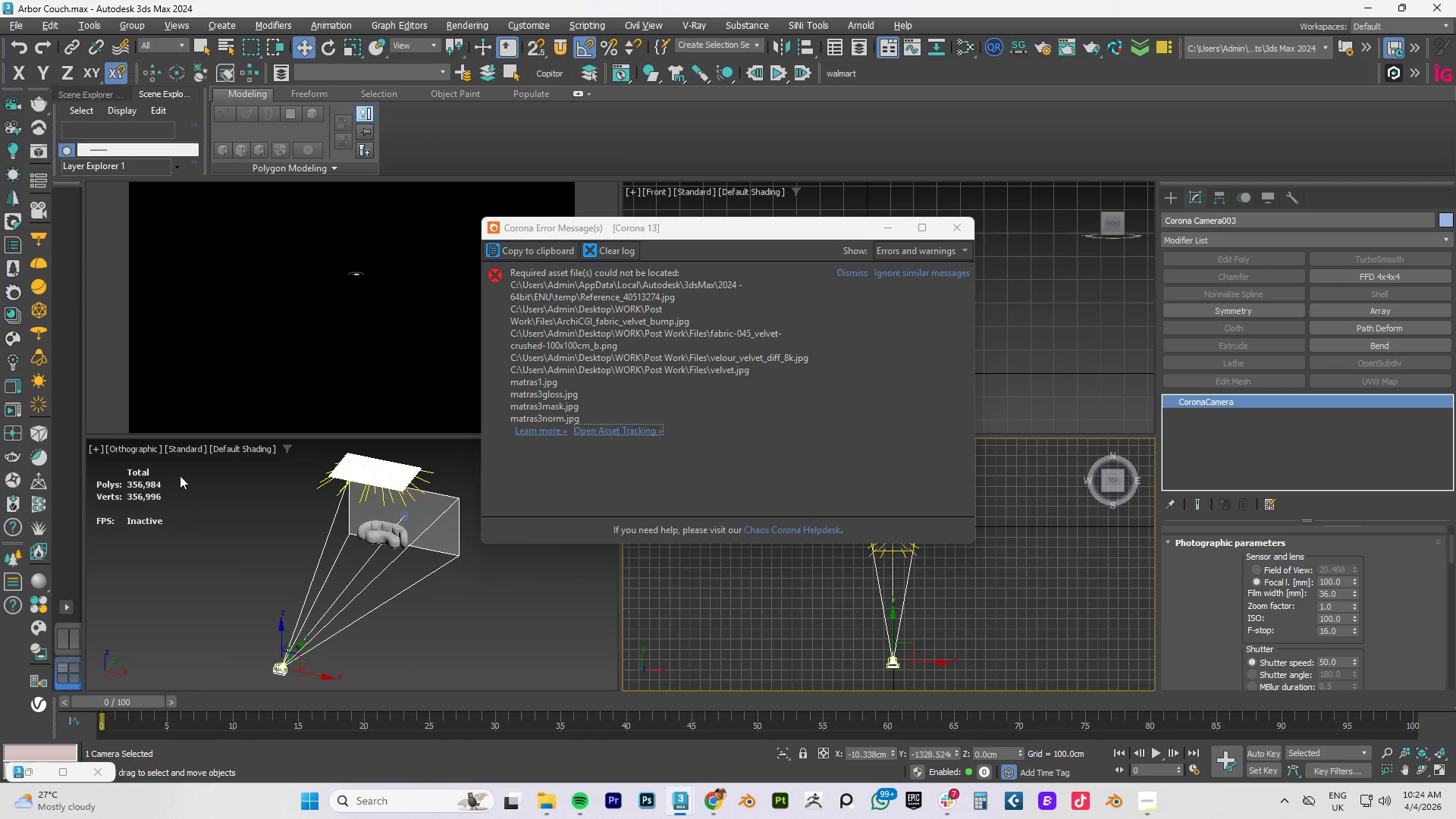 
left_click([149, 450])
 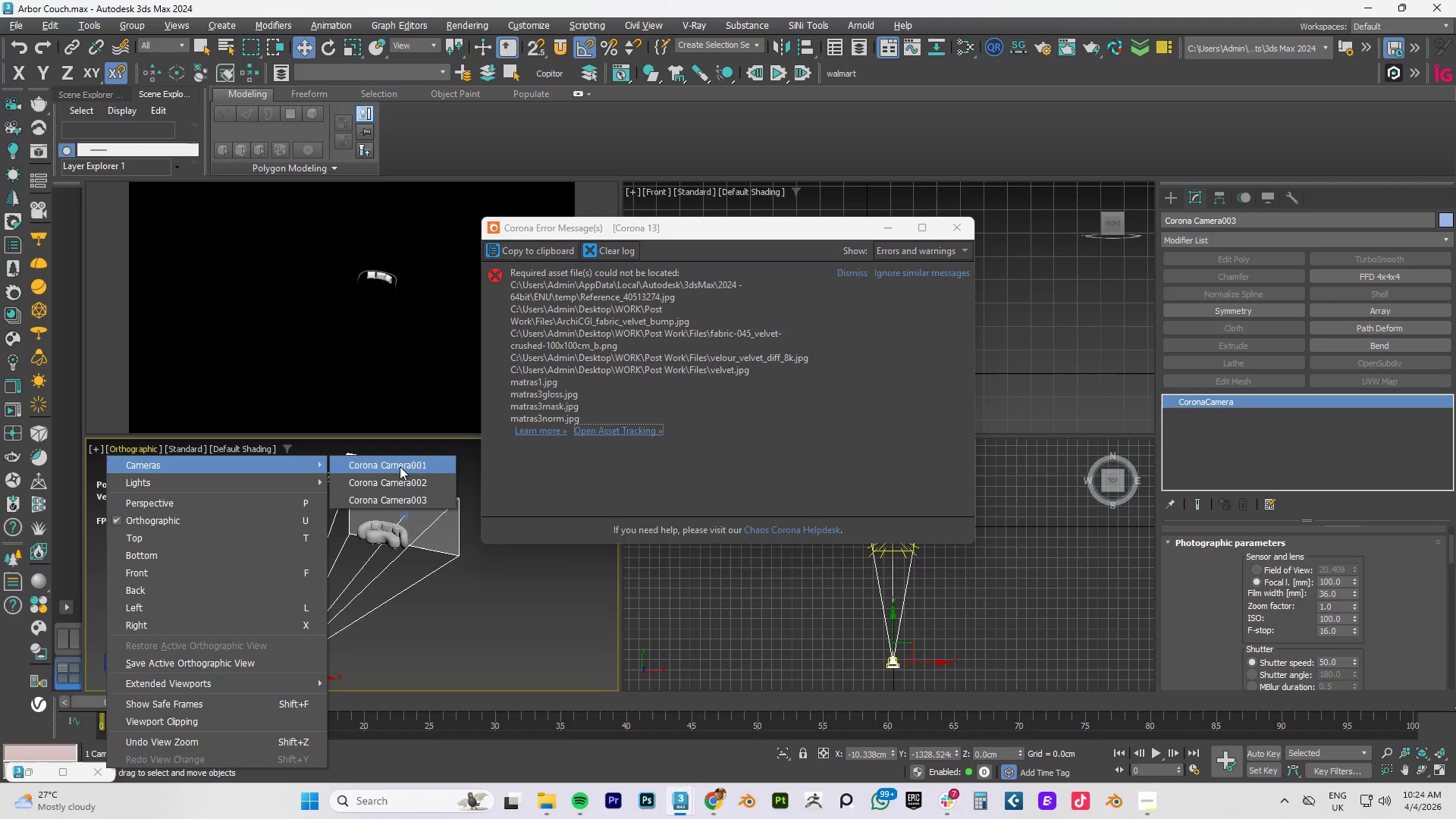 
left_click([400, 466])
 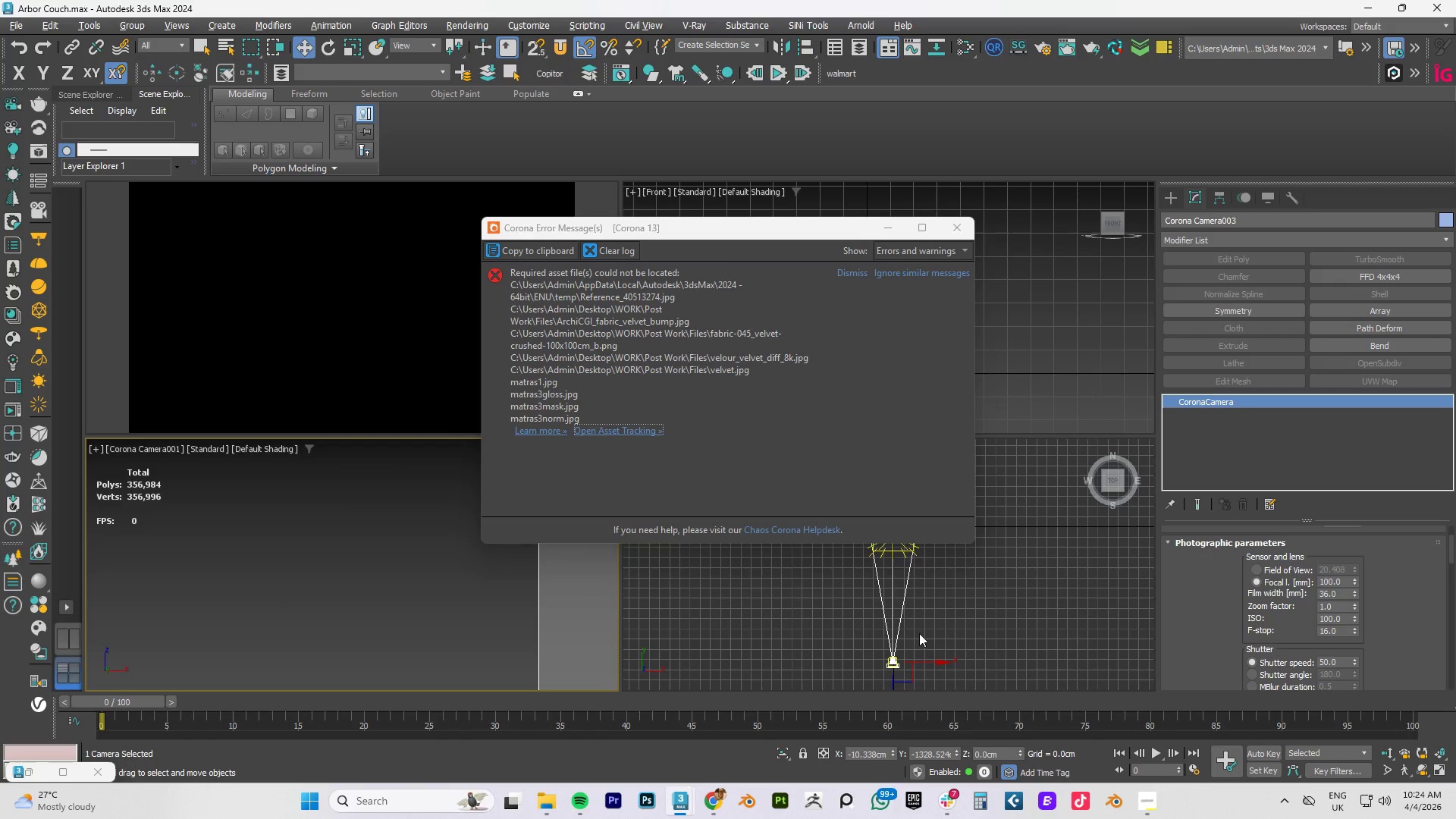 
scroll: coordinate [928, 626], scroll_direction: down, amount: 3.0
 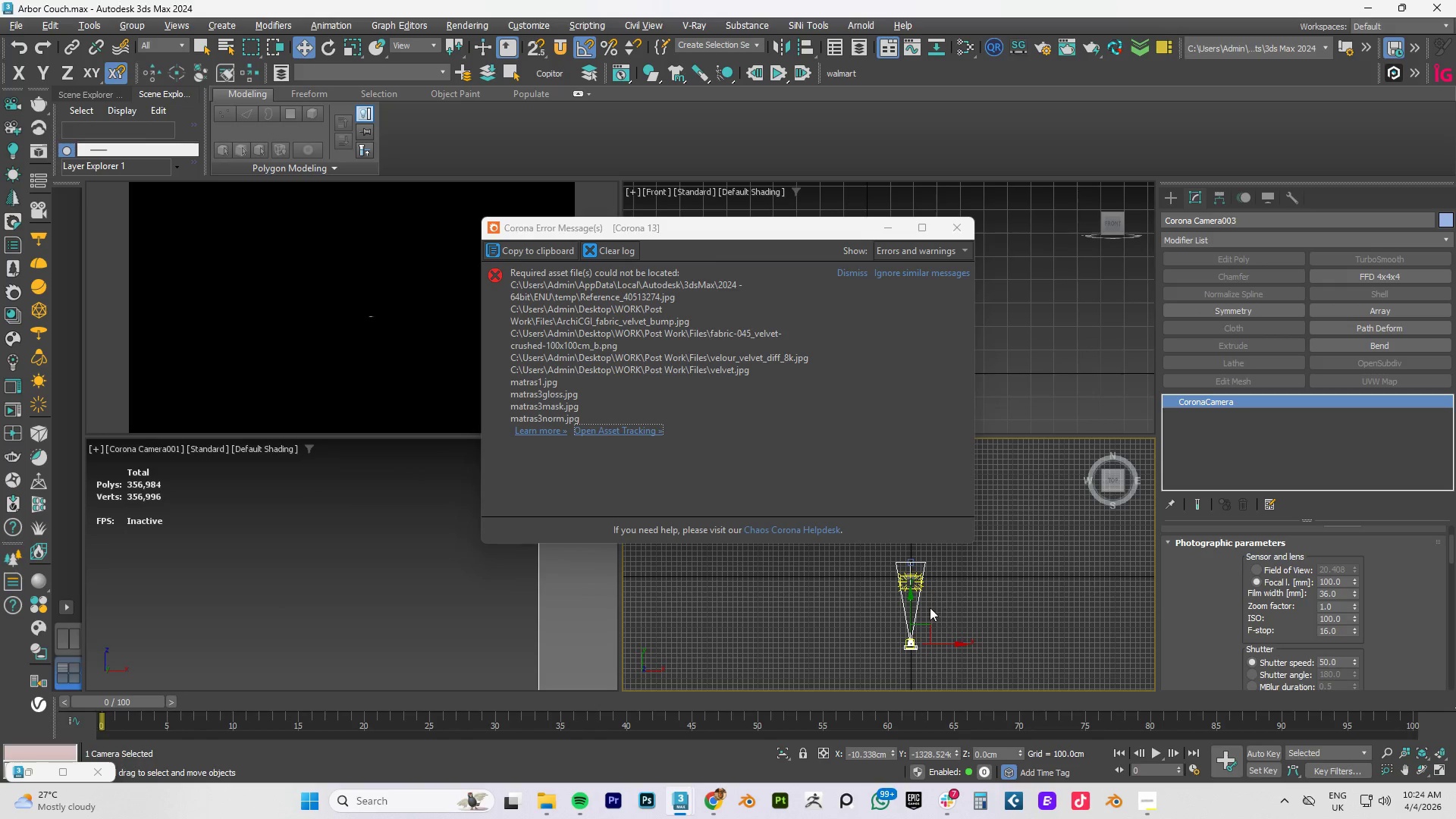 
scroll: coordinate [897, 563], scroll_direction: up, amount: 5.0
 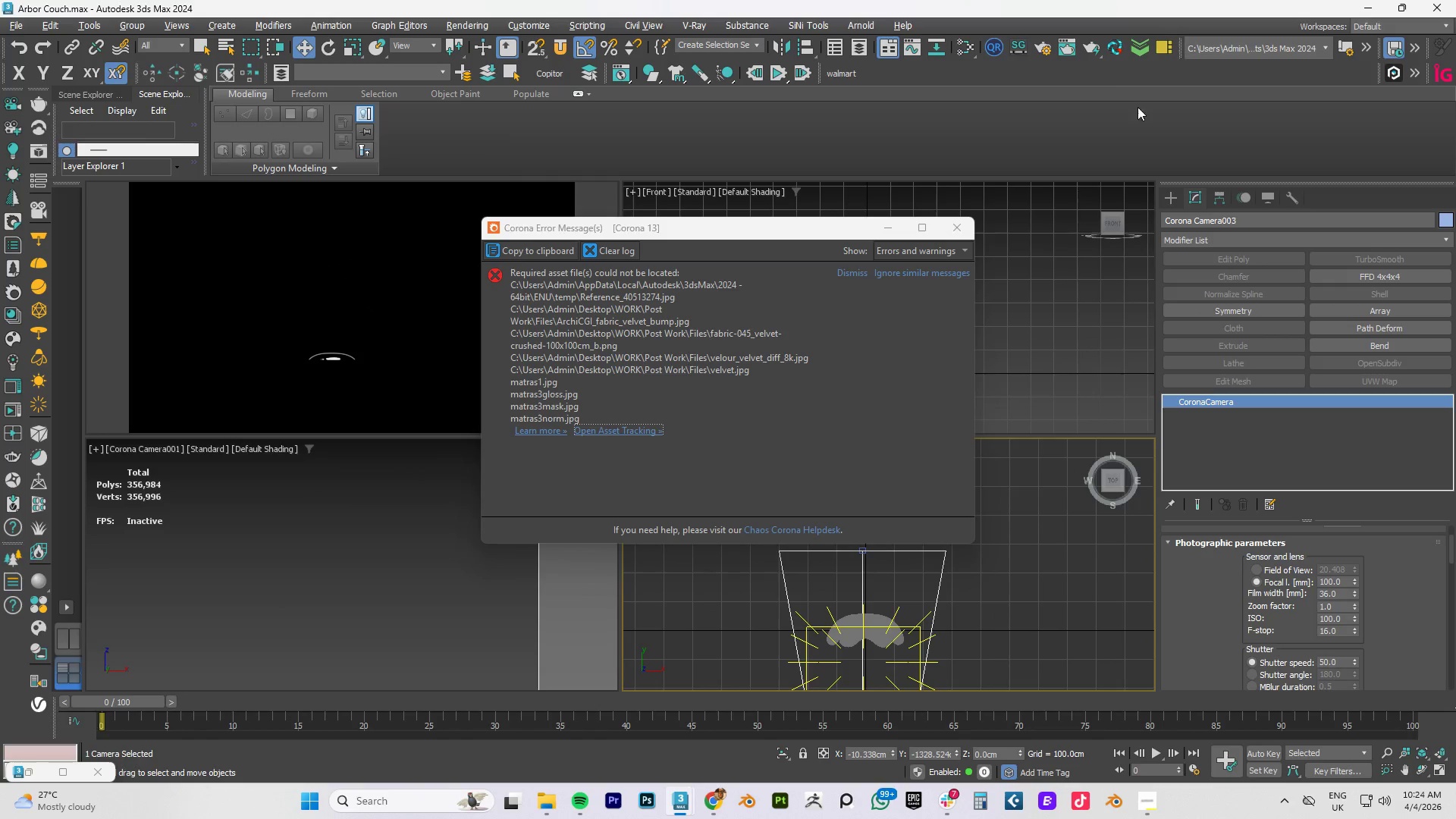 
left_click([1037, 52])
 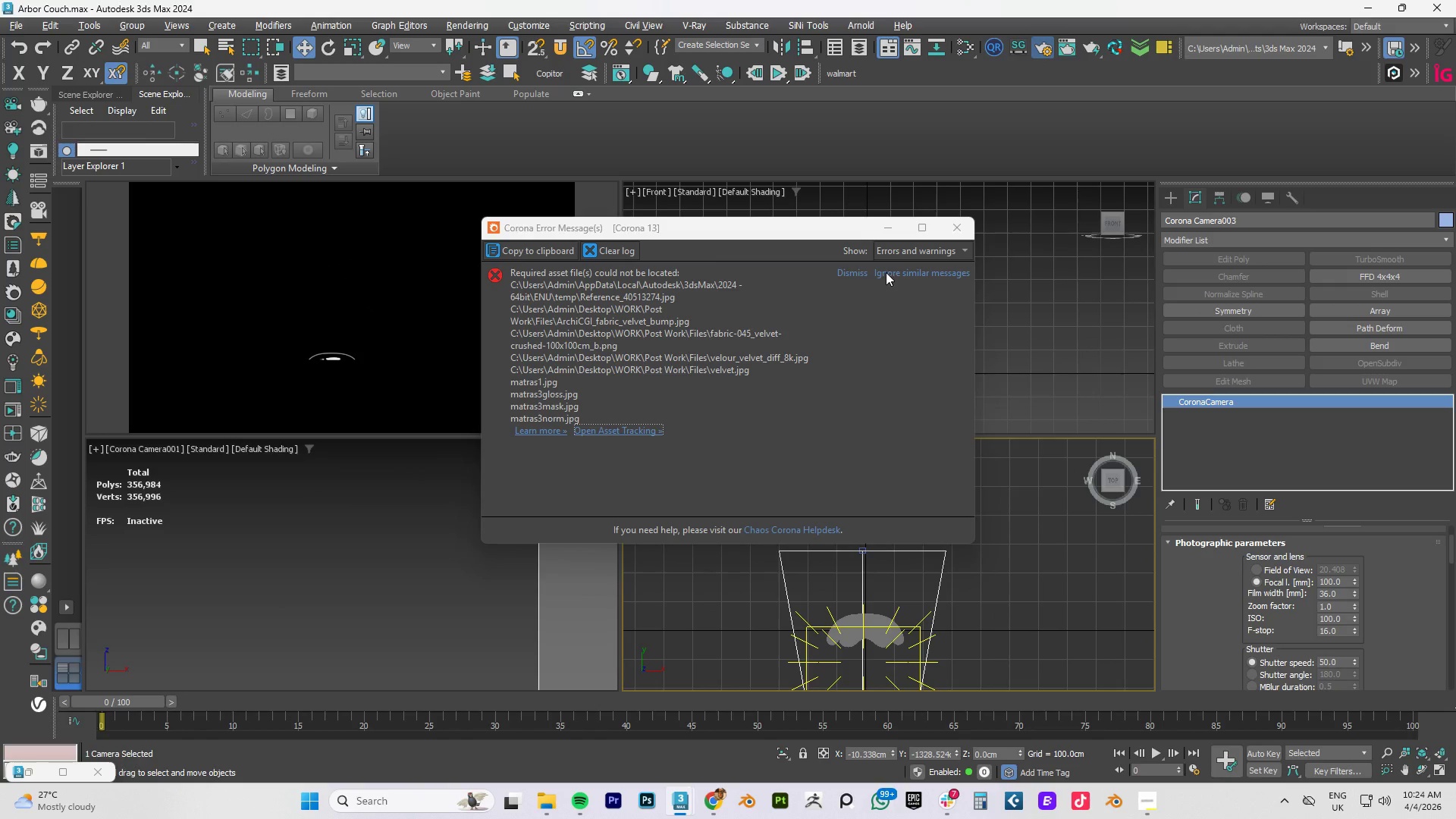 
left_click([890, 271])
 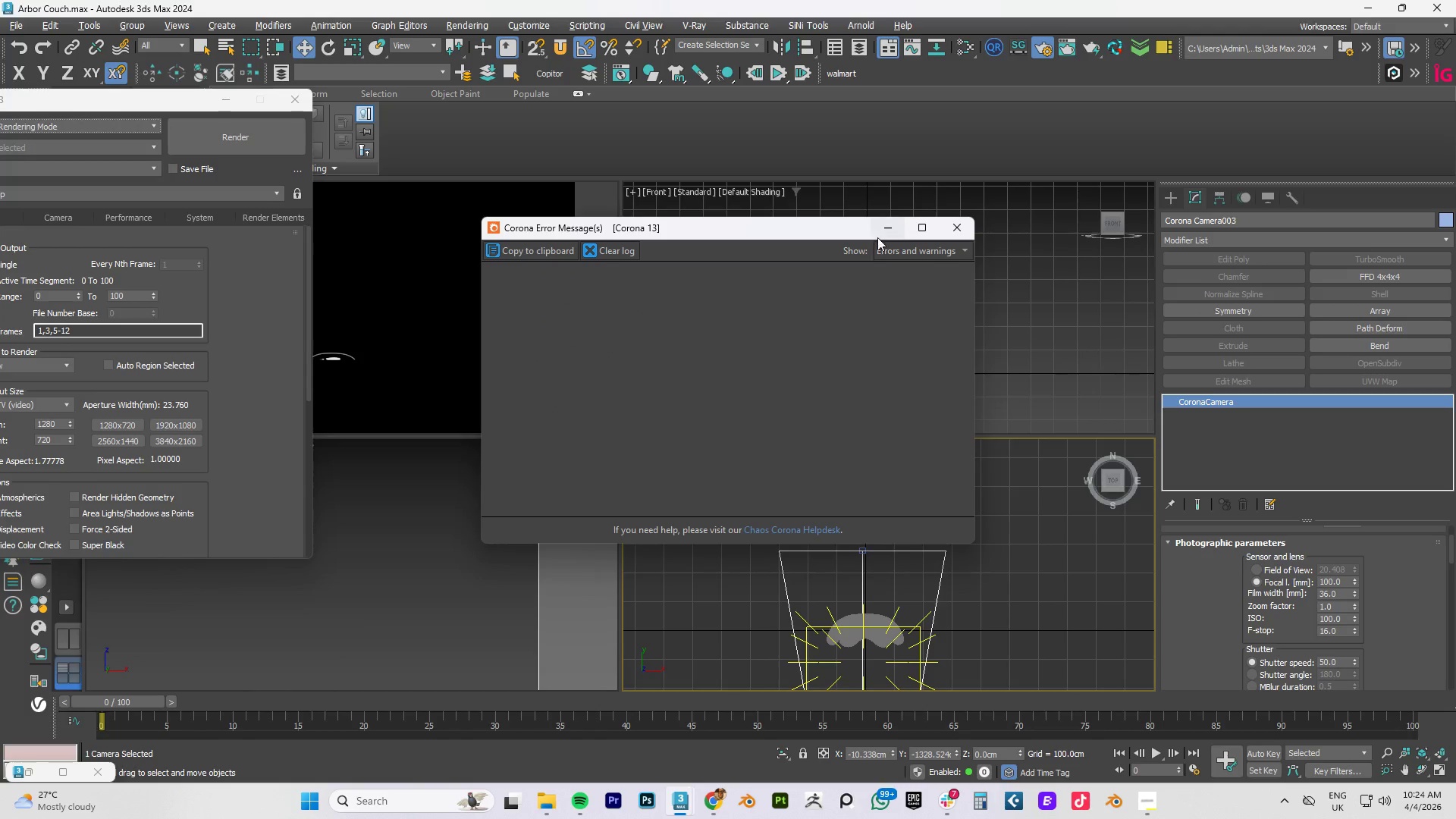 
left_click([896, 222])
 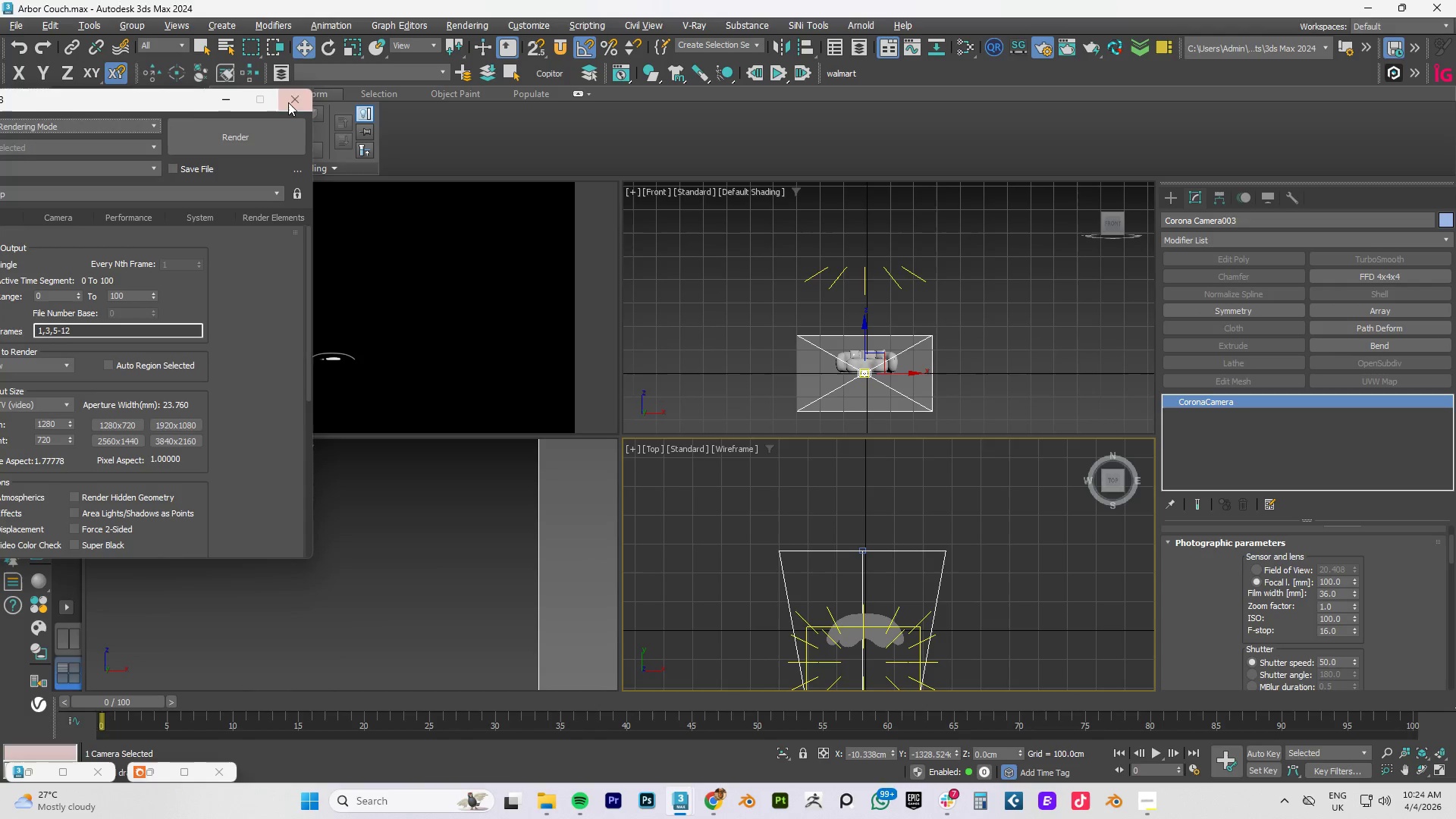 
left_click_drag(start_coordinate=[184, 105], to_coordinate=[778, 96])
 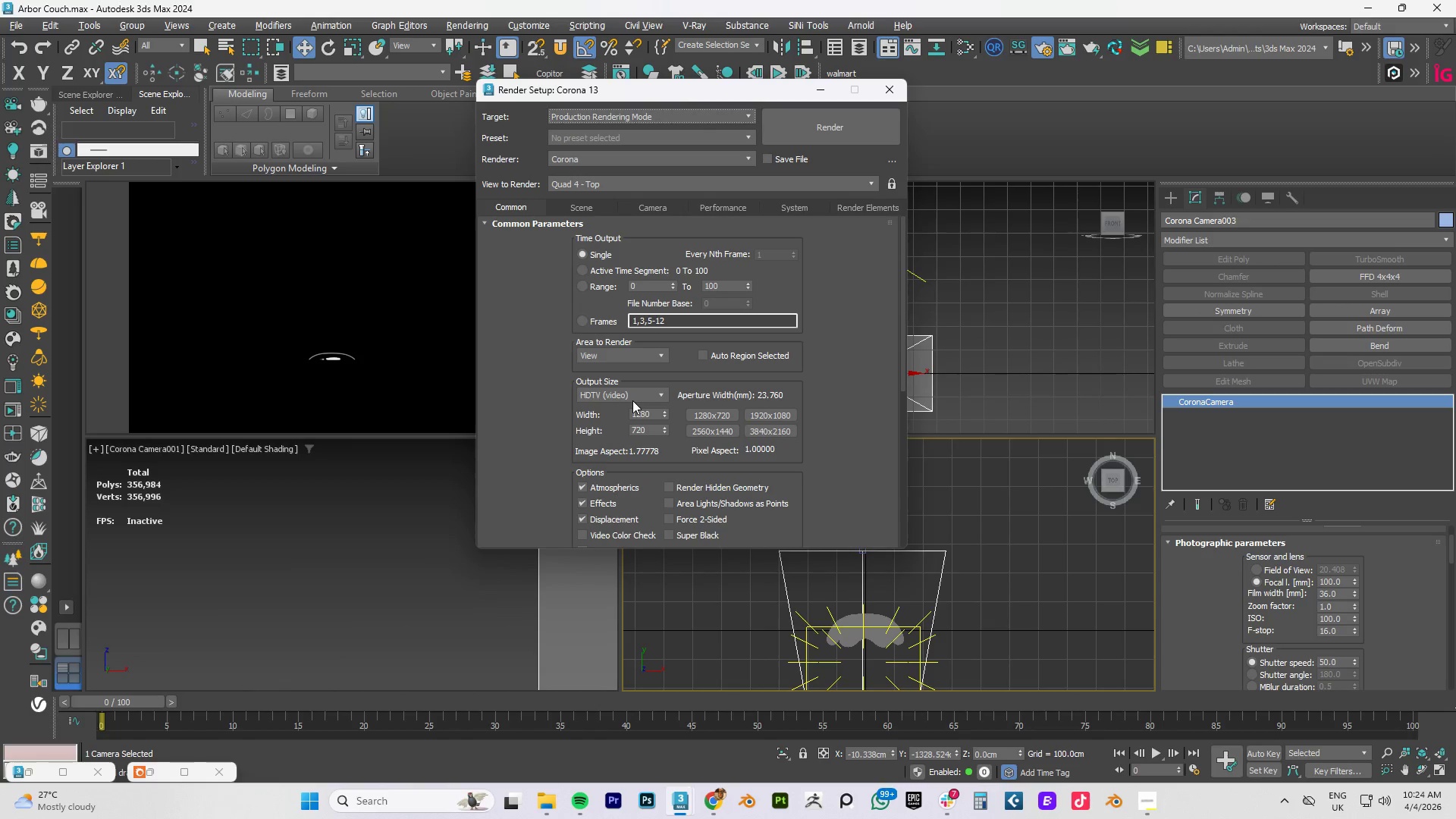 
left_click([632, 400])
 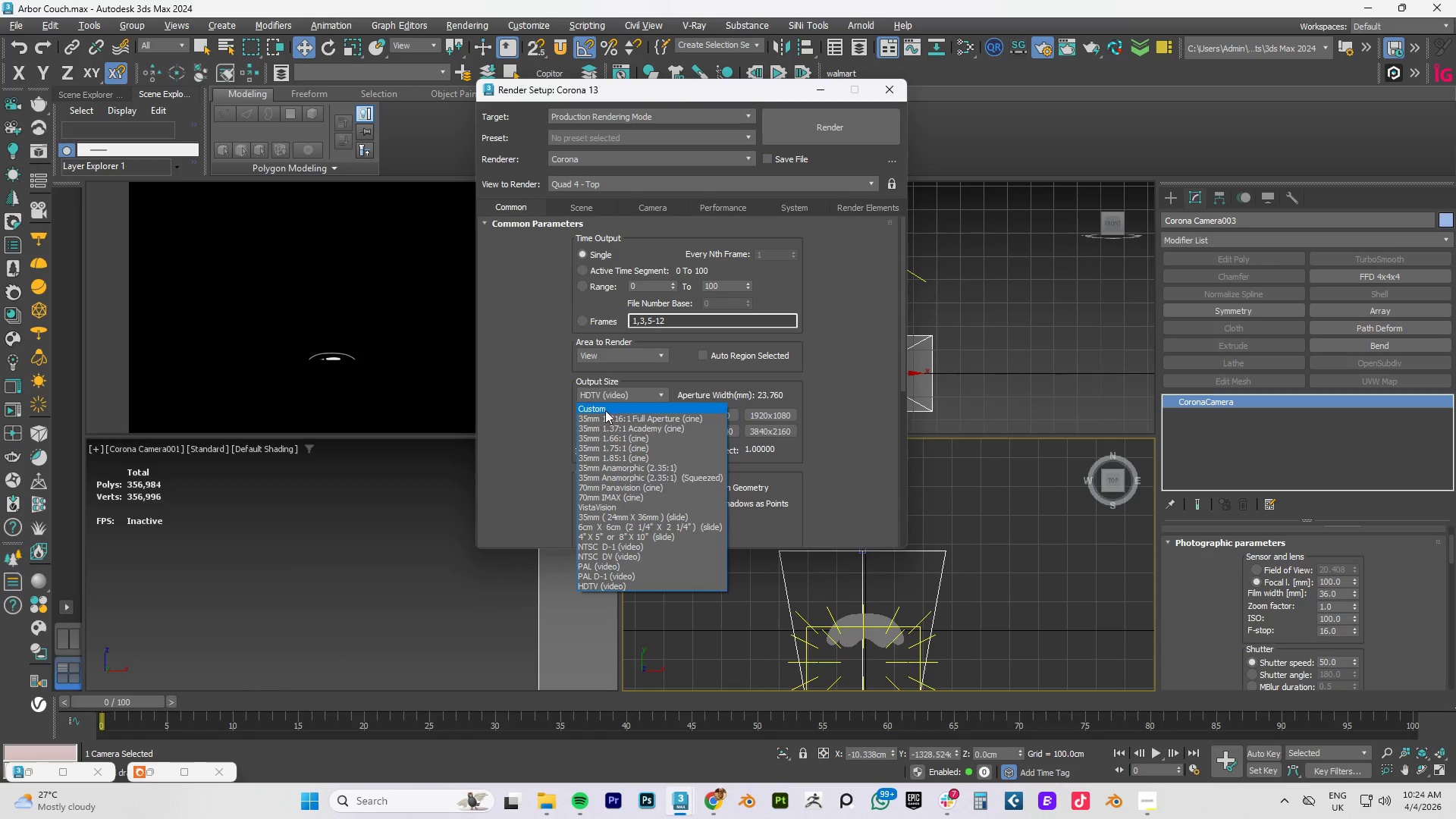 
left_click([604, 409])
 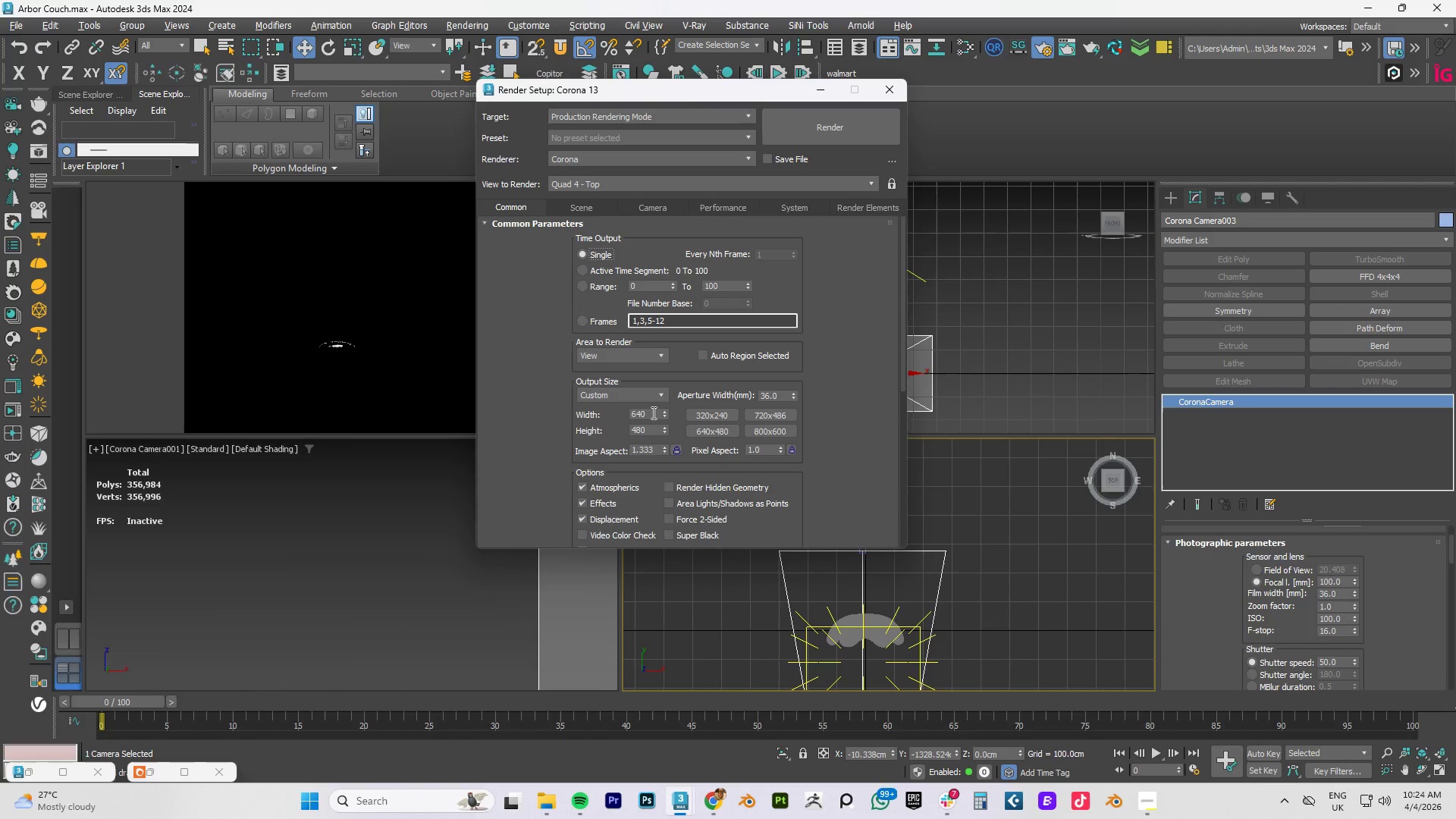 
double_click([652, 413])
 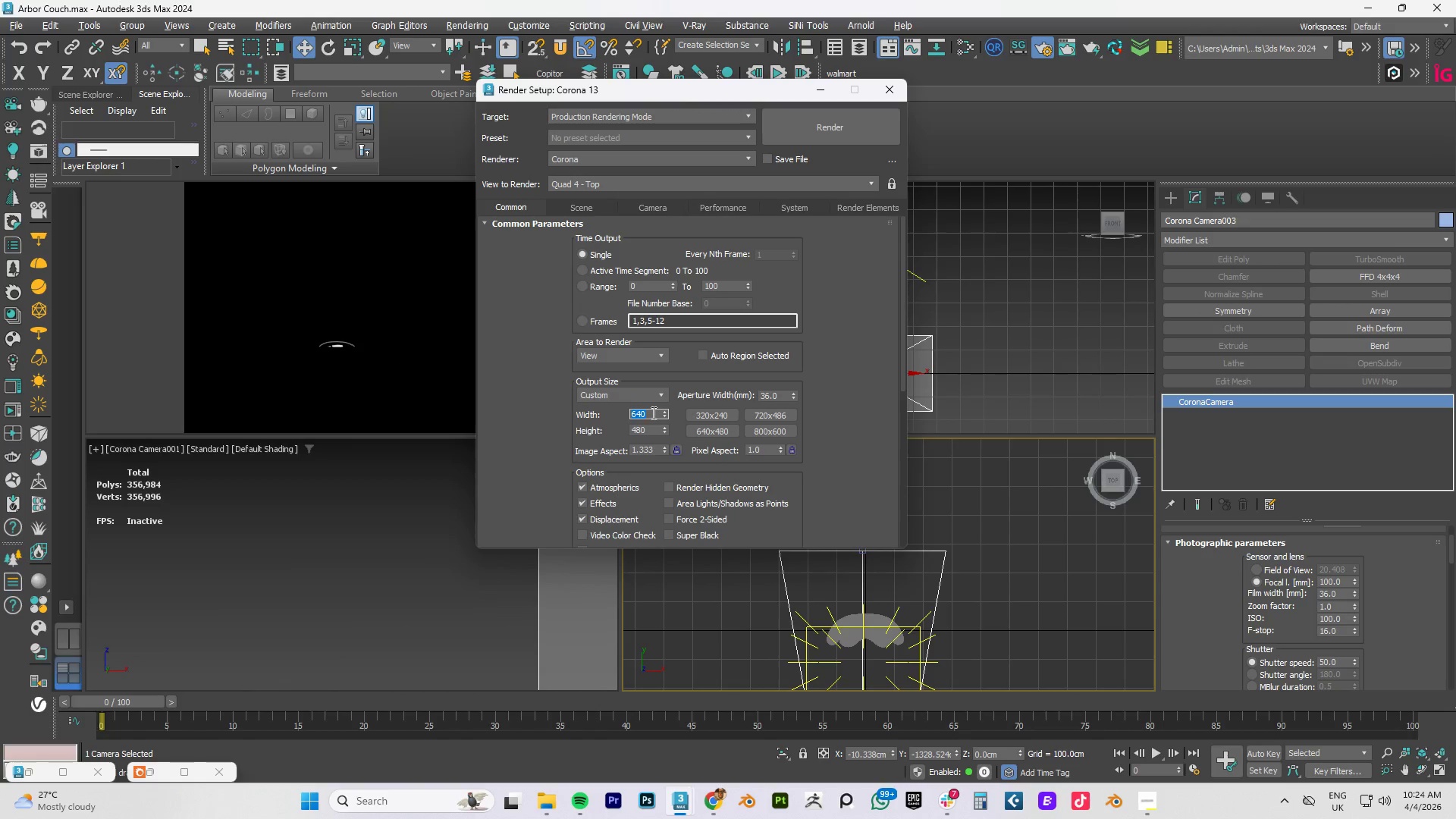 
key(Numpad2)
 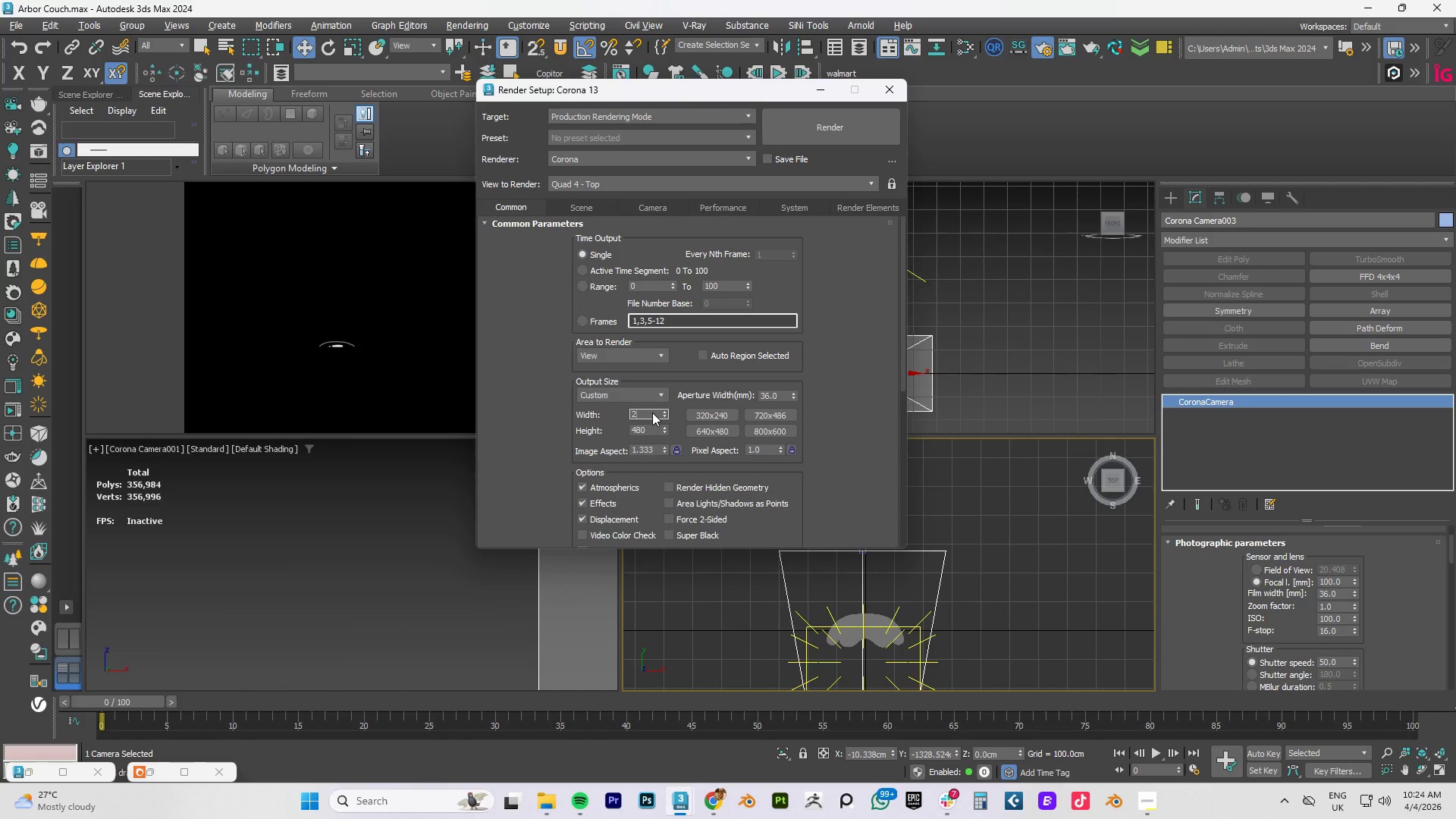 
key(Backspace)
 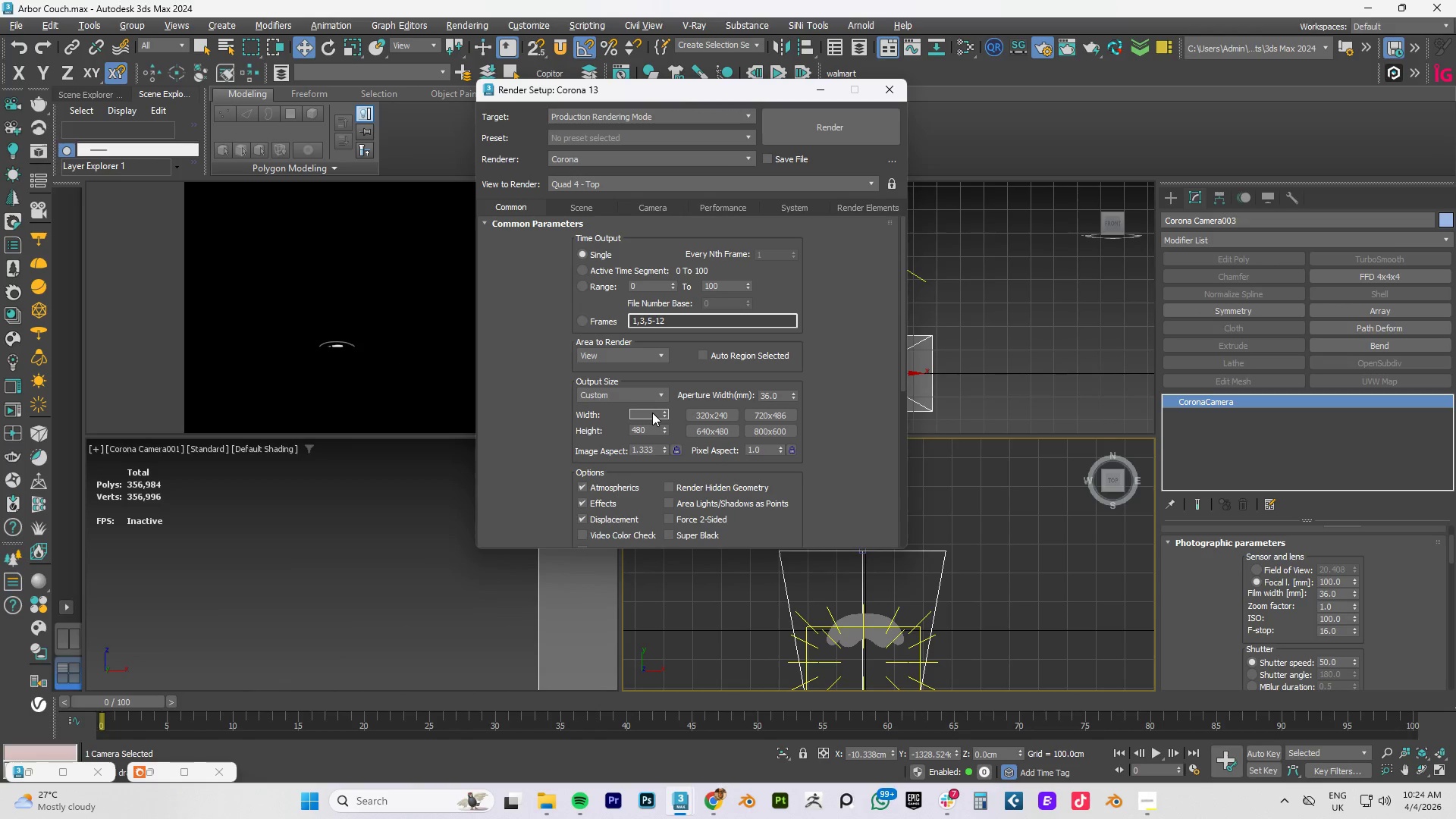 
key(Numpad4)
 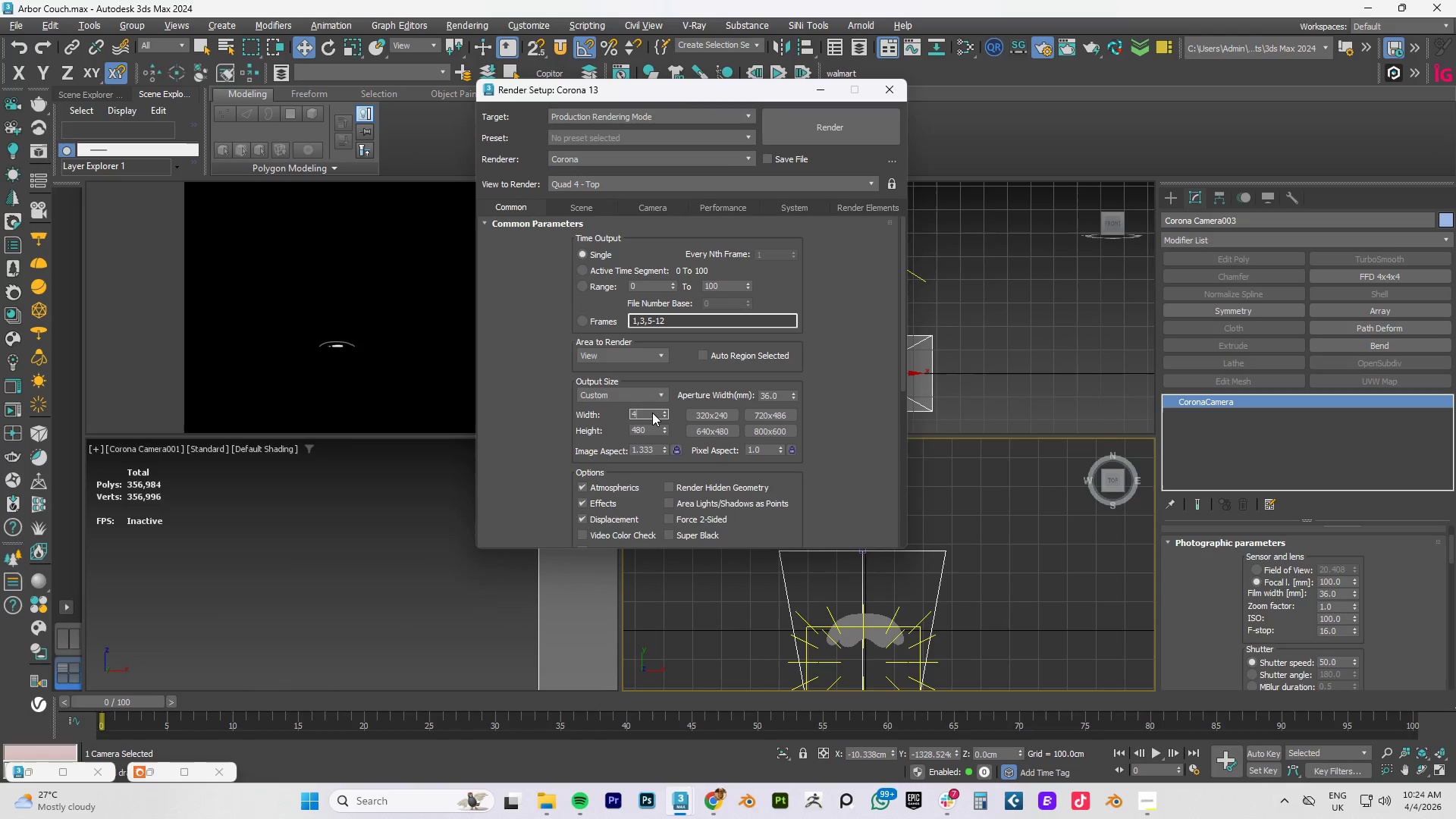 
key(Numpad0)
 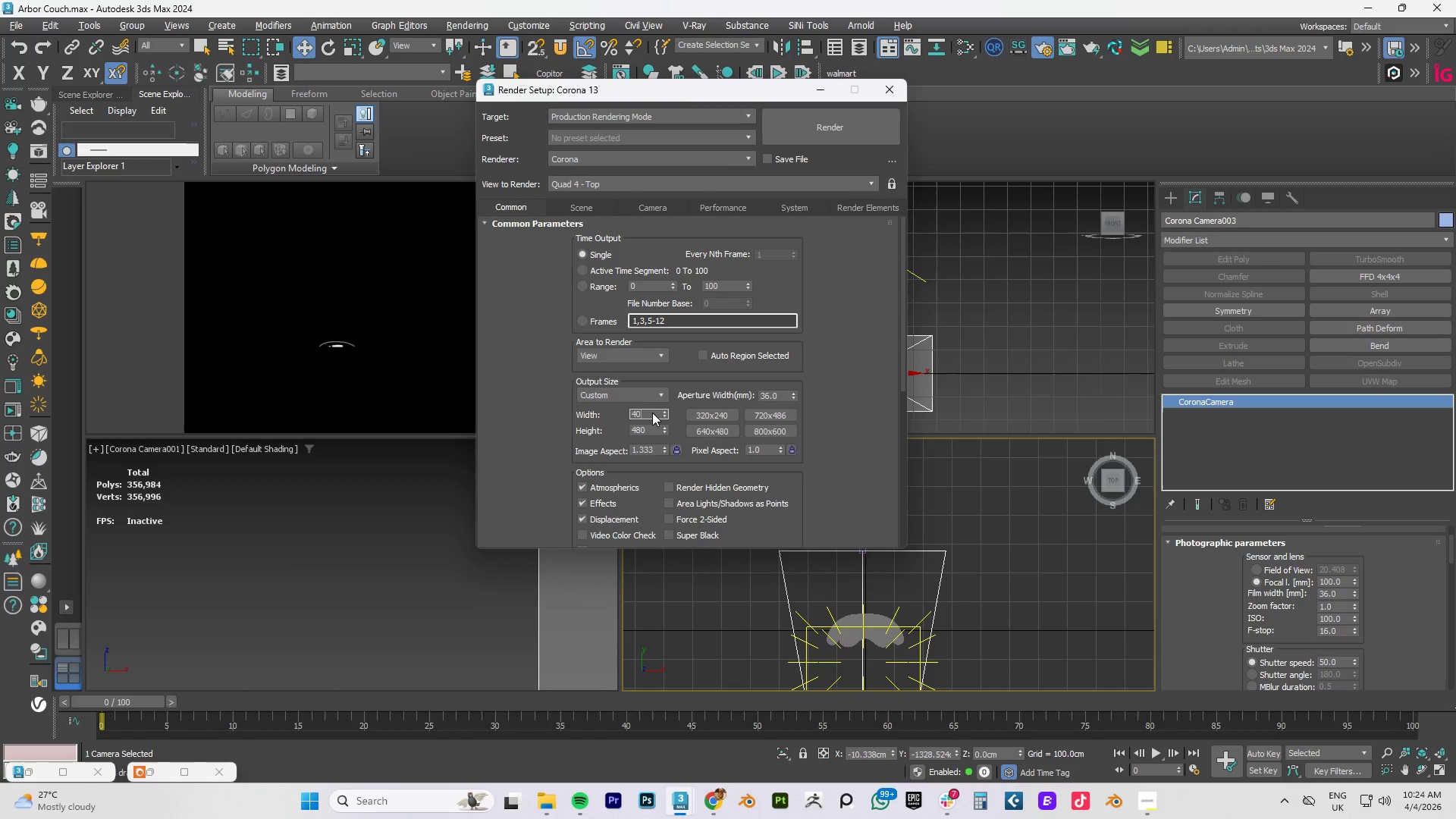 
key(Numpad0)
 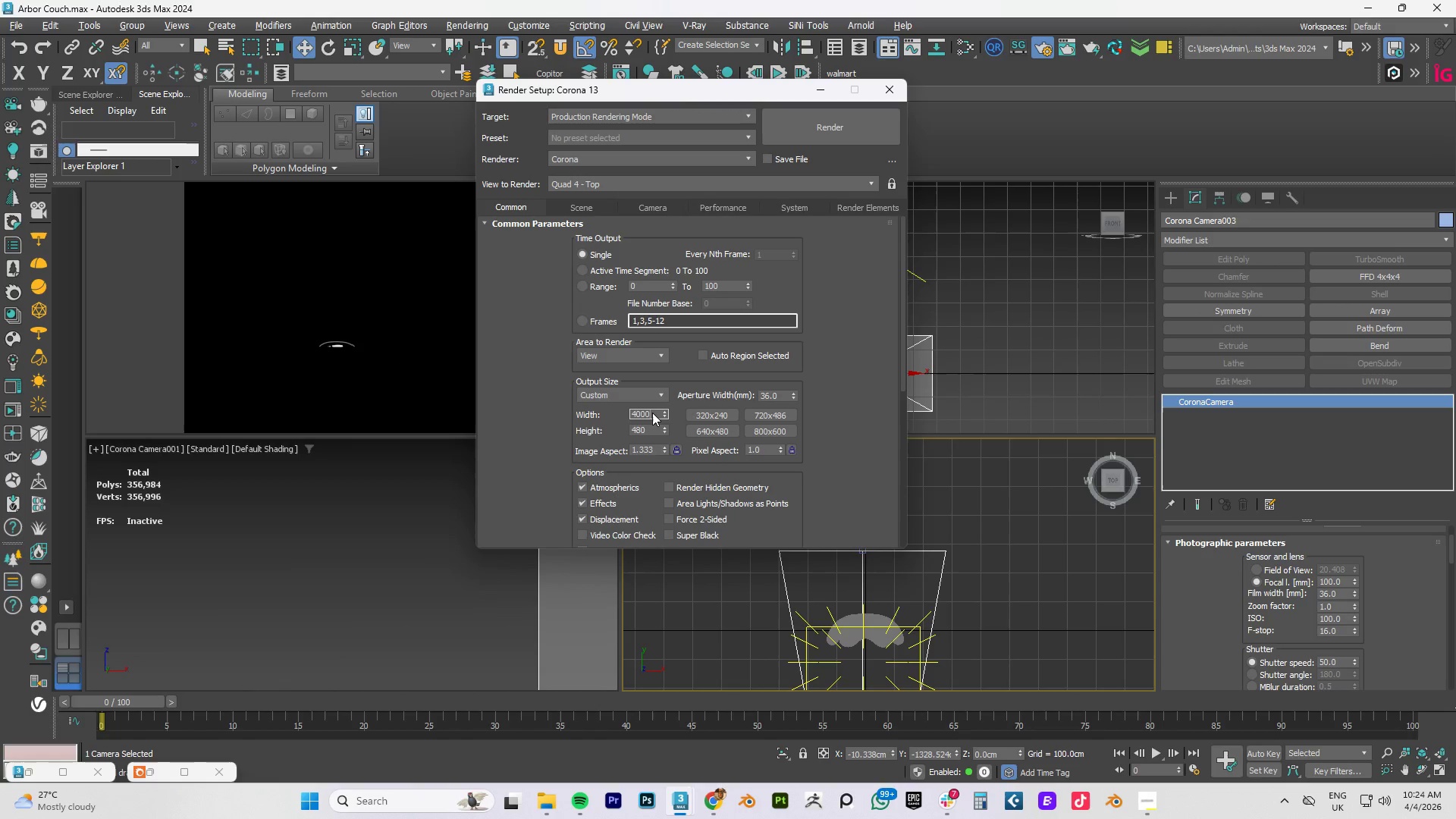 
key(Numpad0)
 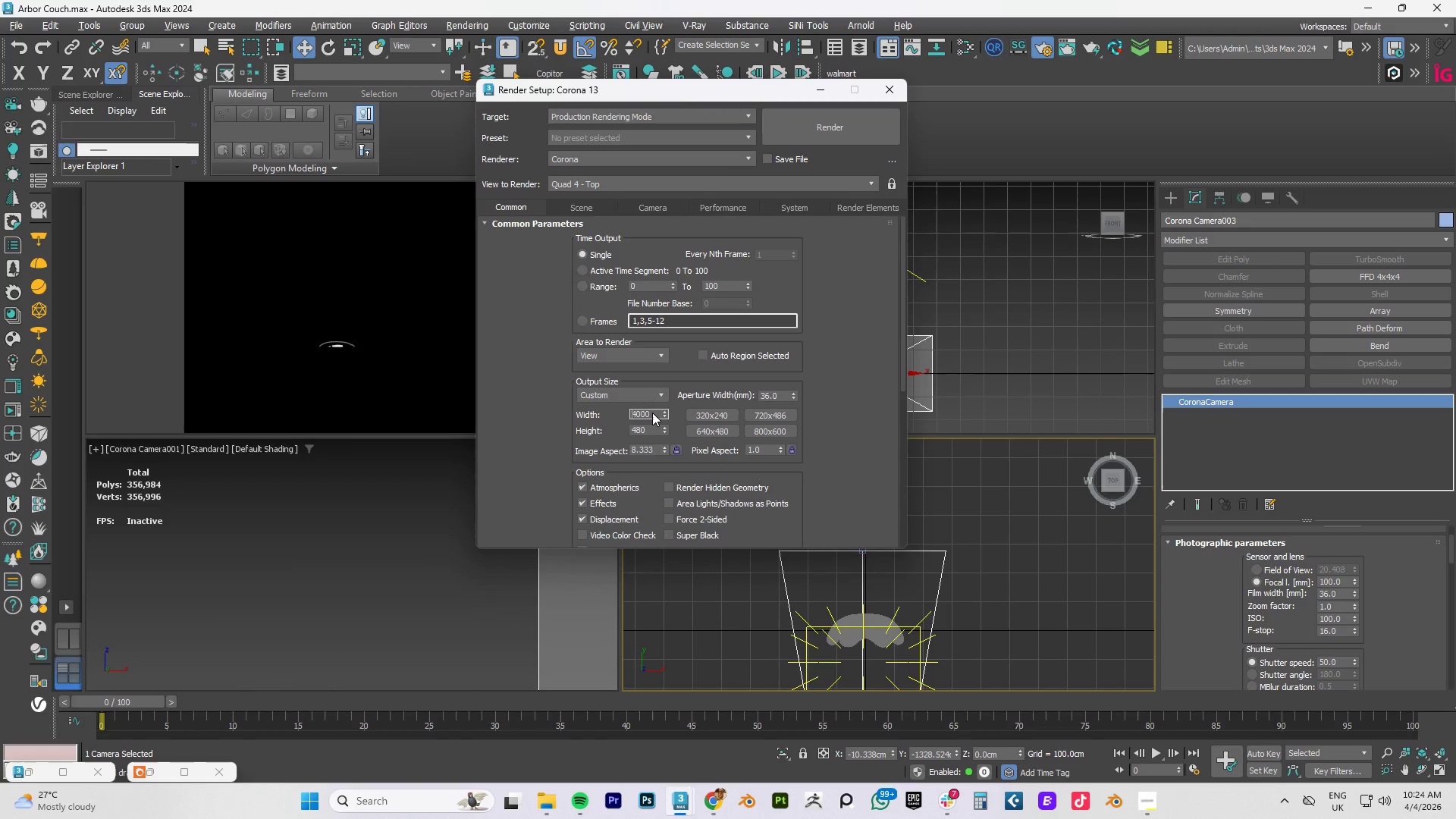 
key(Tab)
 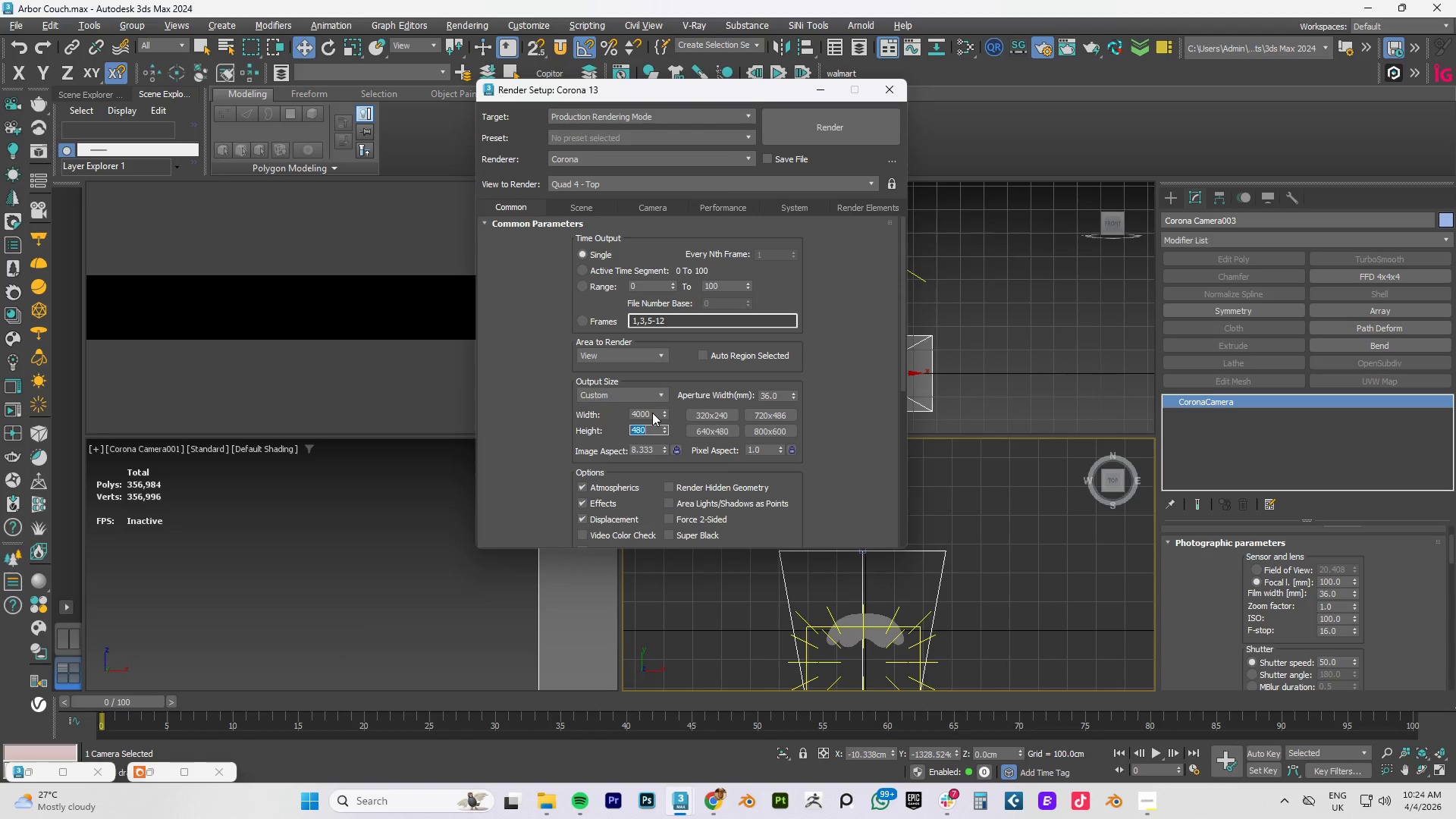 
key(Numpad4)
 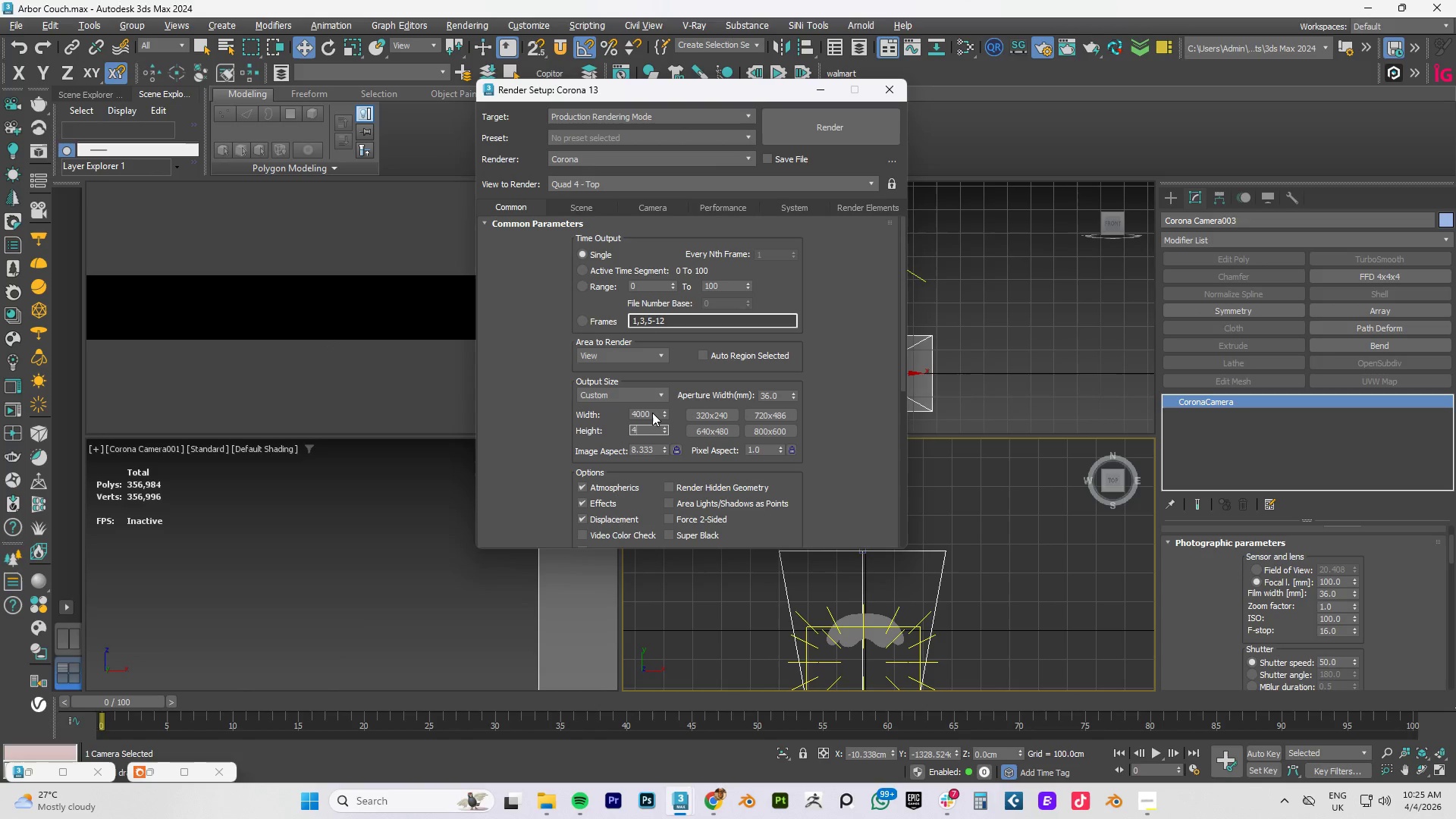 
key(Numpad0)
 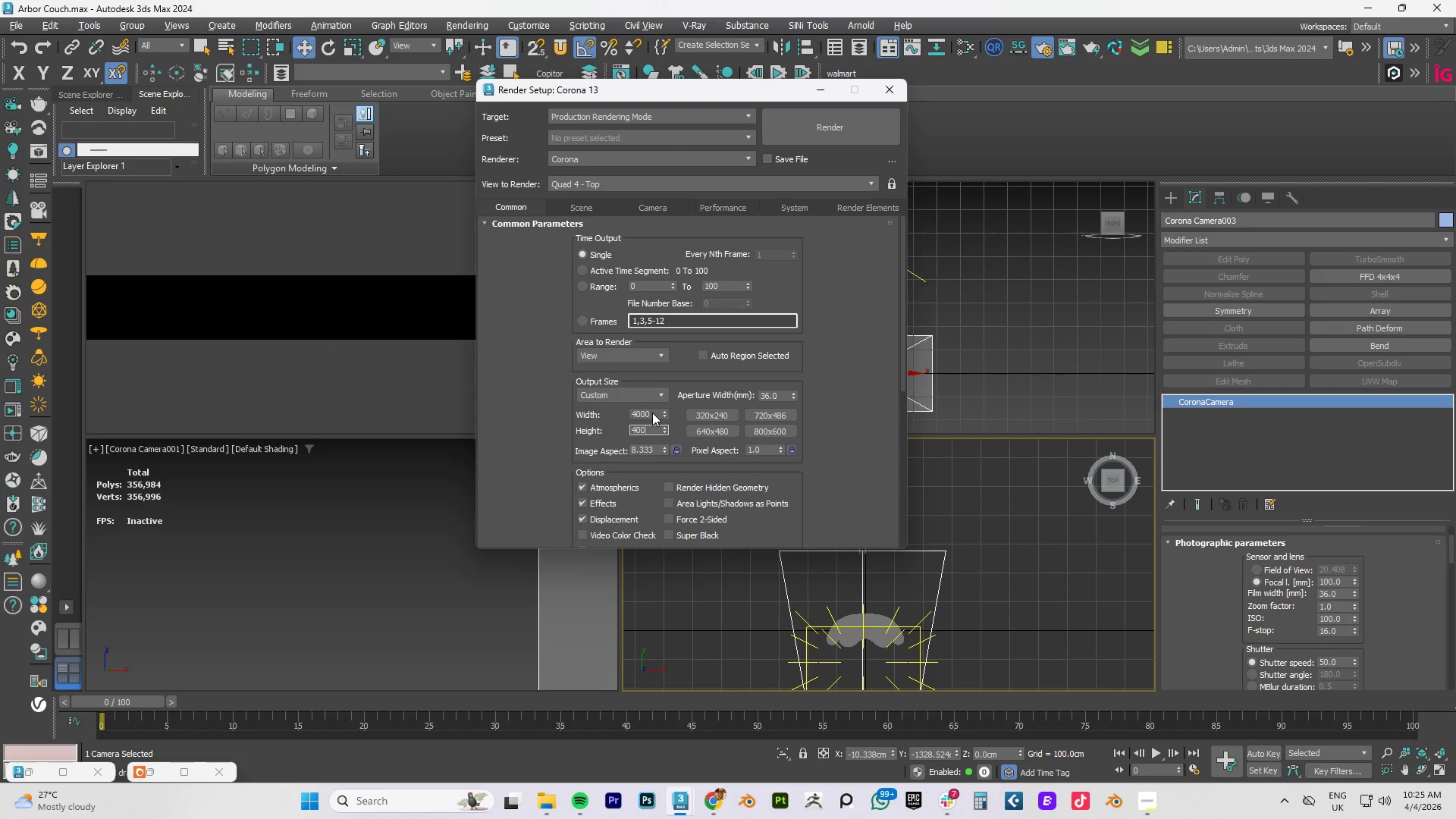 
key(Numpad0)
 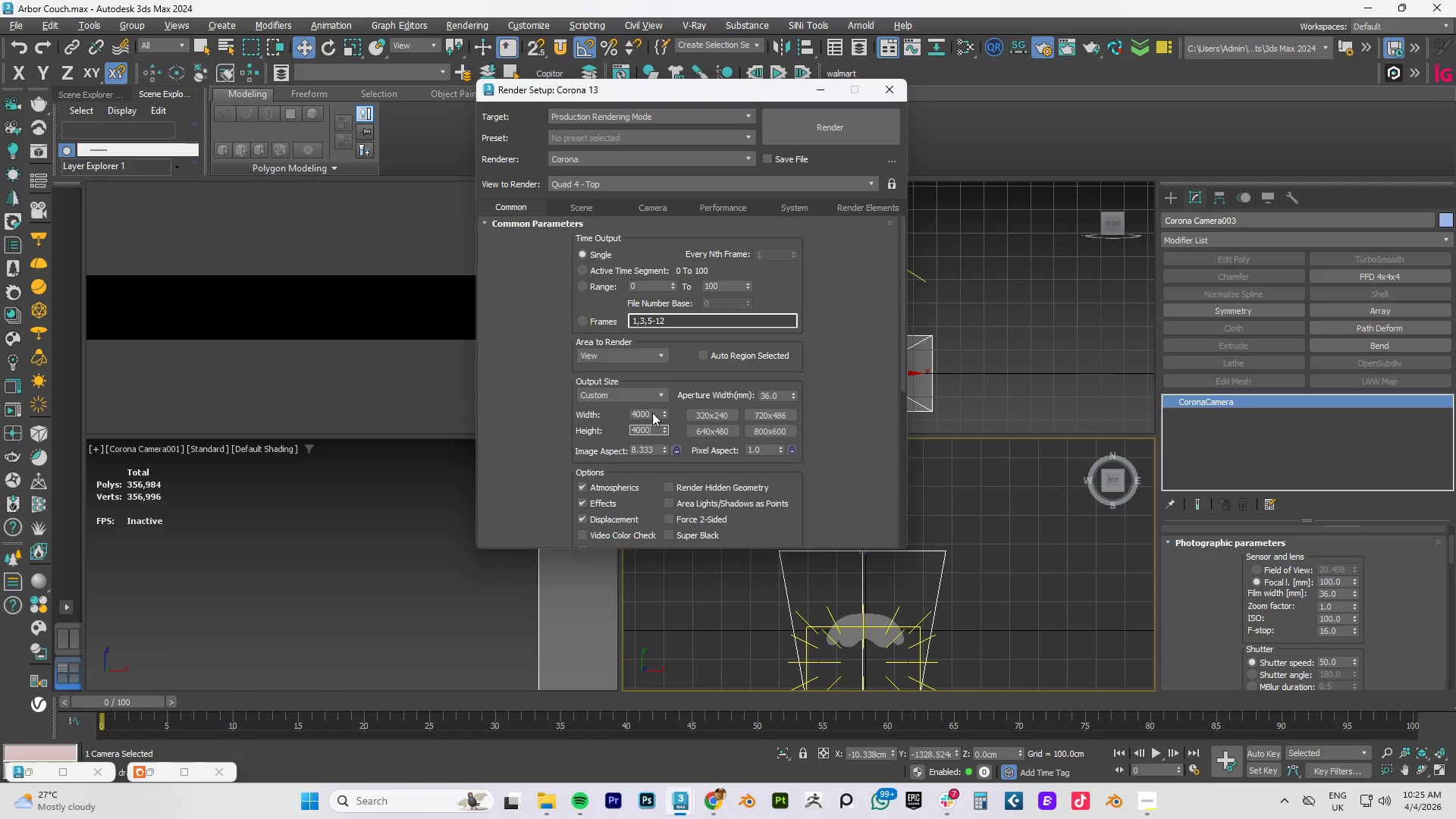 
key(Numpad0)
 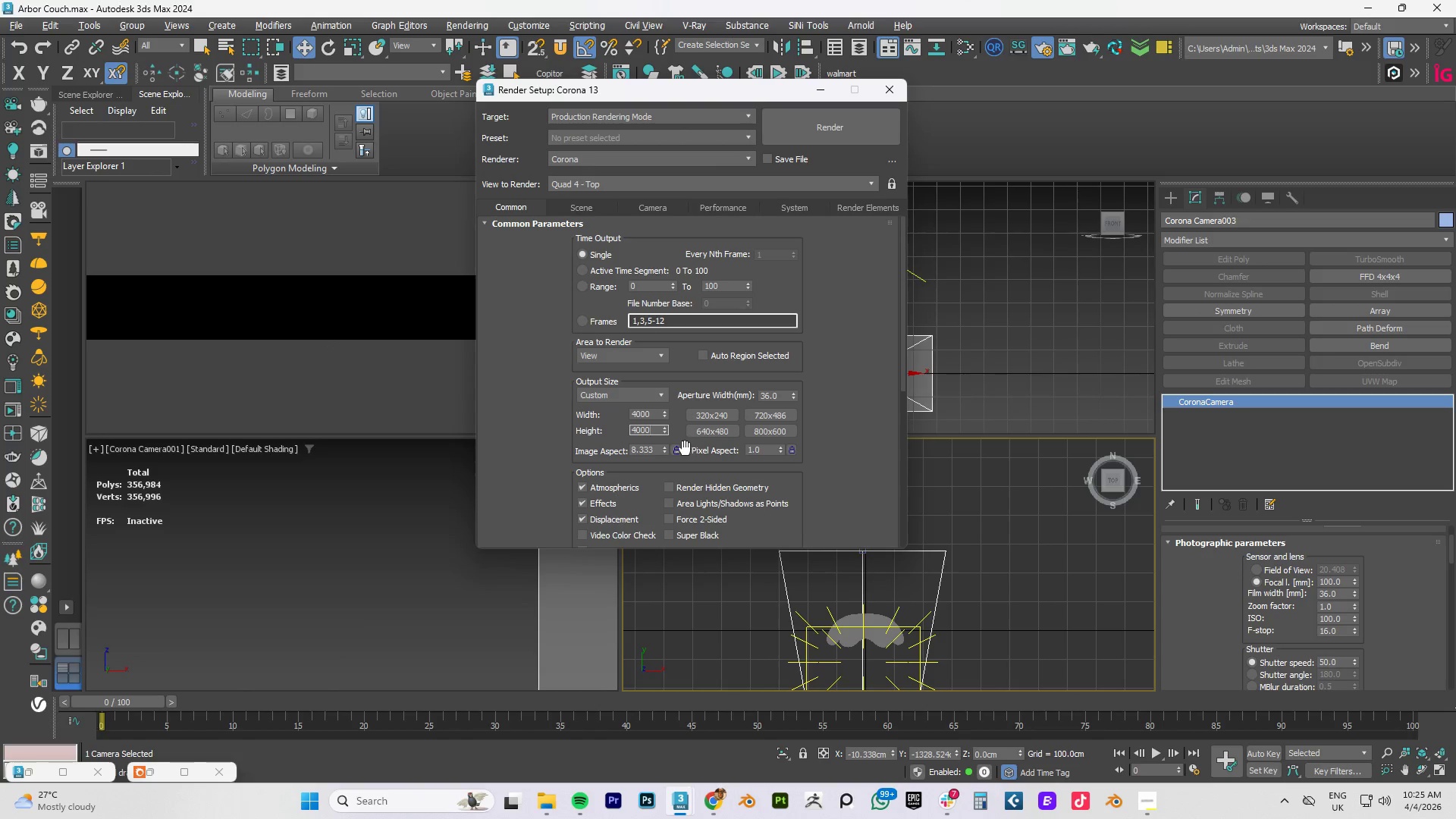 
left_click([673, 451])
 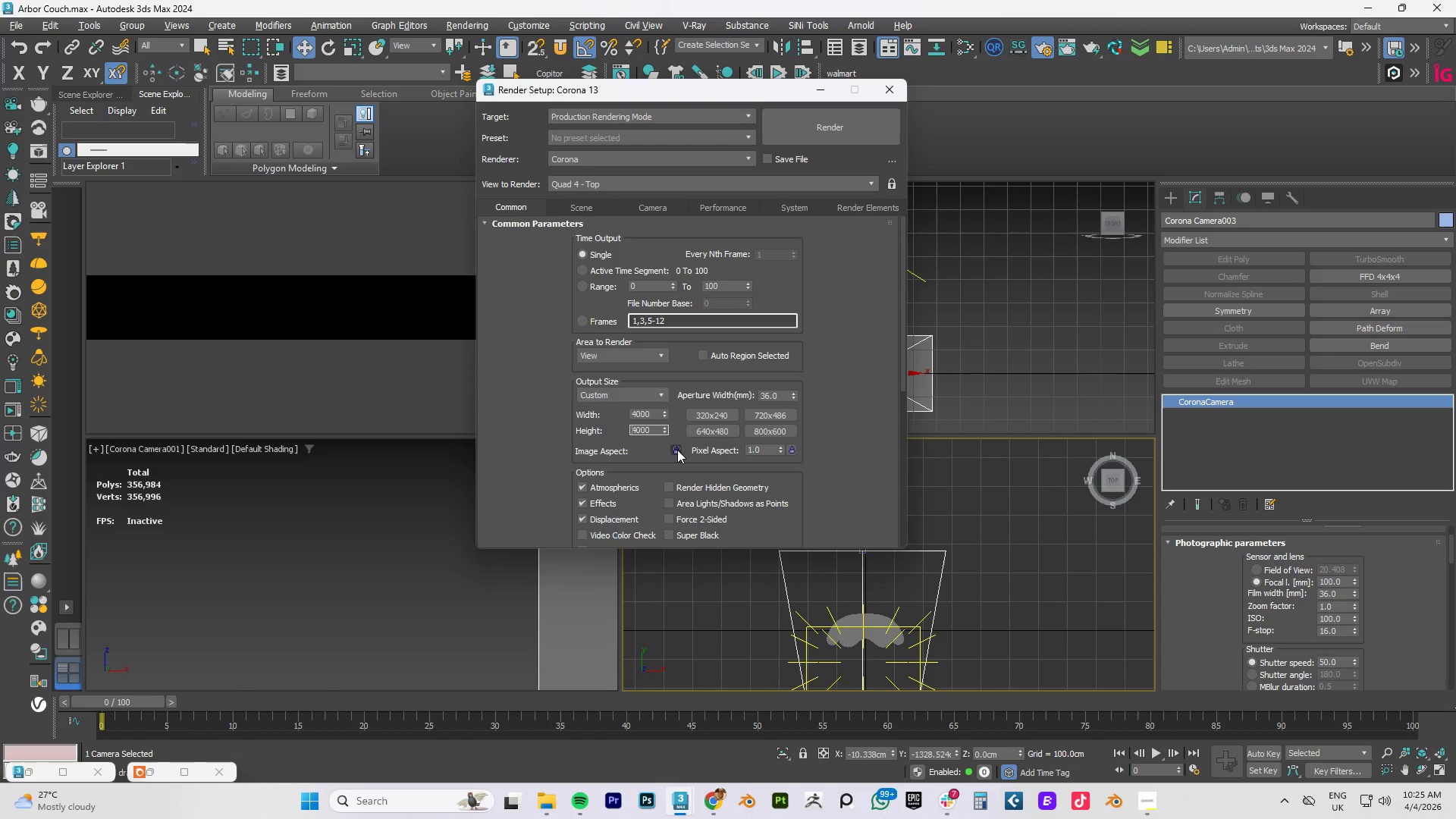 
left_click([677, 450])
 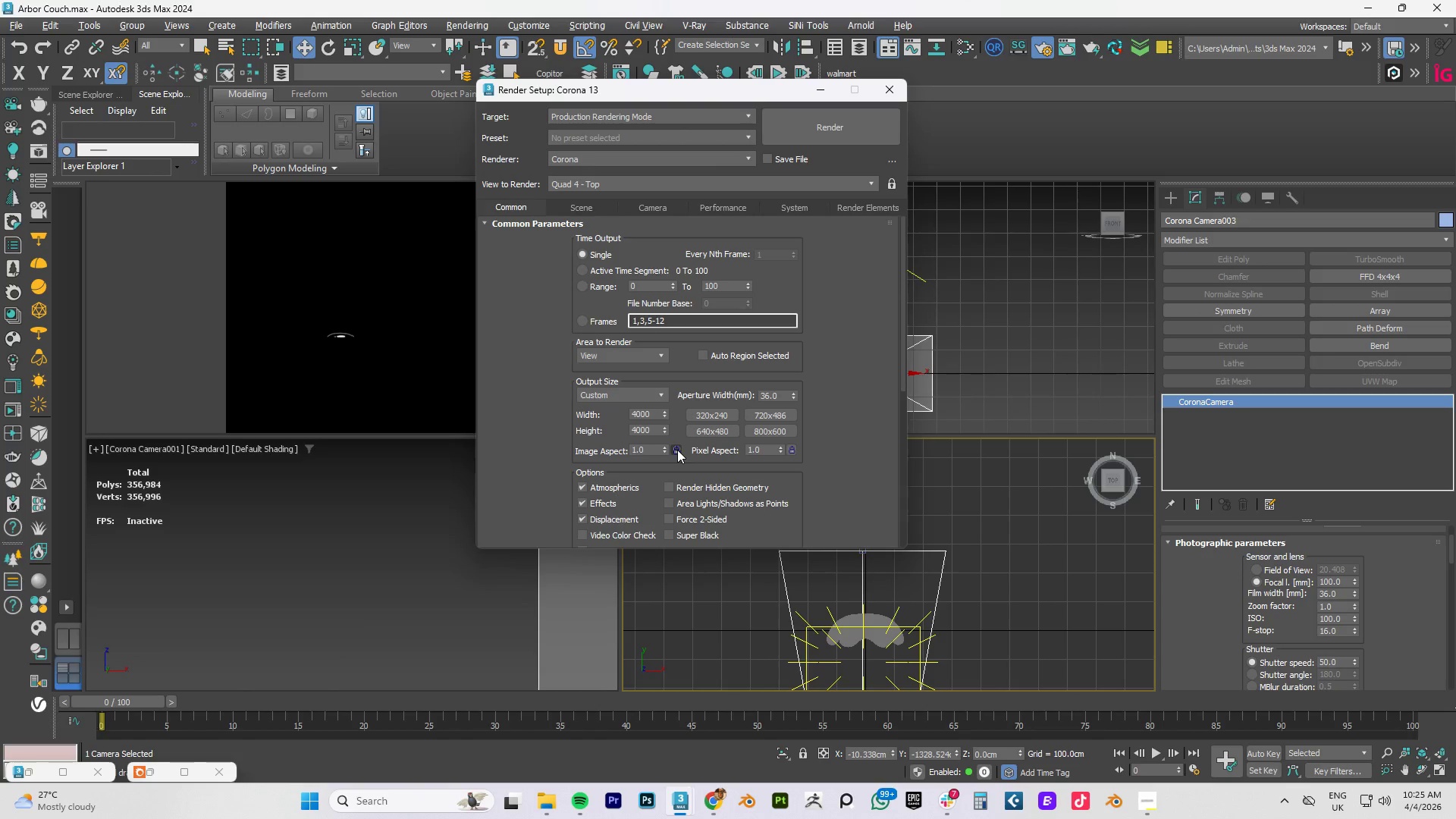 
left_click([677, 450])
 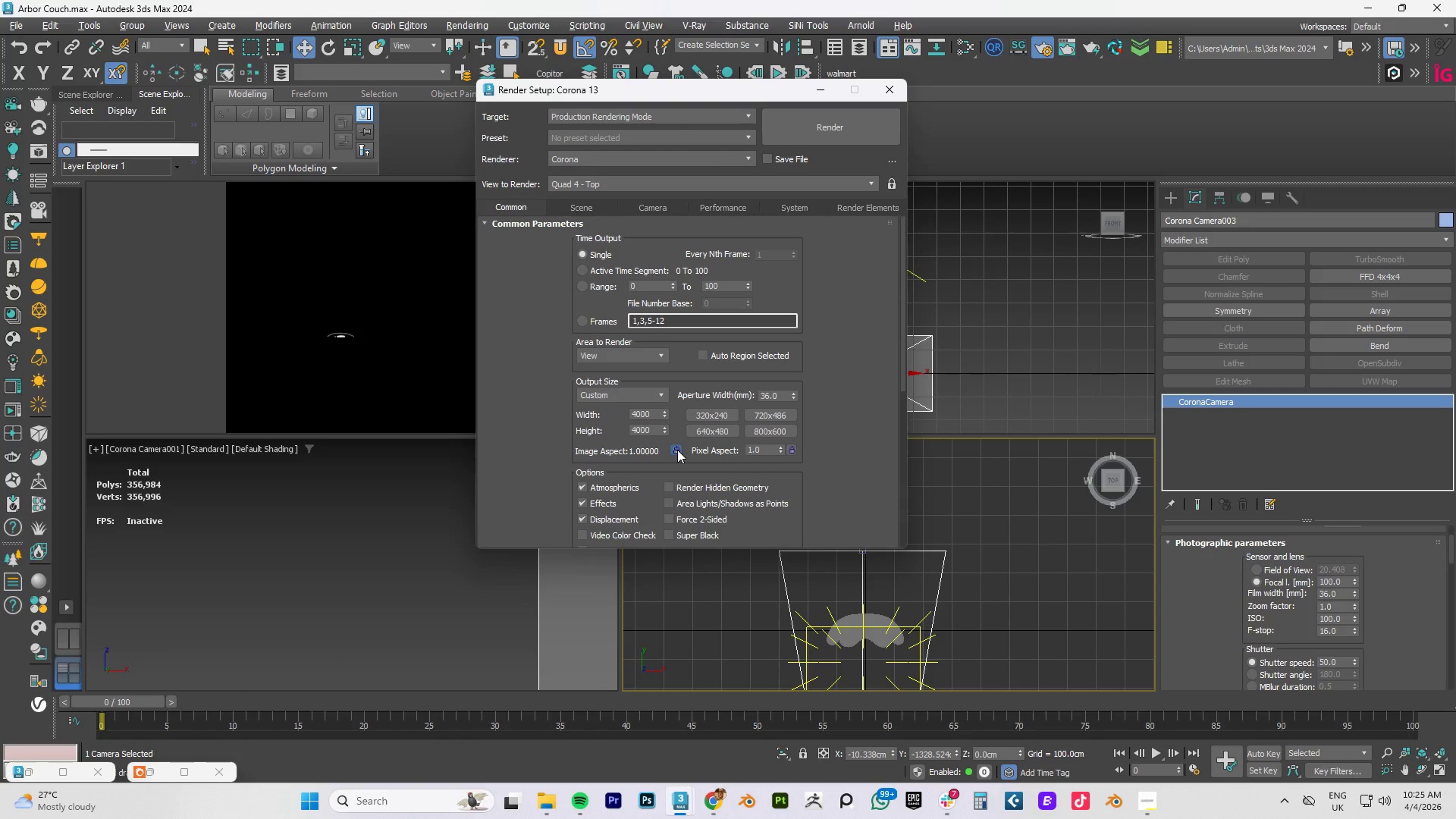 
left_click([677, 450])
 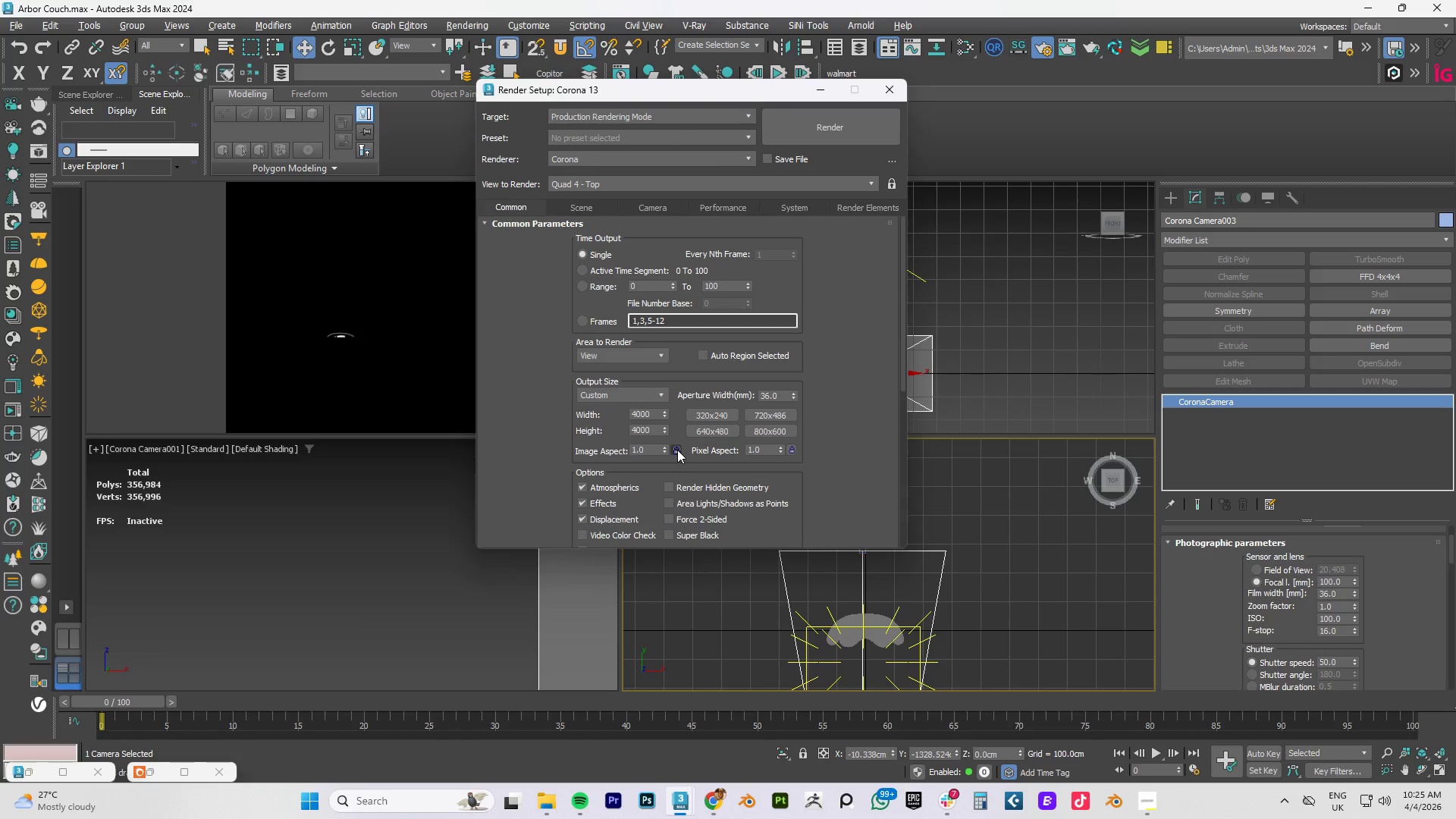 
left_click([677, 450])
 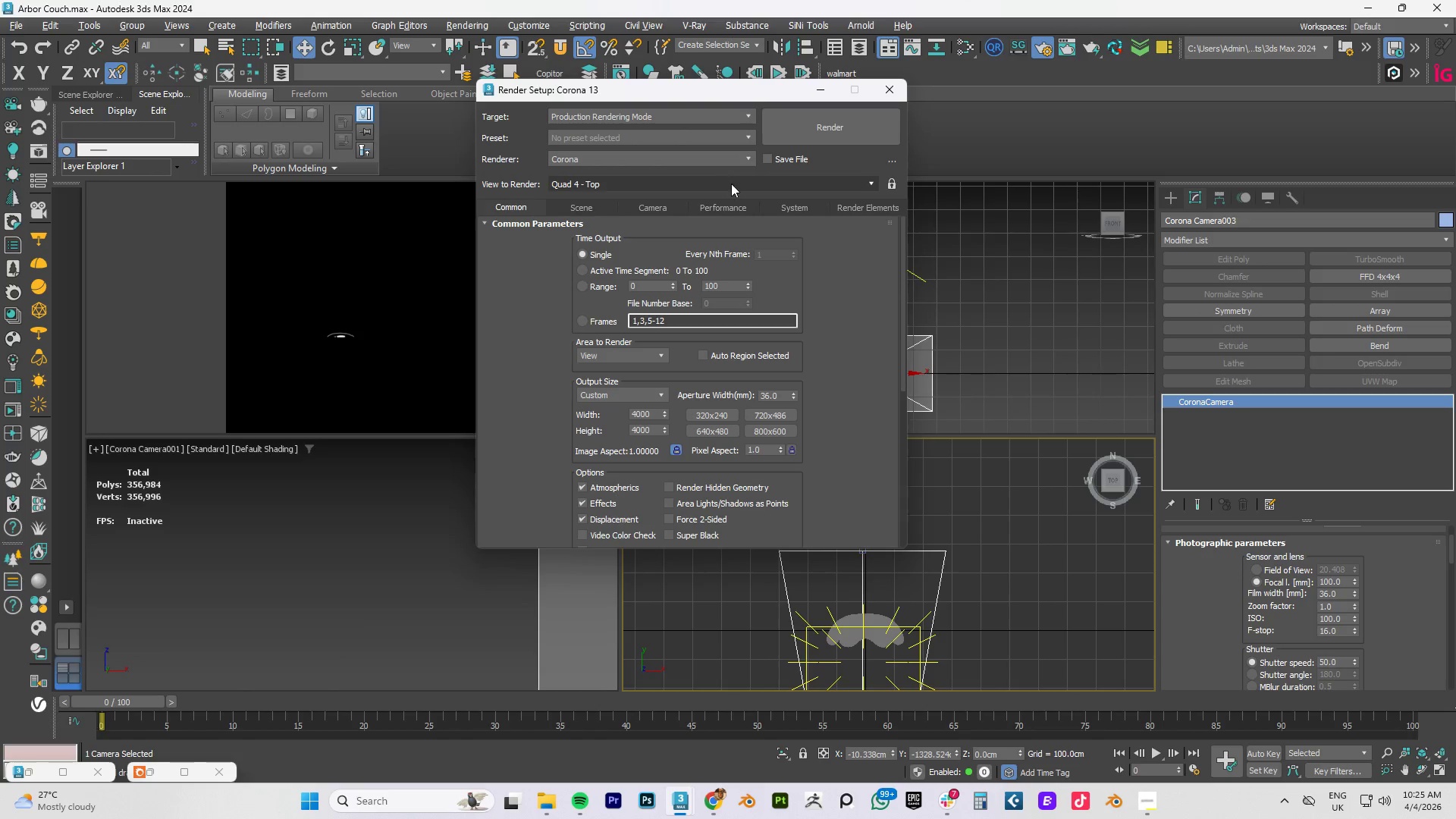 
left_click([628, 210])
 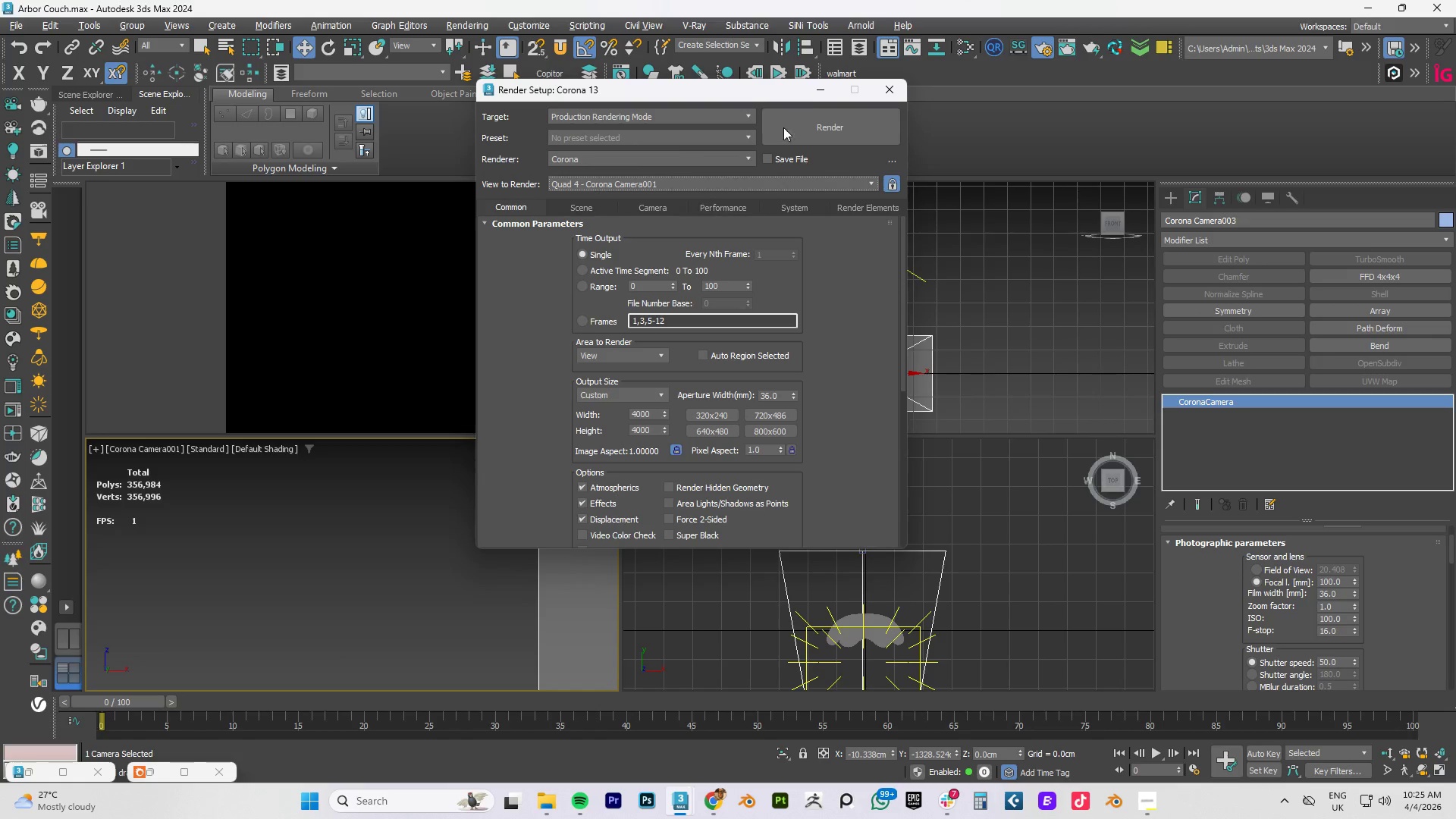 
left_click([817, 89])
 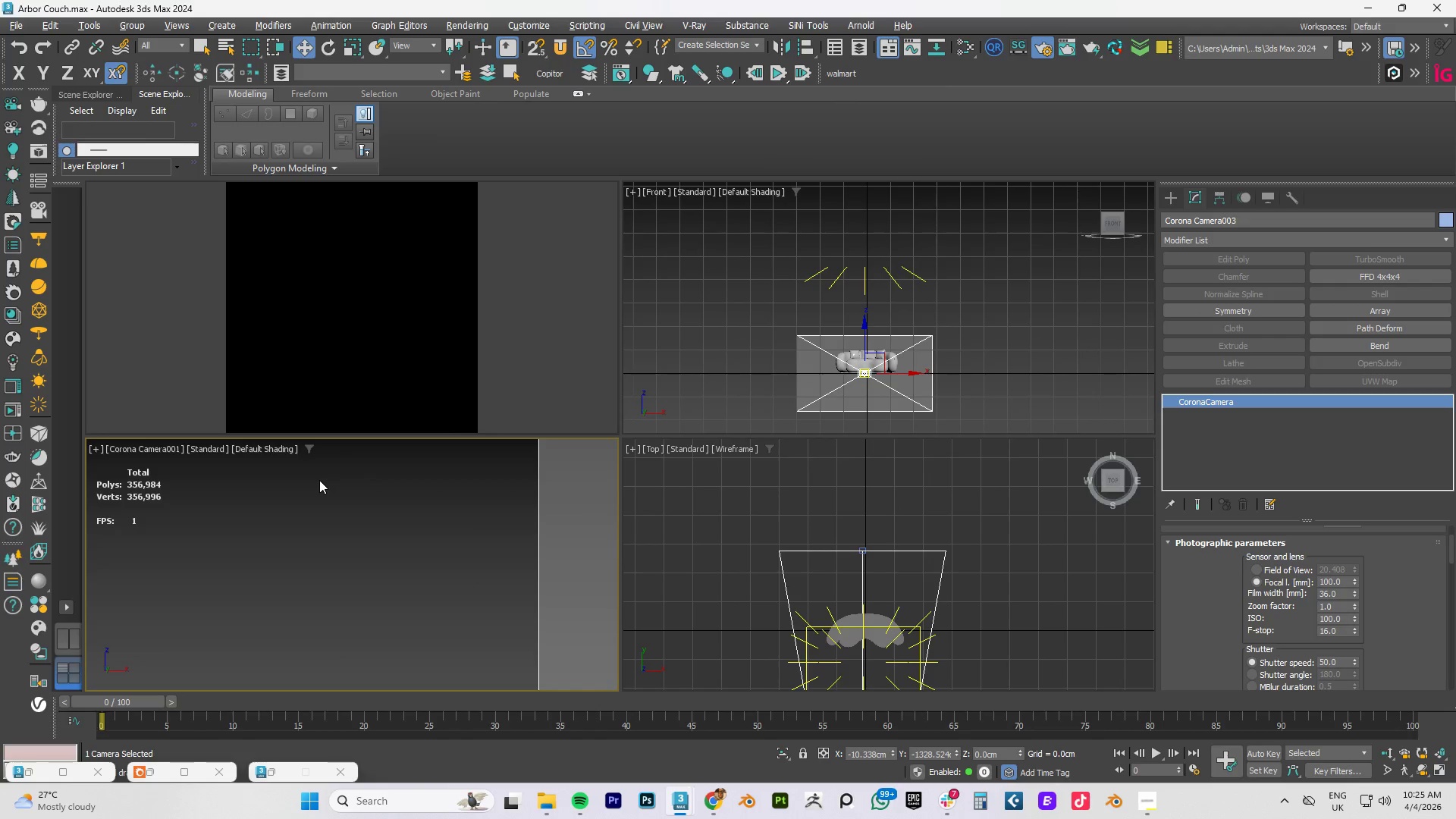 
scroll: coordinate [910, 590], scroll_direction: down, amount: 26.0
 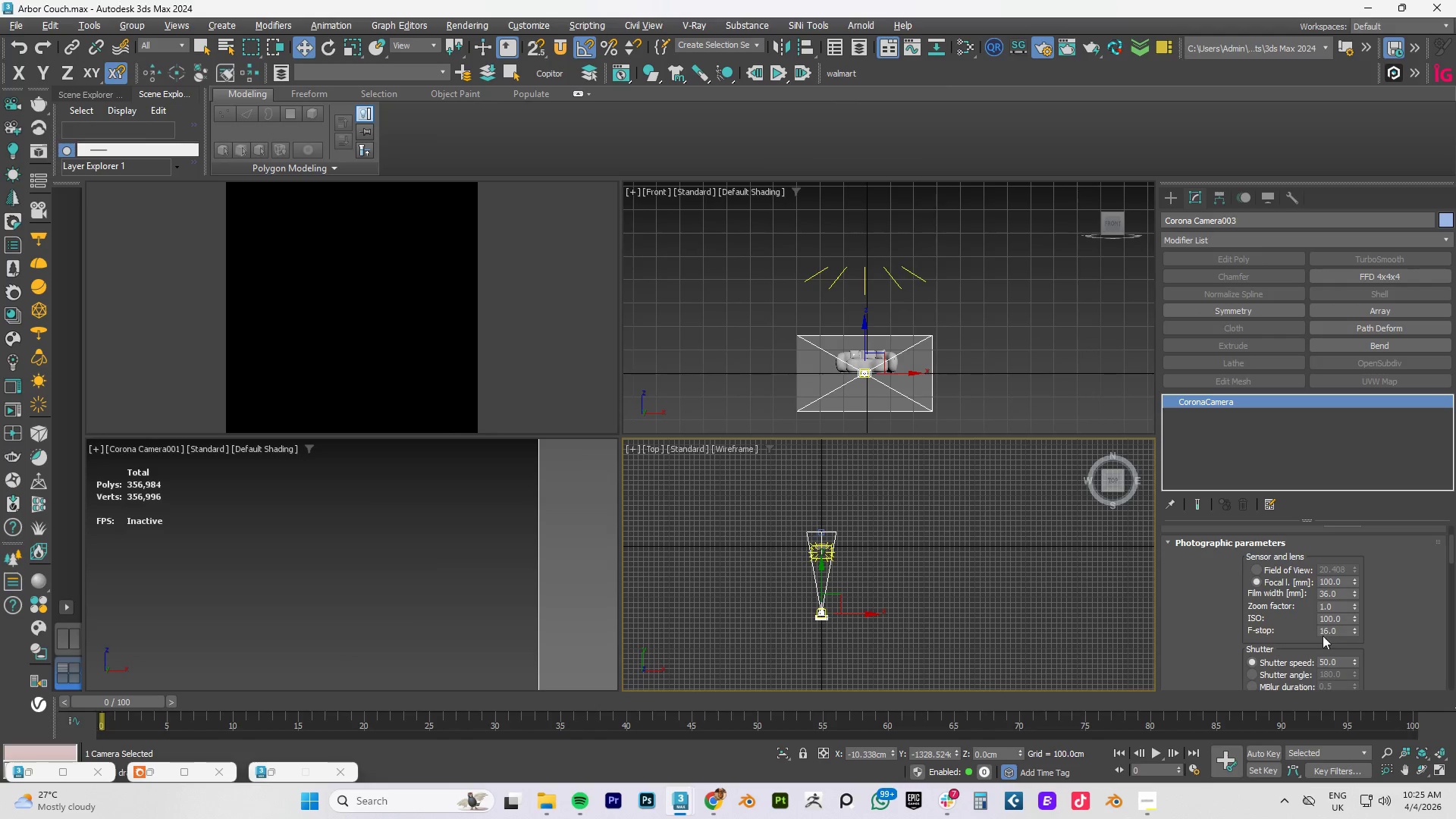 
hold_key(key=AltLeft, duration=1.08)
 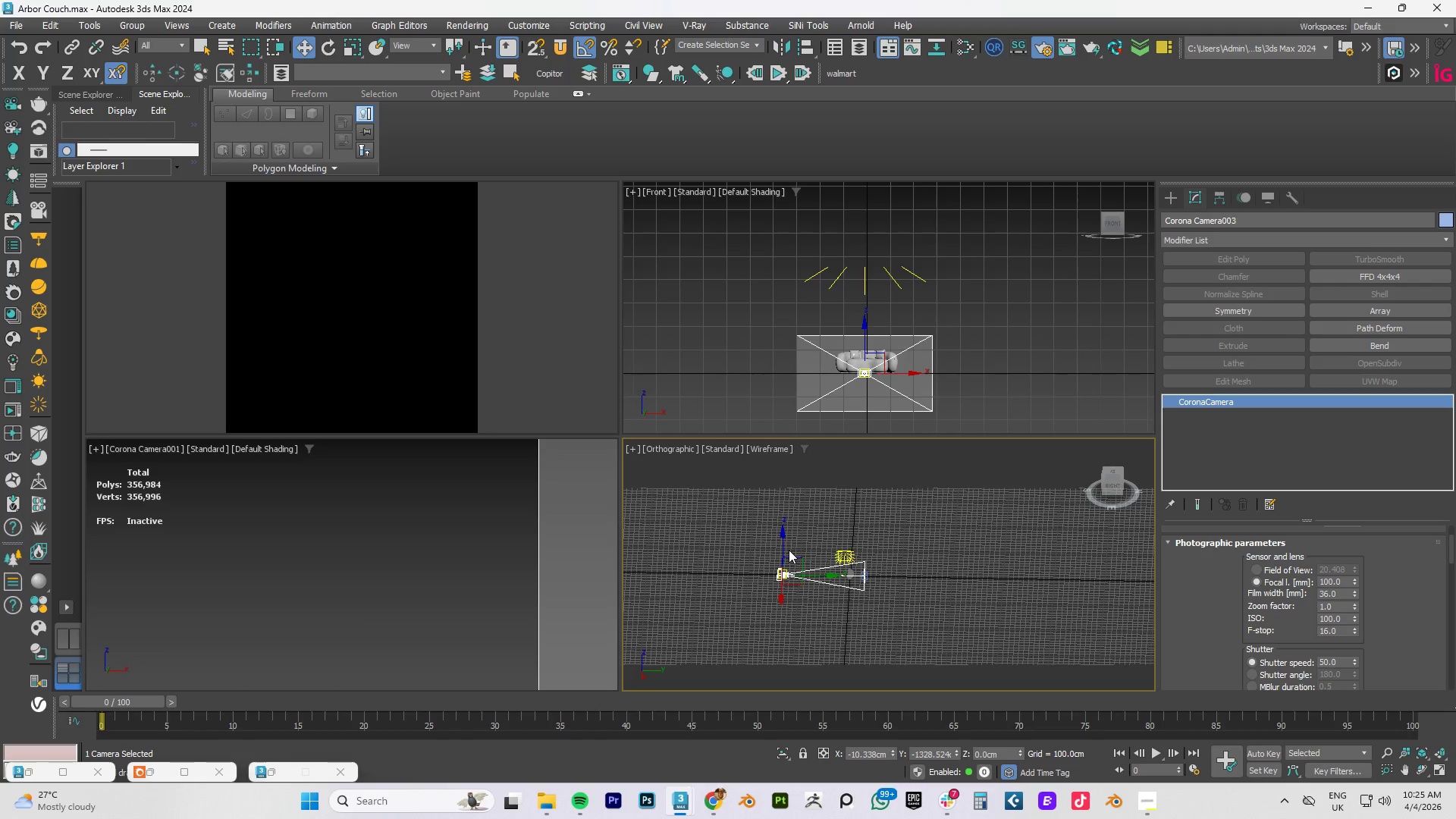 
type(fz)
 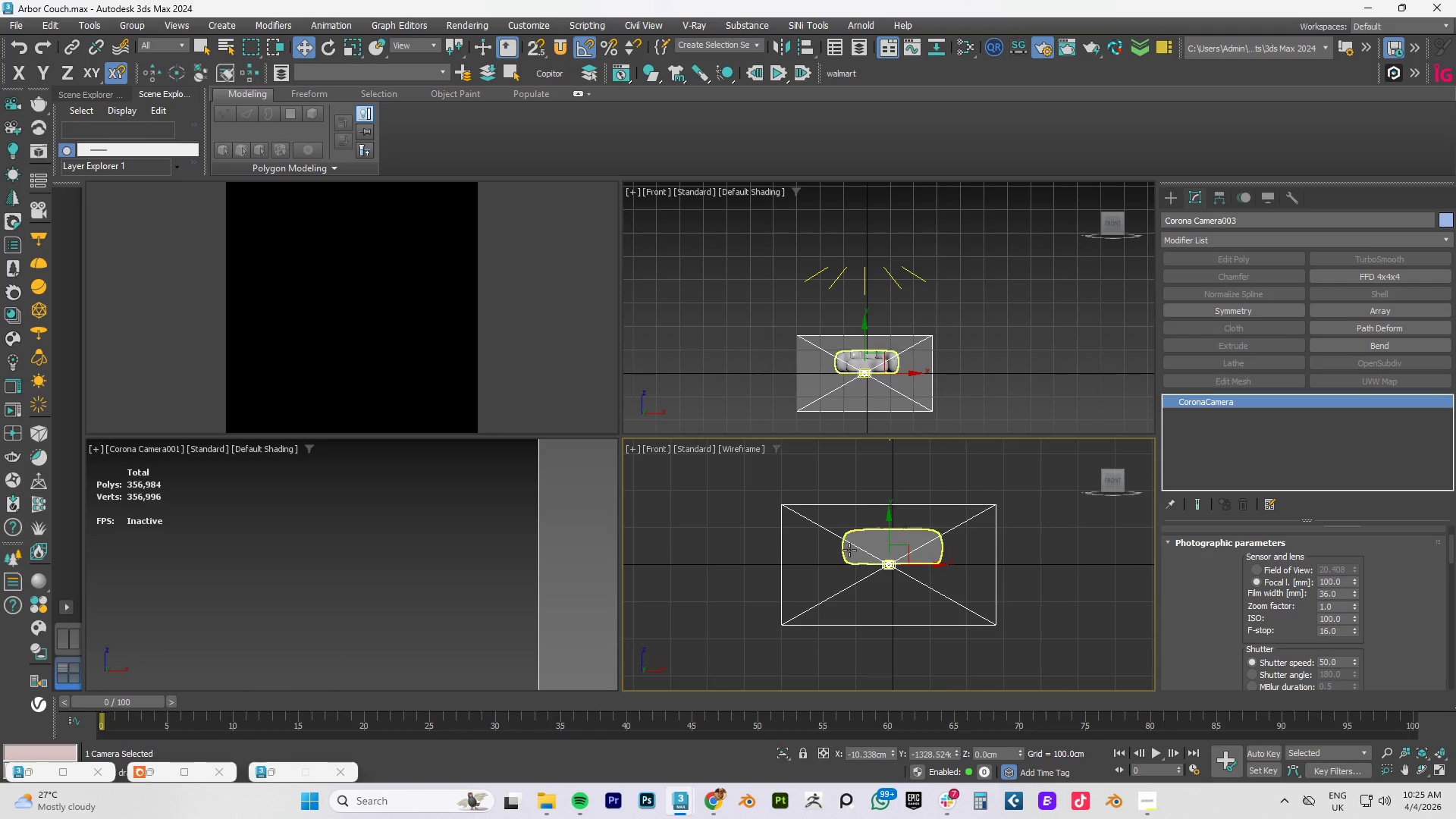 
scroll: coordinate [849, 550], scroll_direction: down, amount: 3.0
 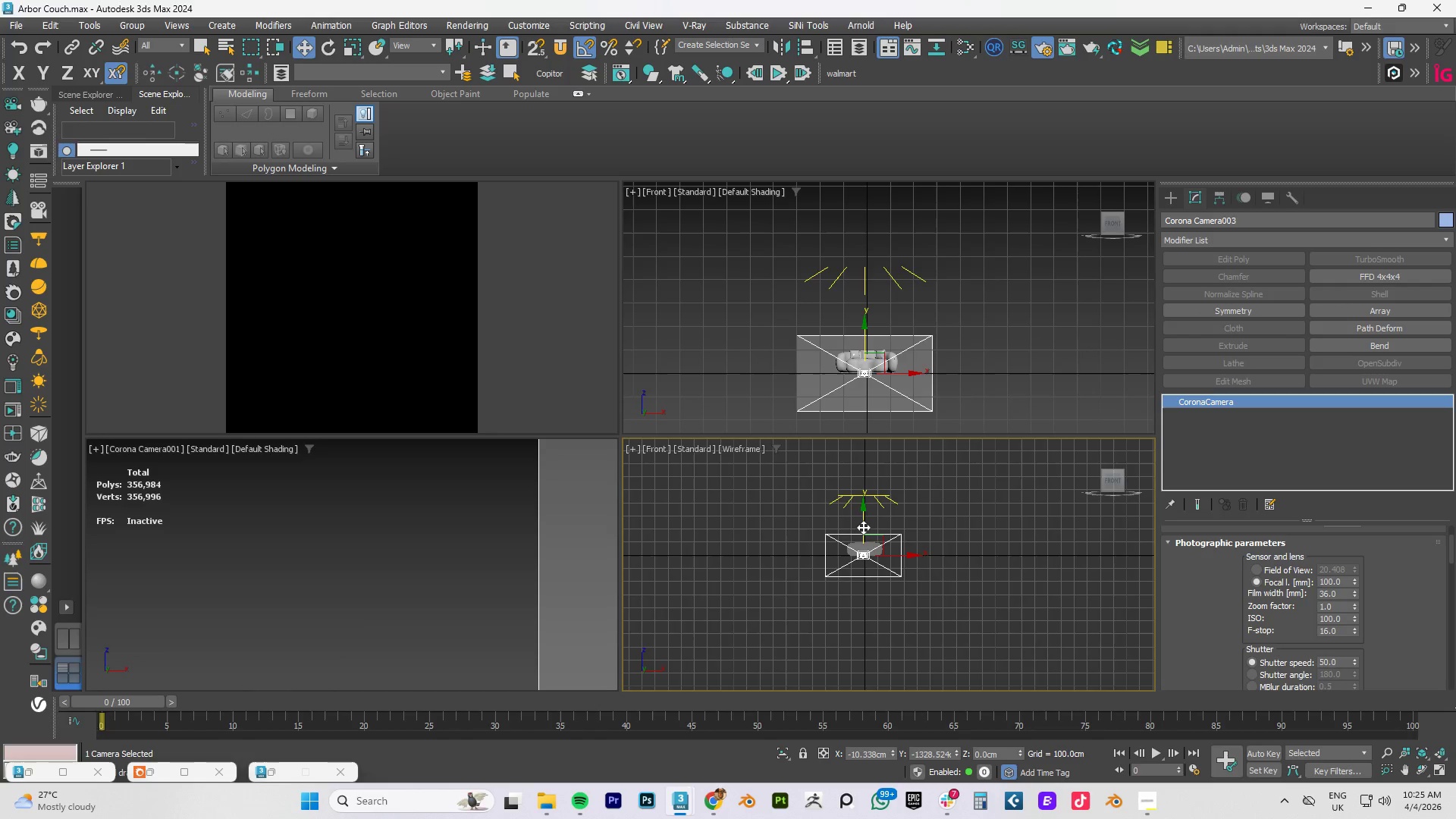 
left_click_drag(start_coordinate=[864, 524], to_coordinate=[864, 508])
 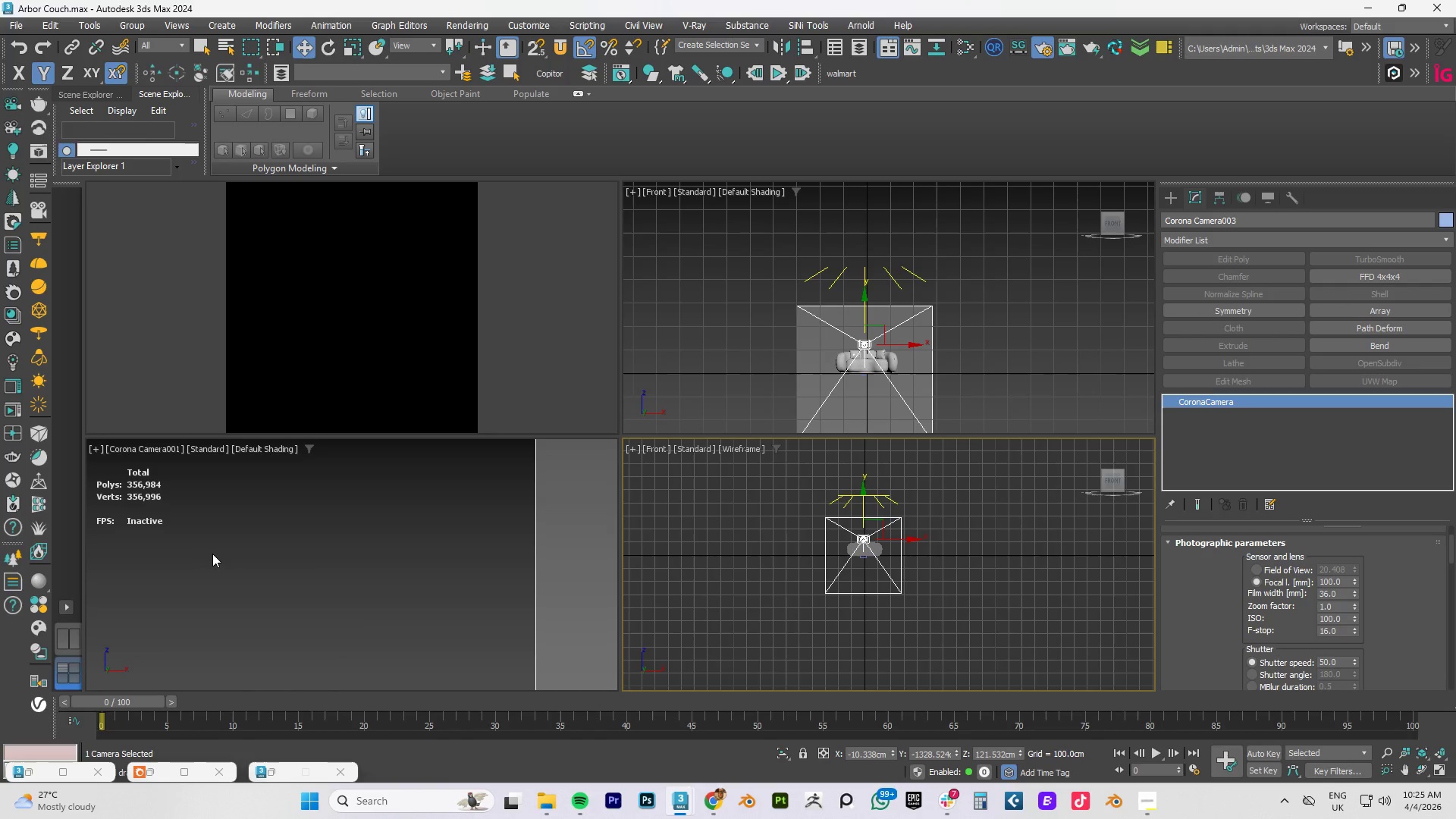 
scroll: coordinate [249, 539], scroll_direction: down, amount: 6.0
 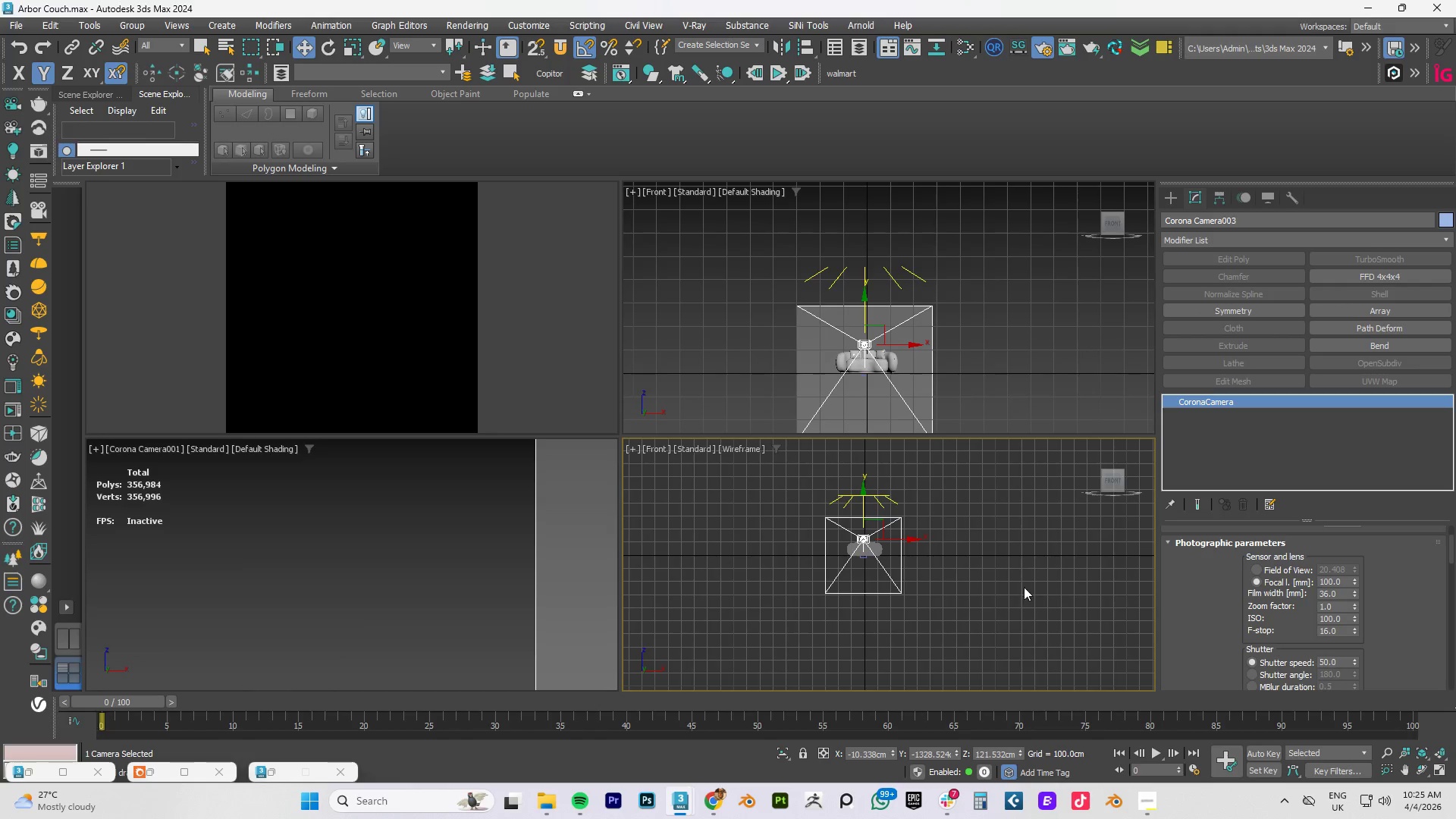 
hold_key(key=AltLeft, duration=0.94)
 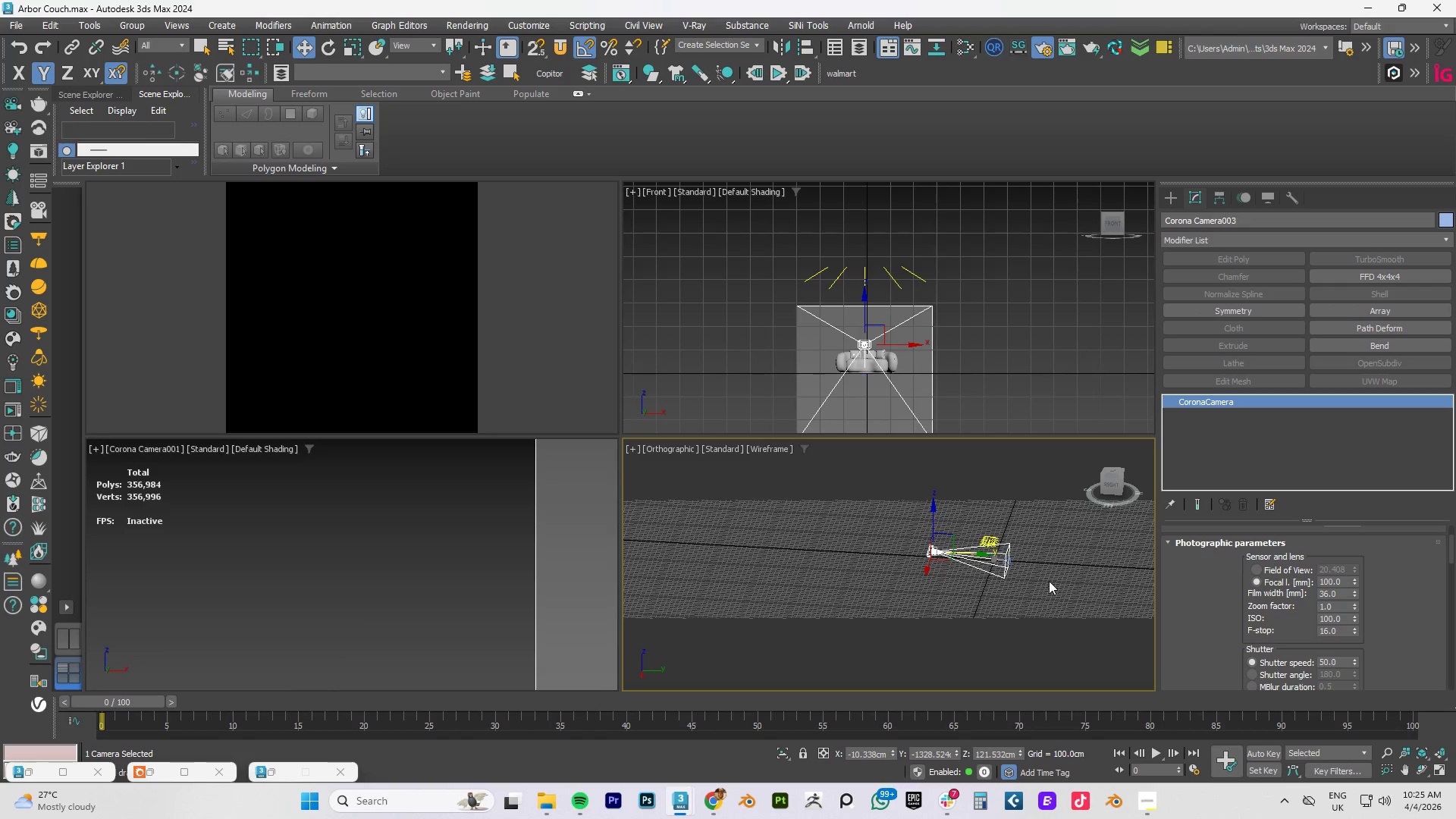 
scroll: coordinate [1025, 560], scroll_direction: down, amount: 3.0
 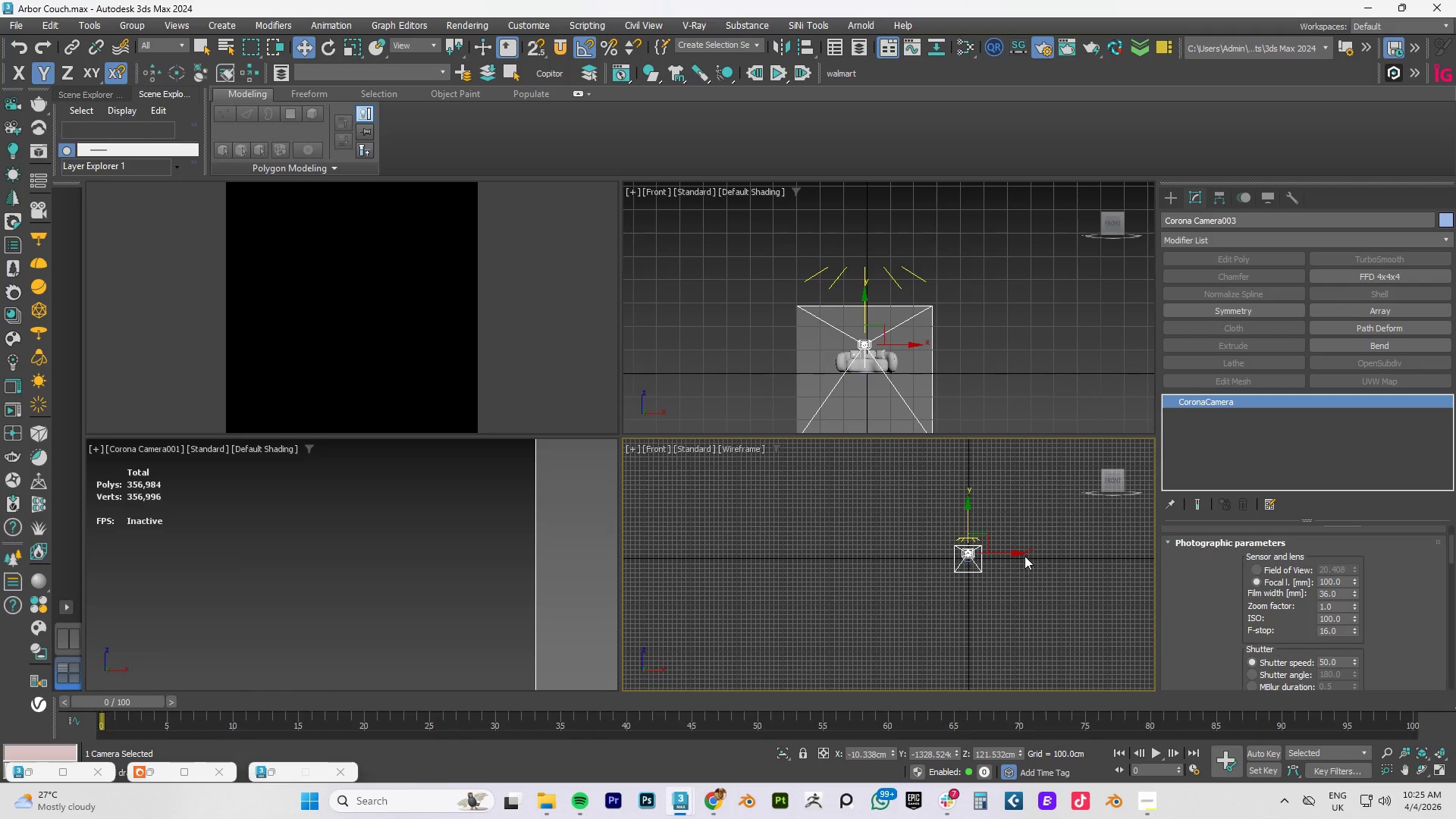 
scroll: coordinate [1049, 581], scroll_direction: up, amount: 3.0
 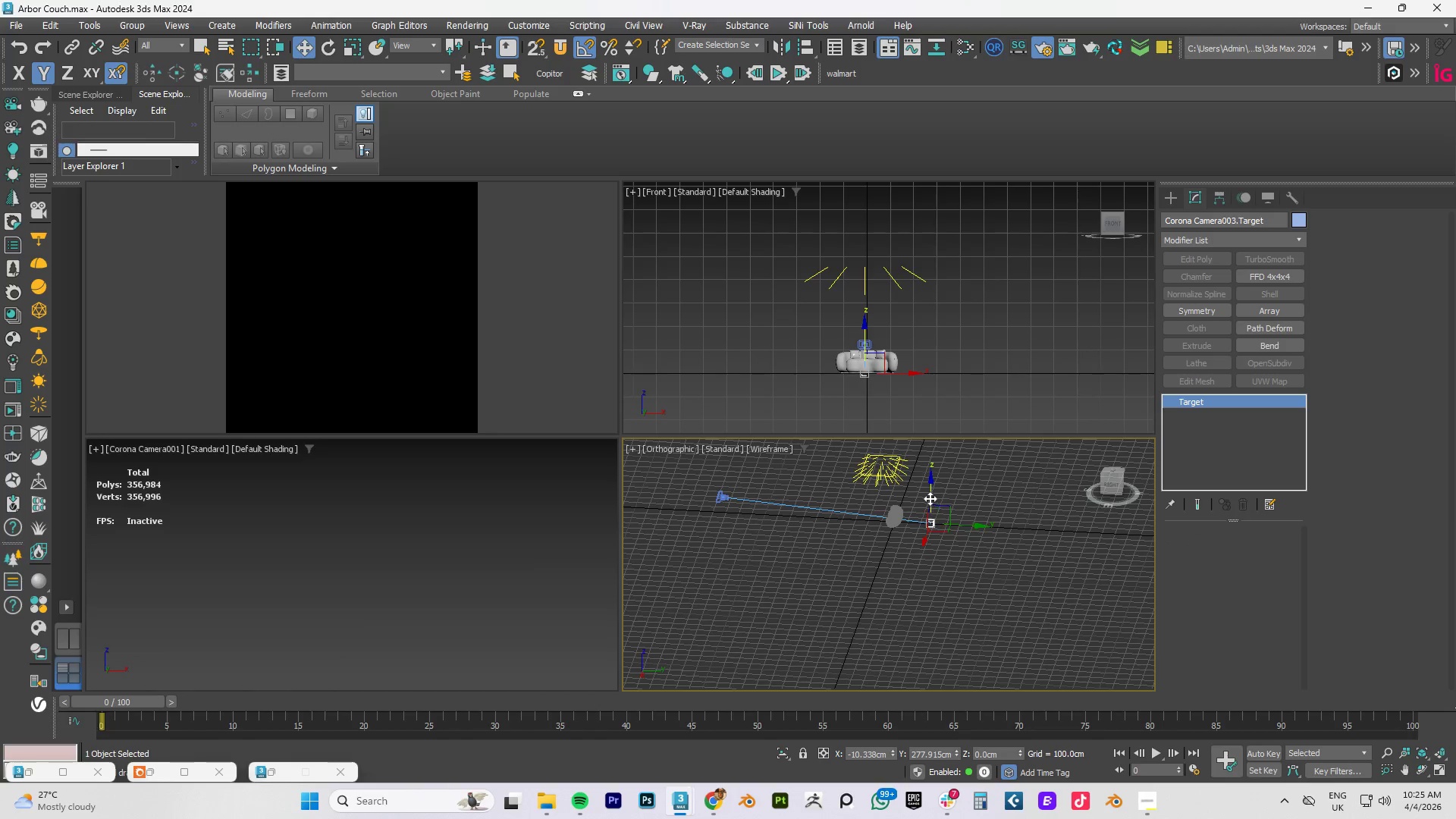 
left_click_drag(start_coordinate=[930, 490], to_coordinate=[930, 482])
 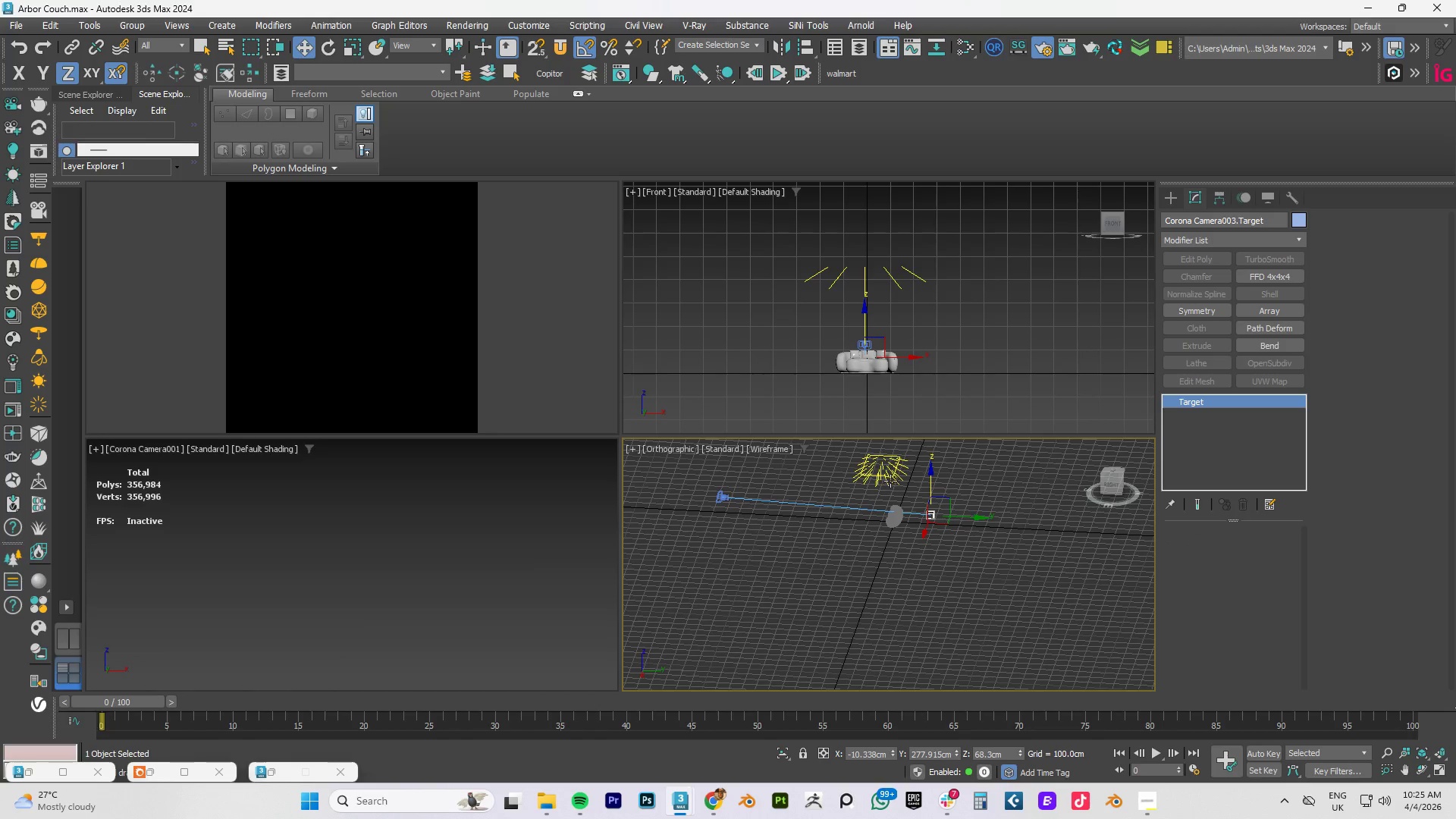 
left_click([890, 476])
 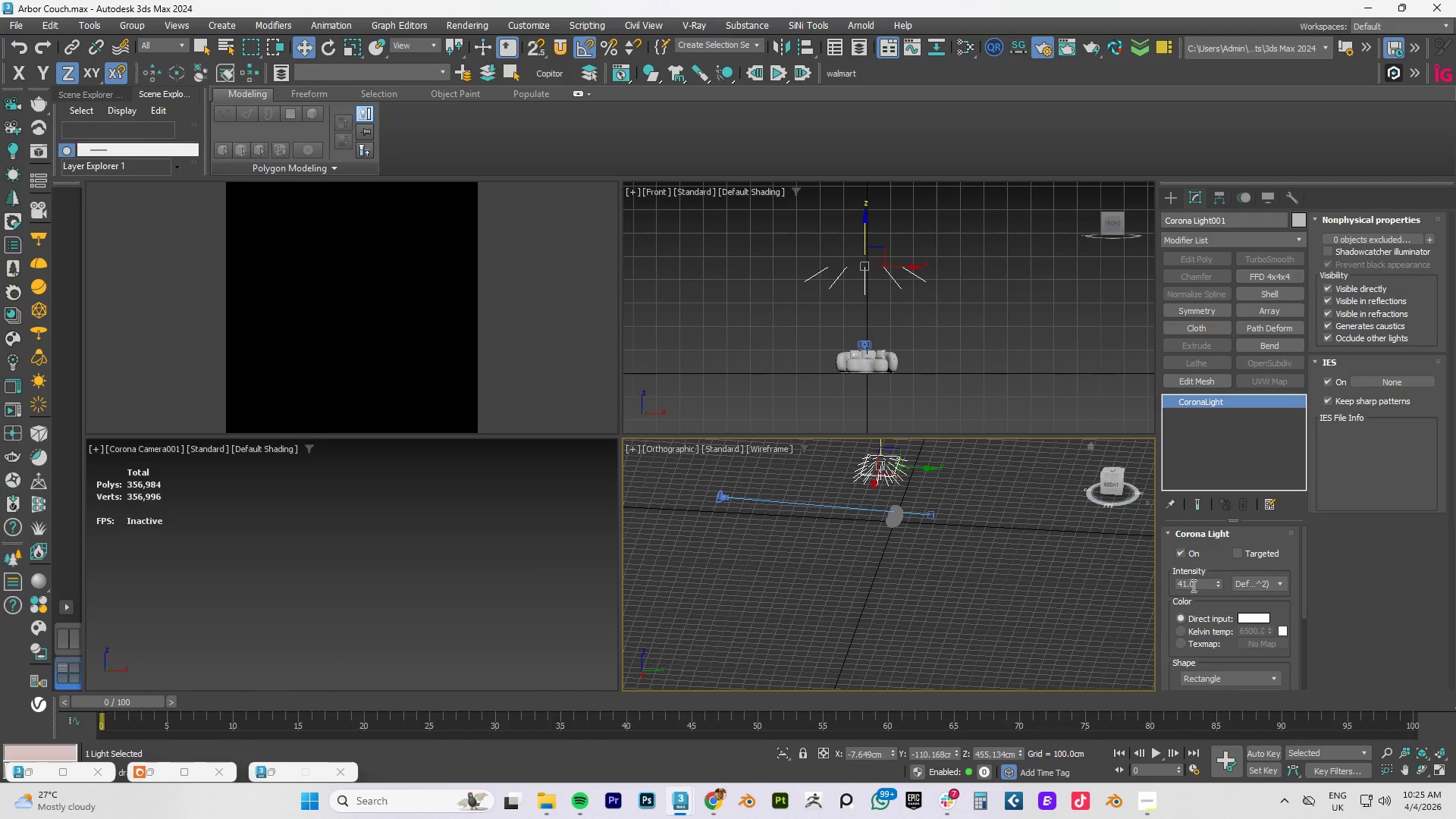 
double_click([1194, 588])
 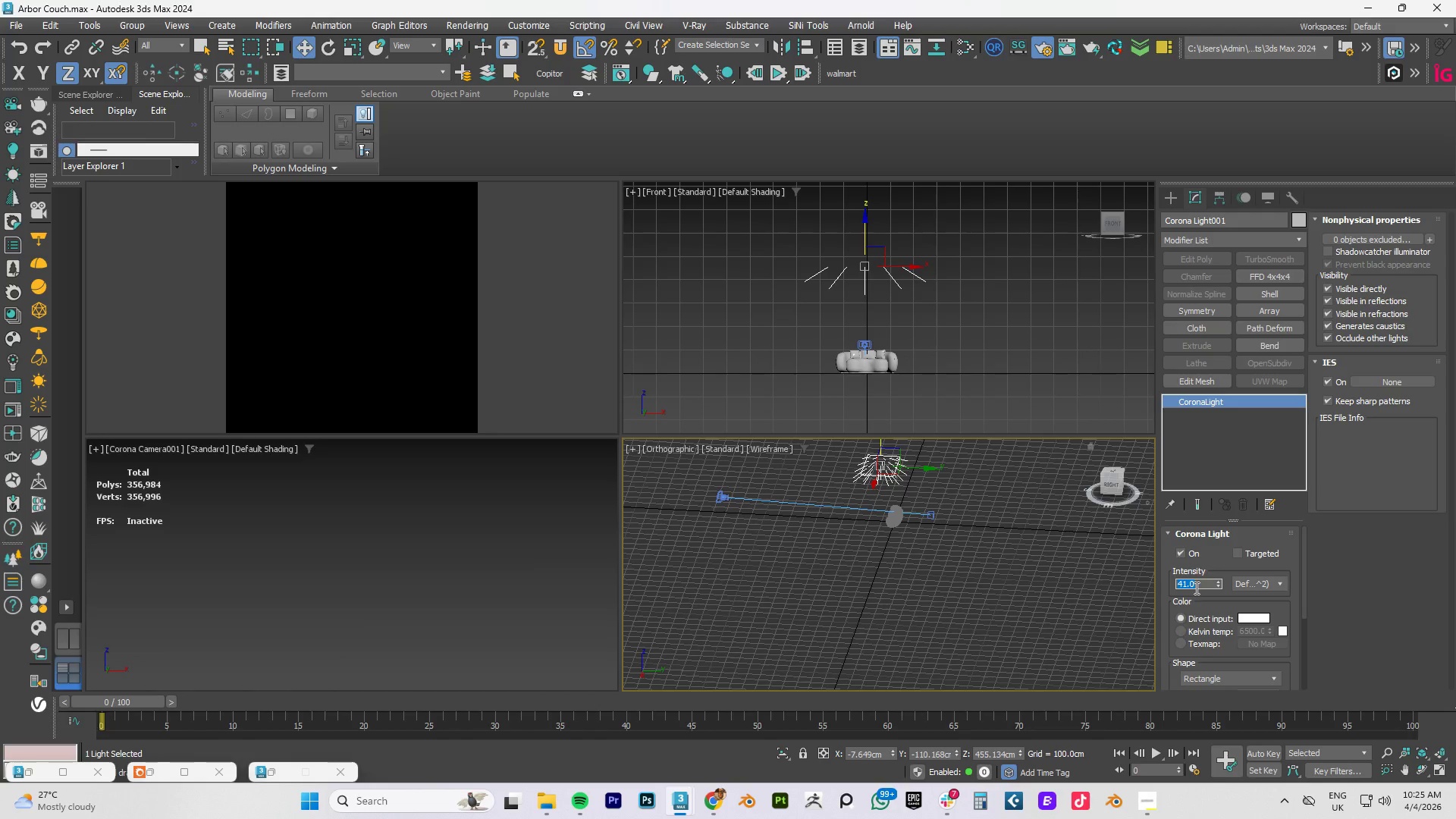 
key(Numpad5)
 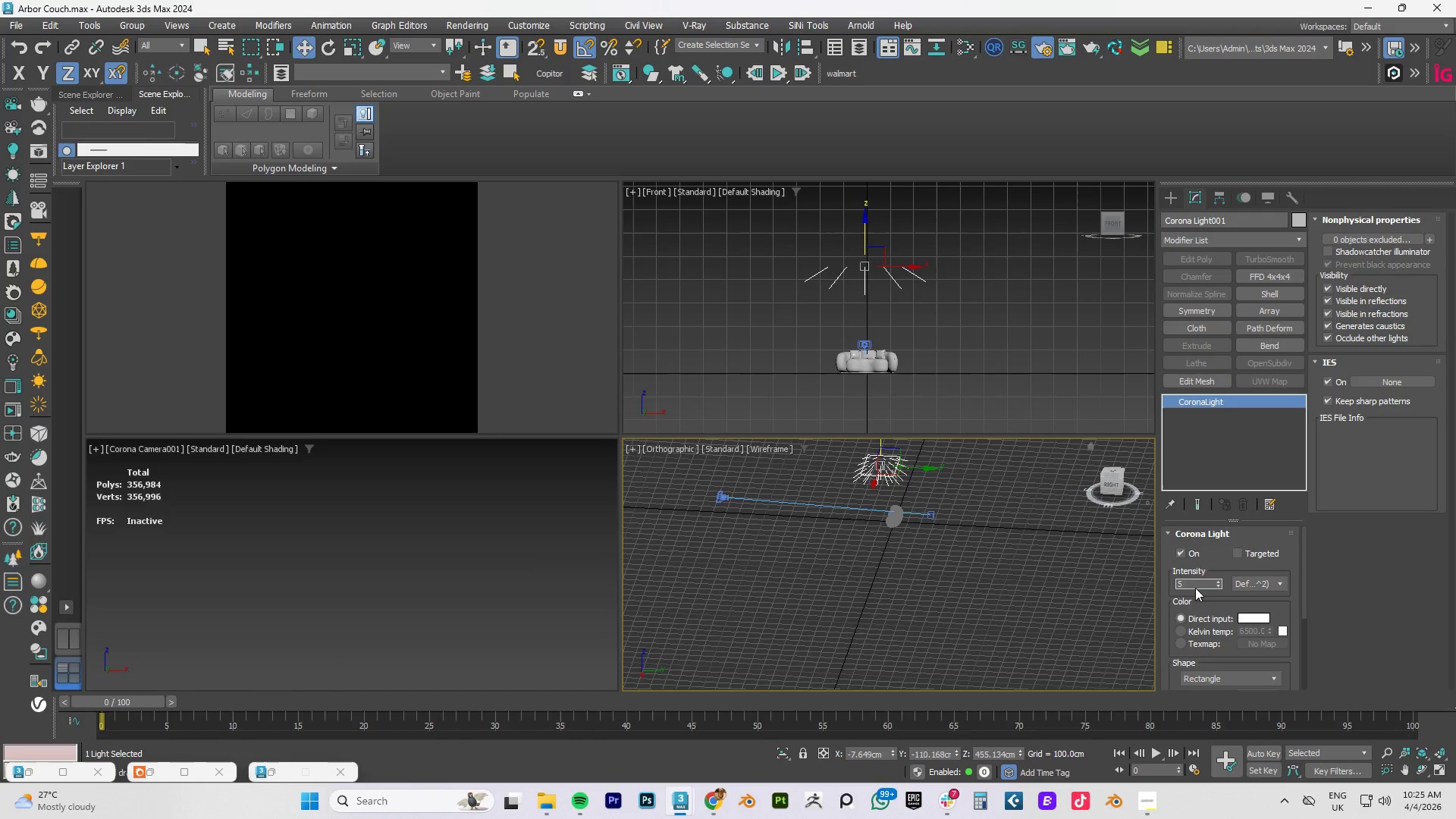 
key(Numpad0)
 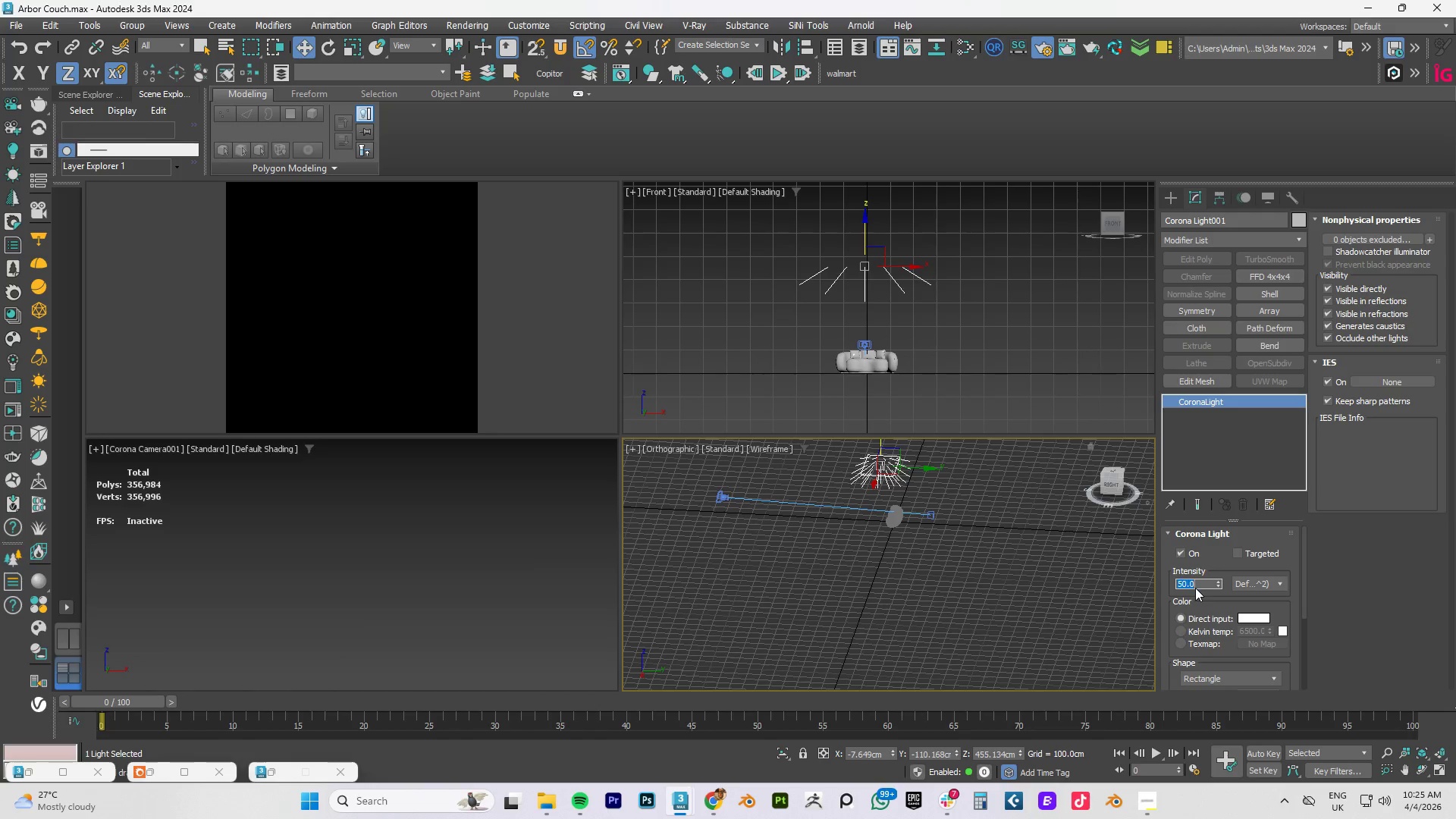 
key(NumpadEnter)
 